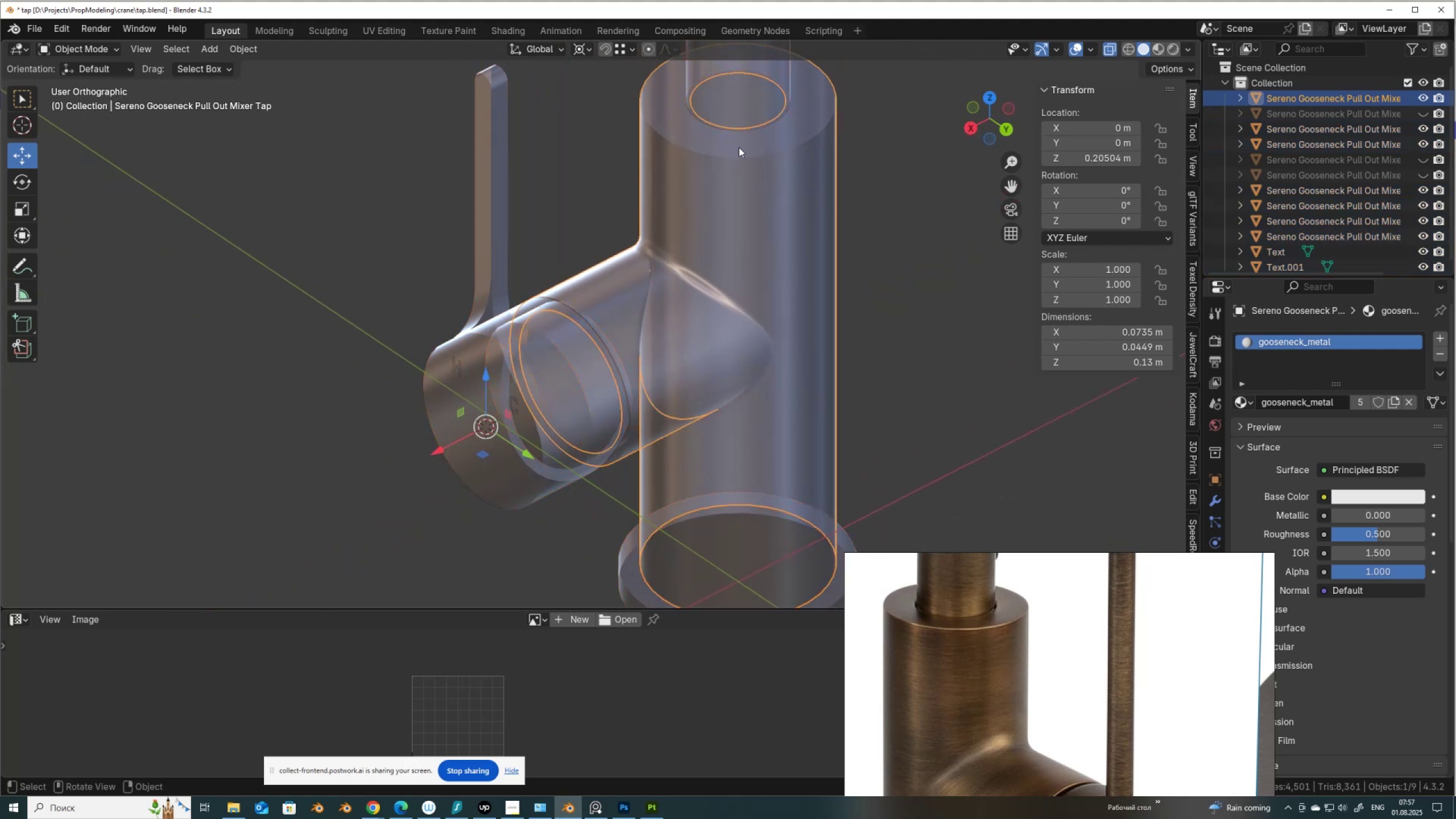 
key(Tab)
 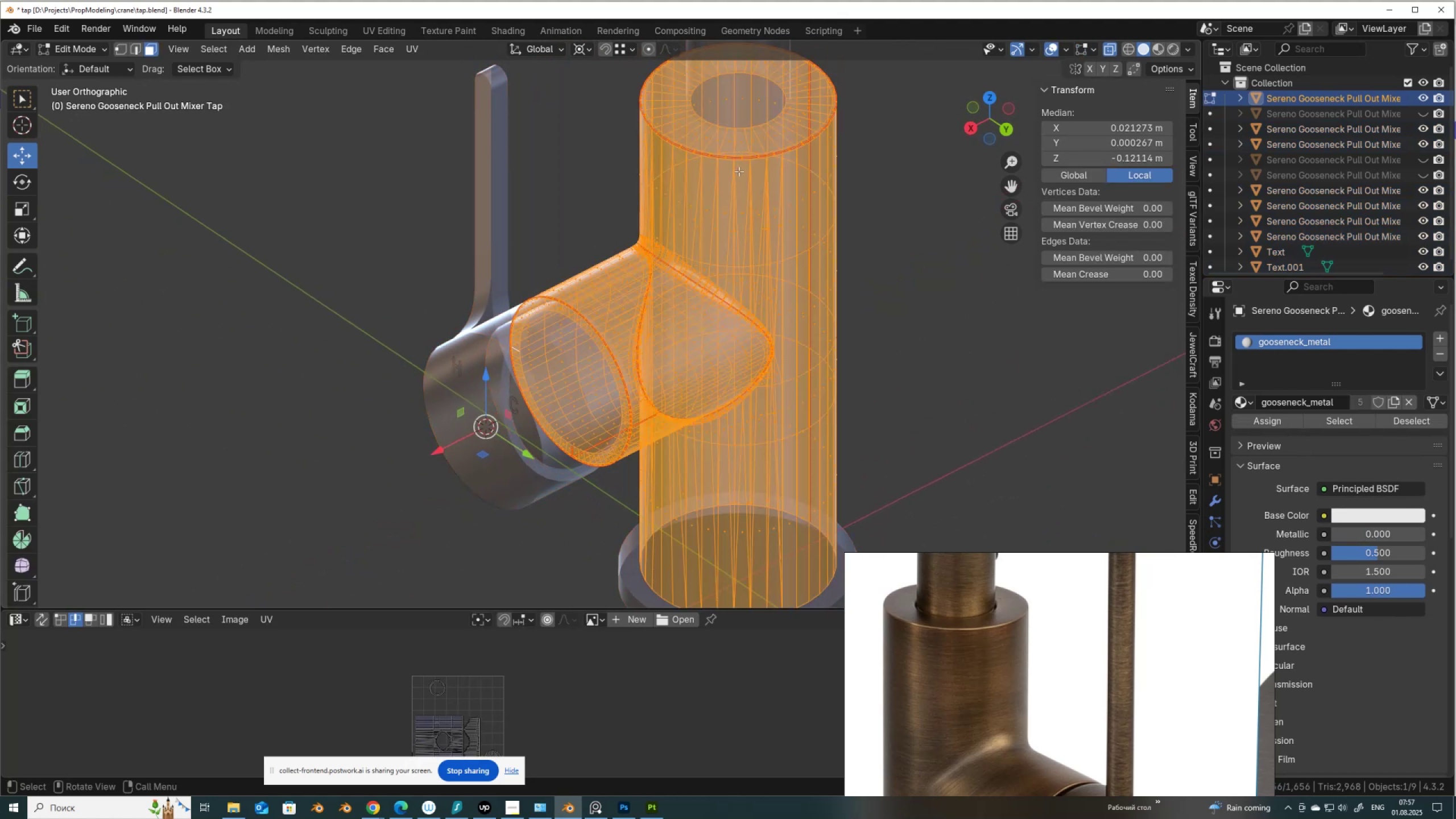 
hold_key(key=ShiftLeft, duration=0.6)
scroll: coordinate [602, 314], scroll_direction: up, amount: 2.0
 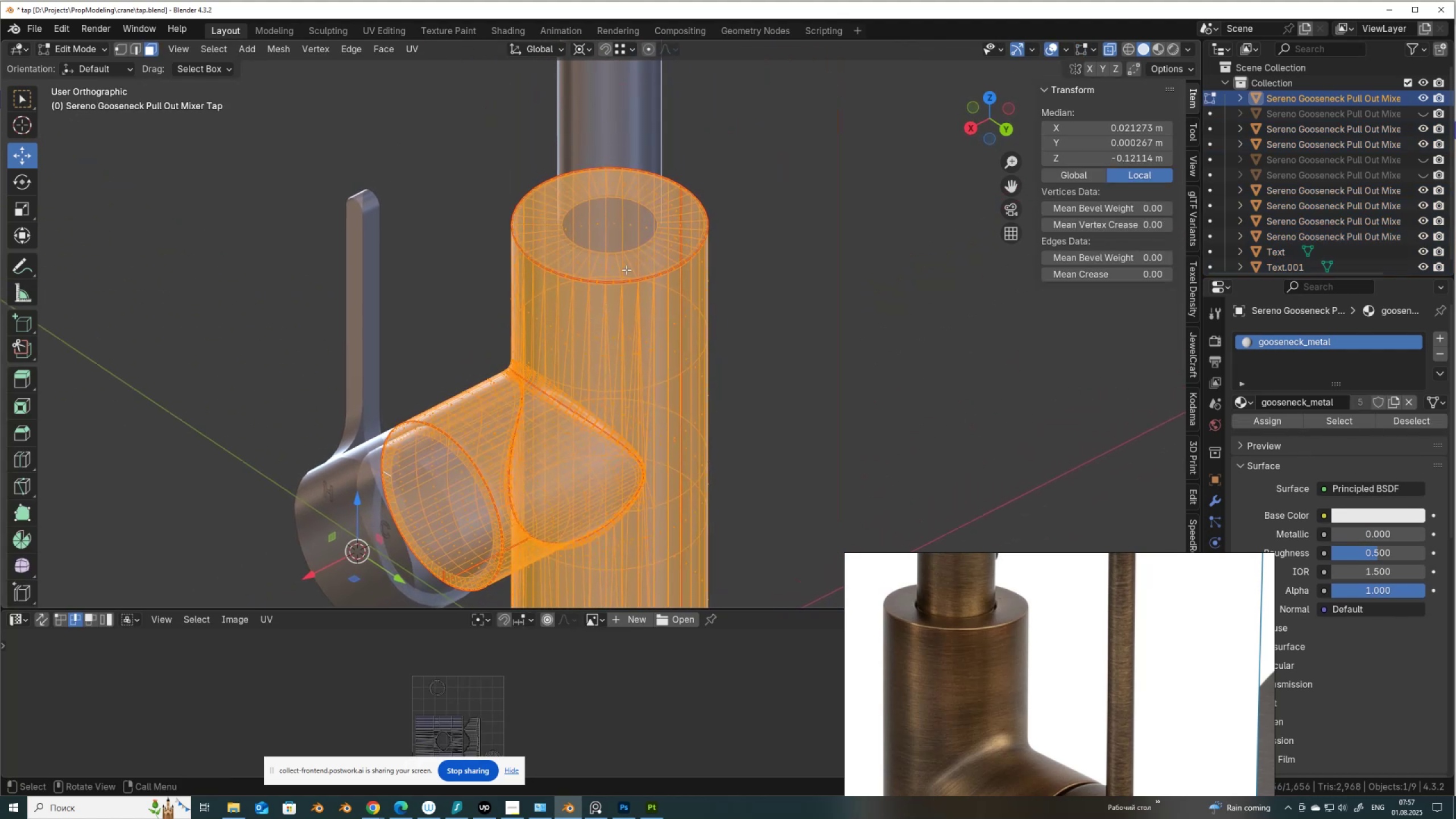 
left_click([627, 268])
 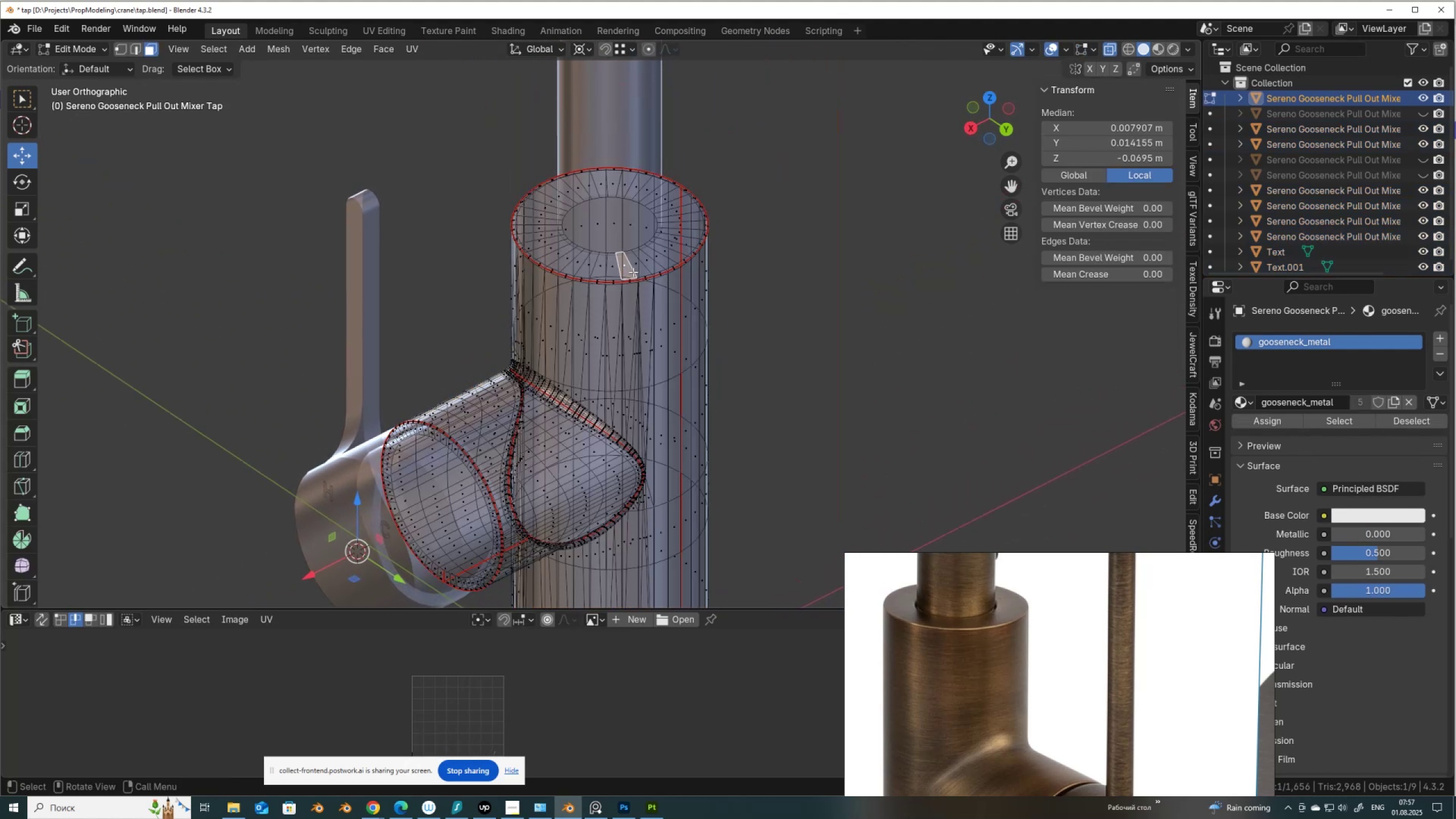 
type(lH2)
 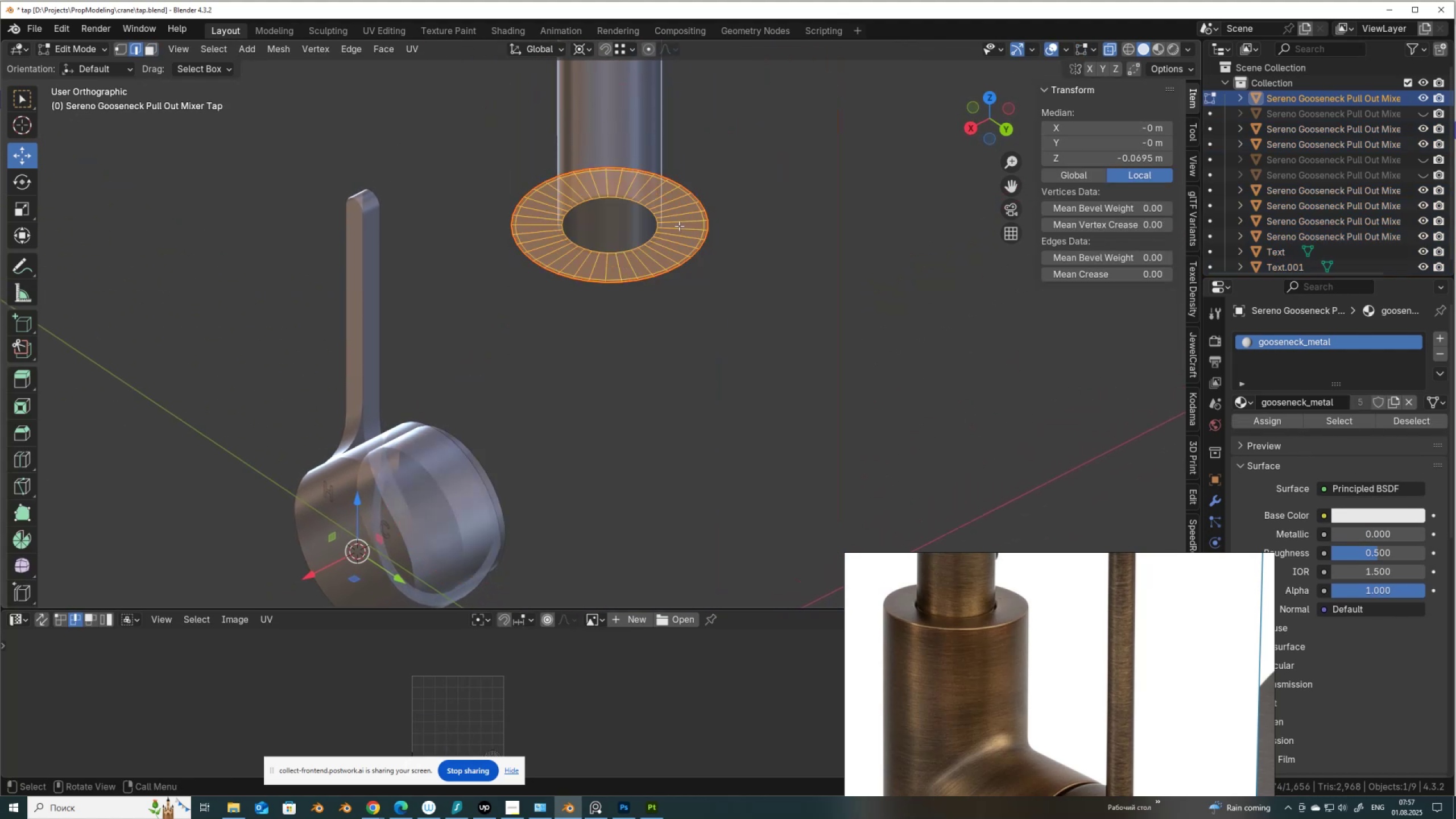 
key(Alt+AltLeft)
 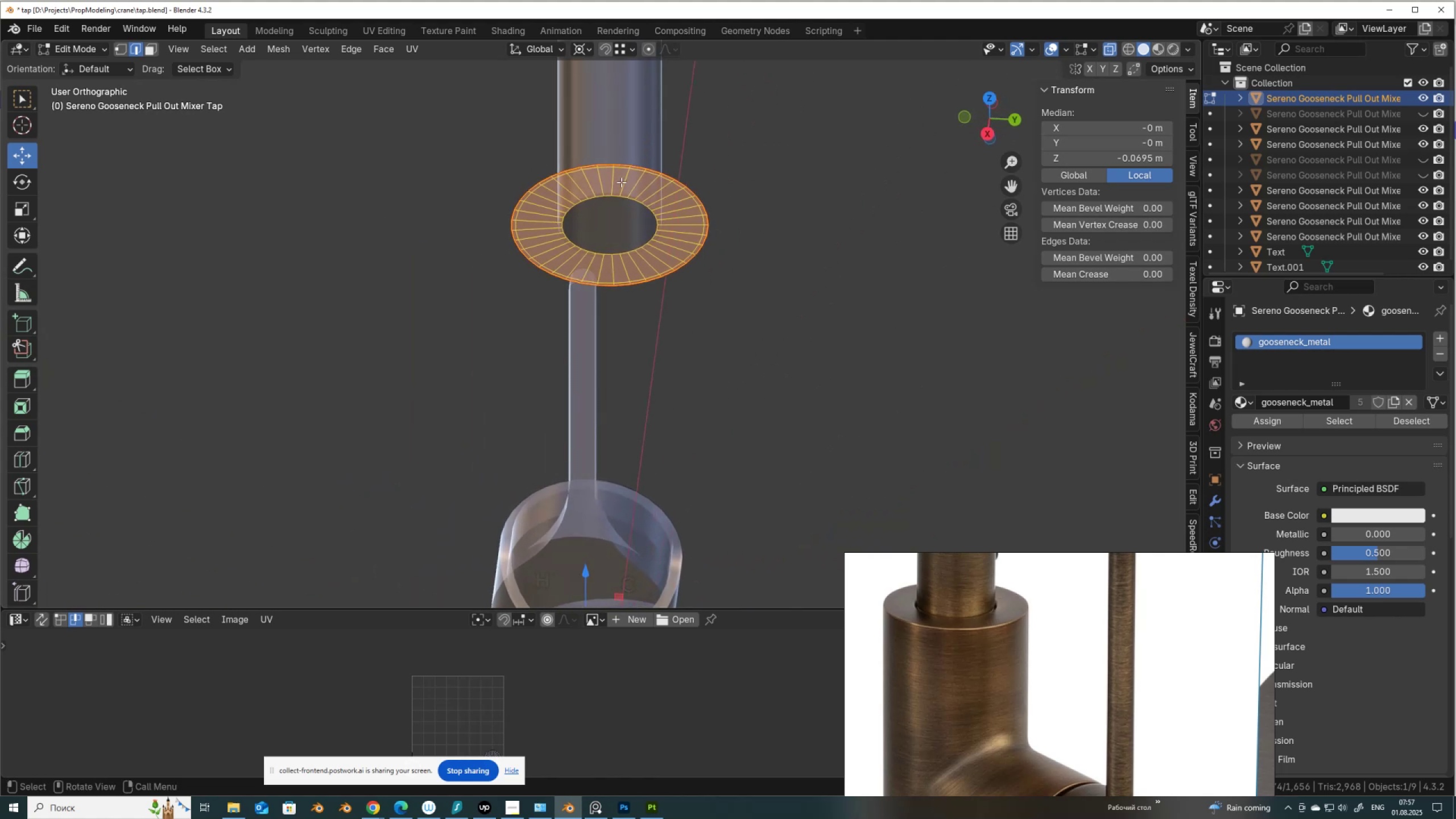 
hold_key(key=AltLeft, duration=0.35)
left_click([617, 180])
 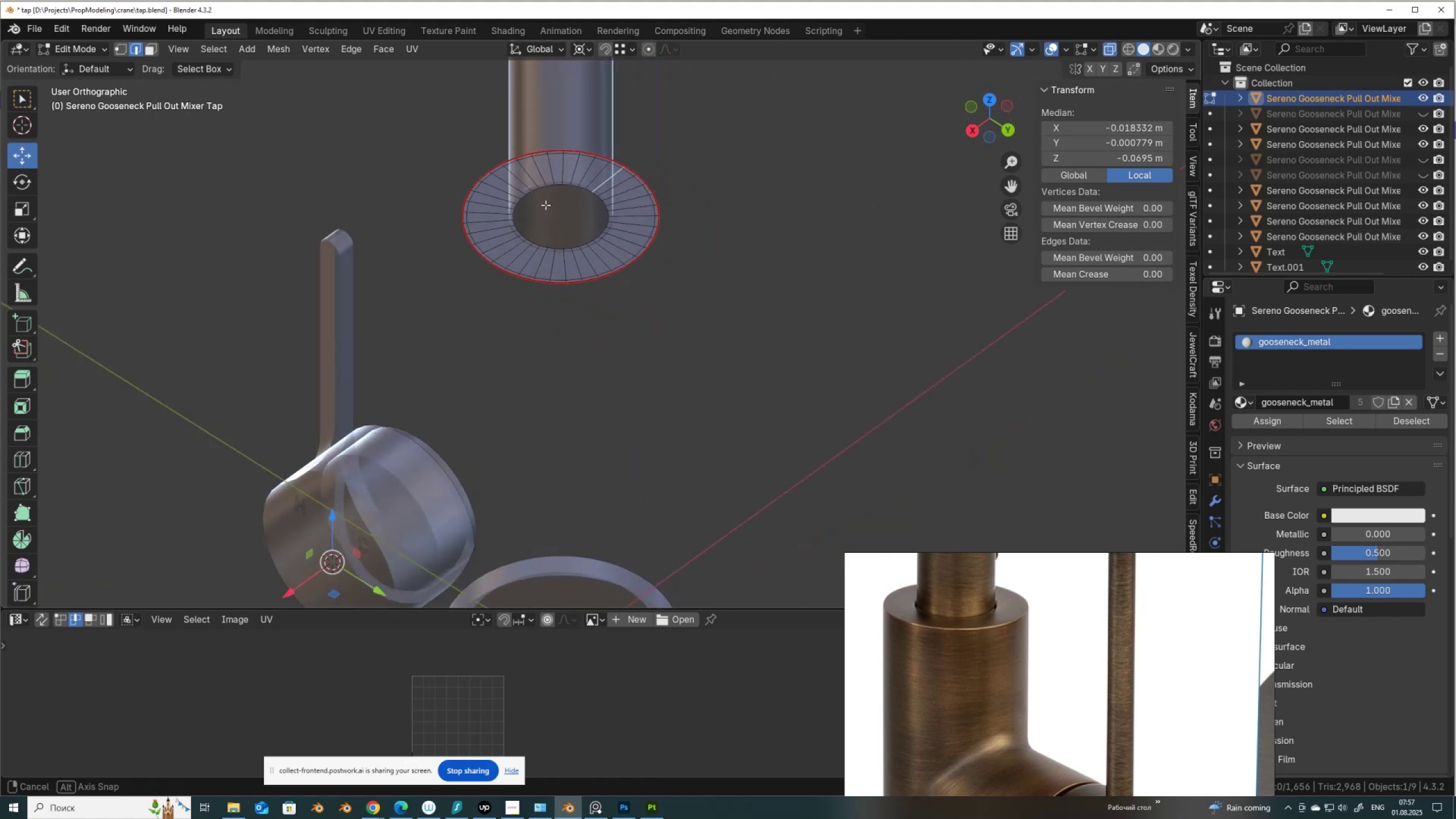 
right_click([803, 283])
 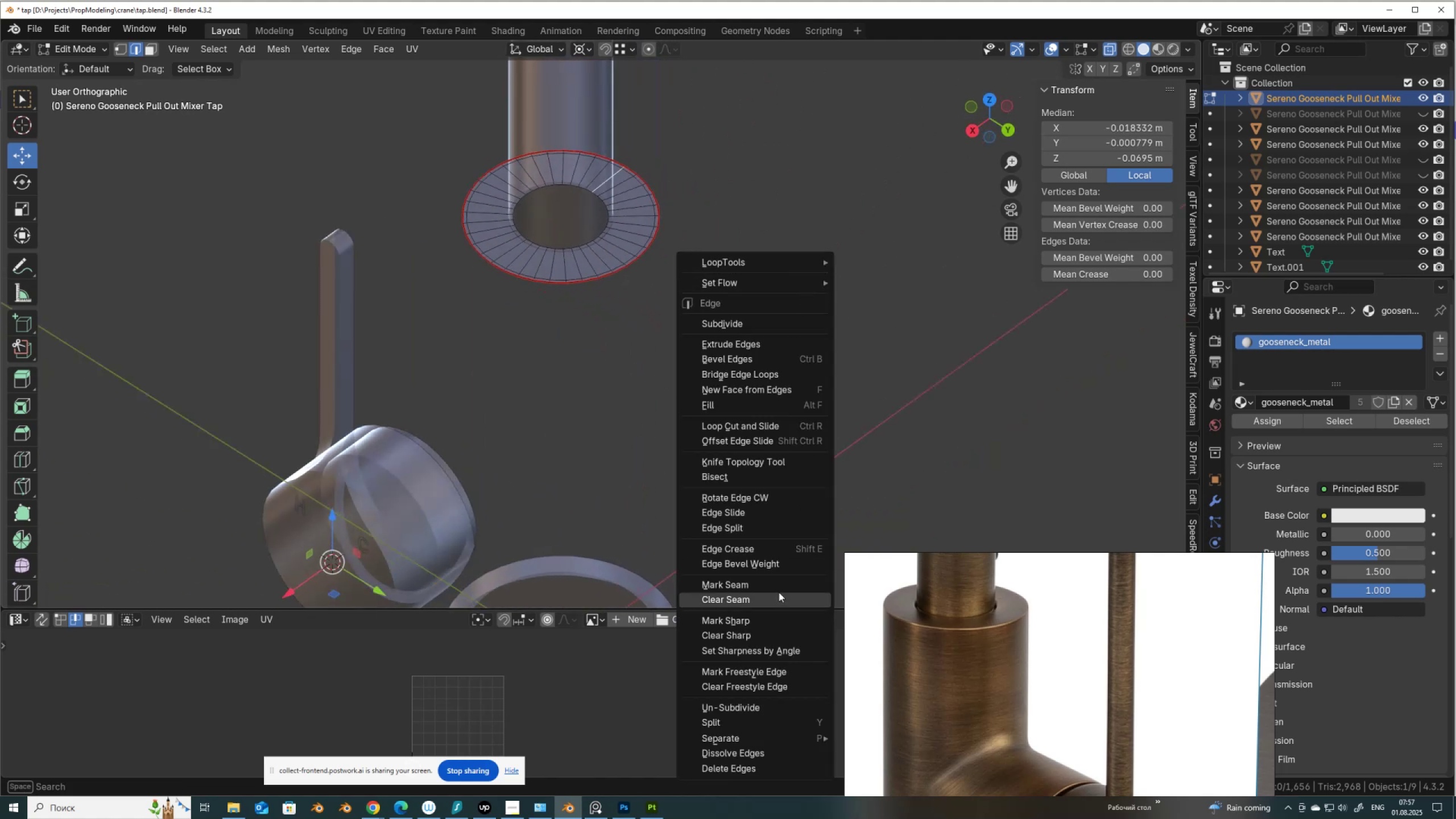 
left_click([780, 582])
 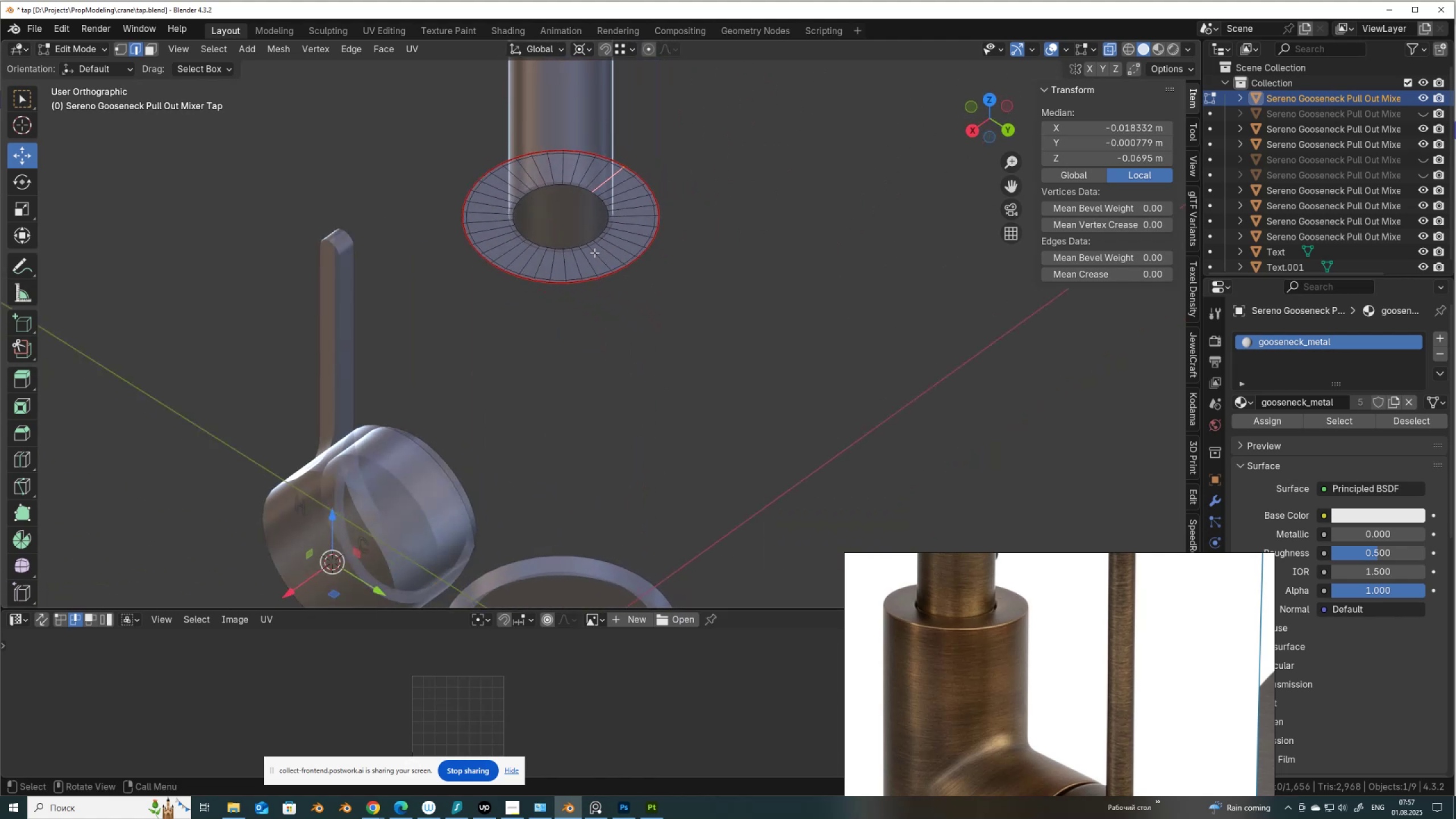 
left_click([594, 253])
 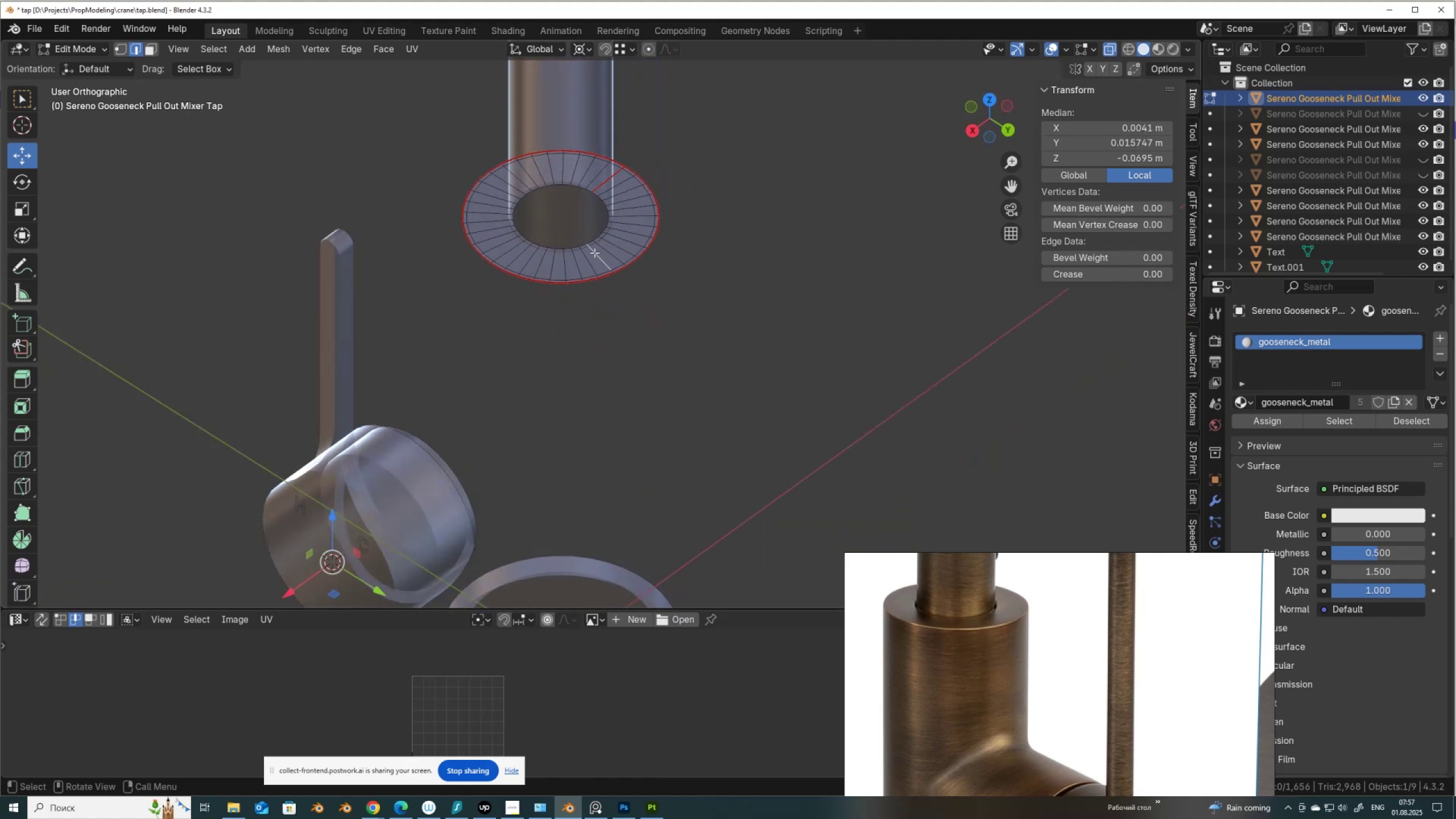 
key(L)
 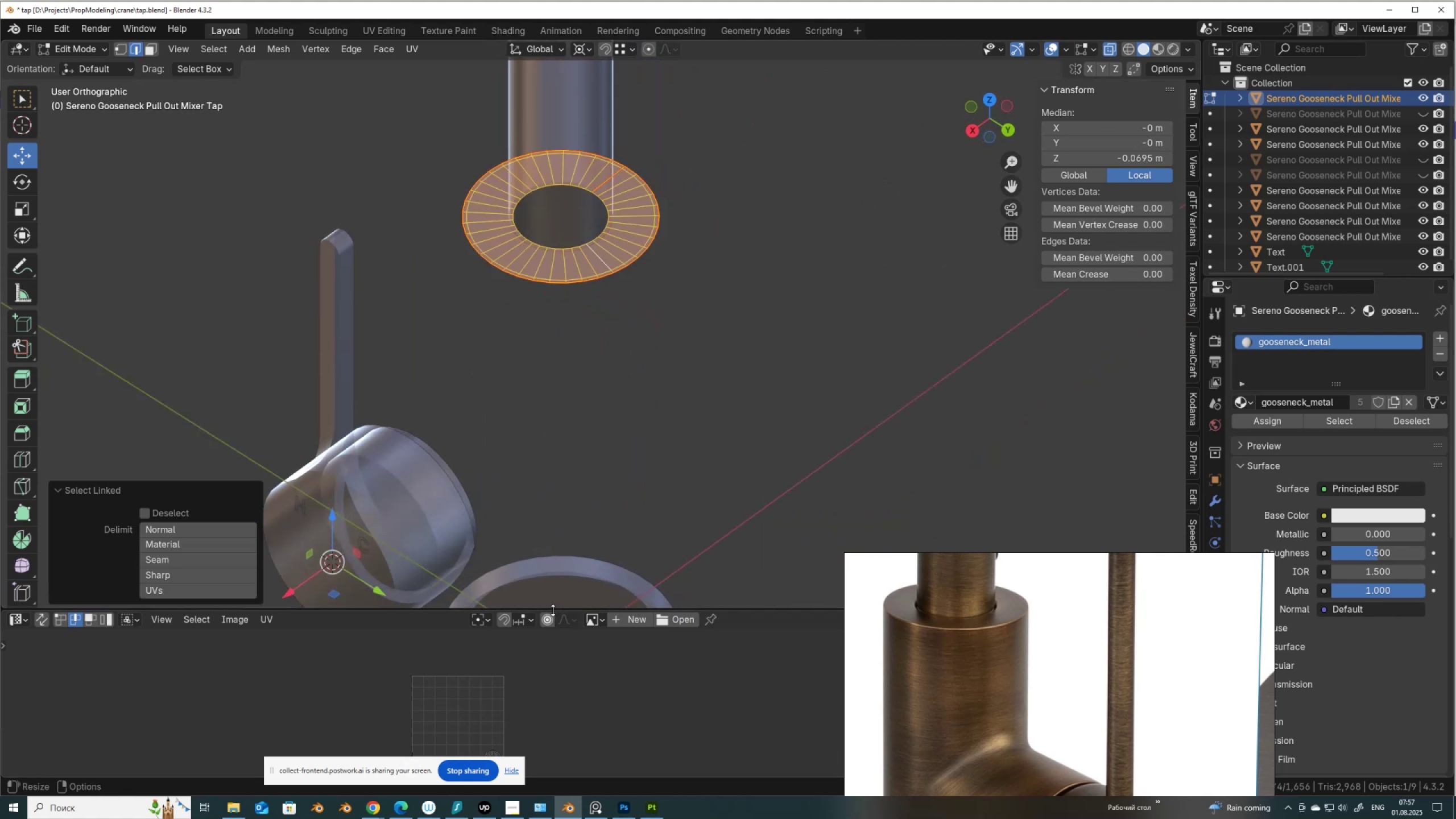 
left_click_drag(start_coordinate=[553, 610], to_coordinate=[556, 420])
 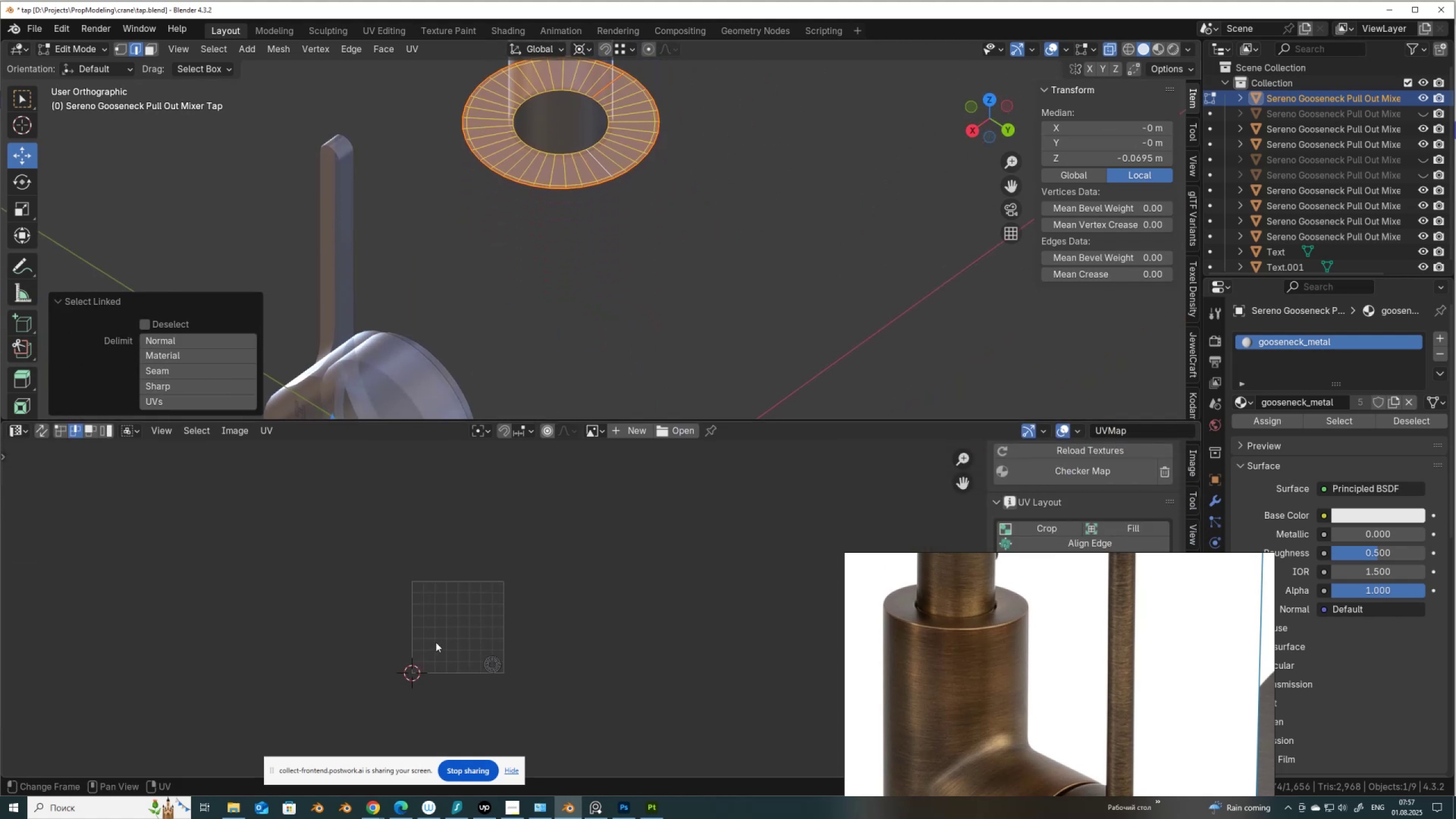 
left_click_drag(start_coordinate=[441, 644], to_coordinate=[543, 702])
 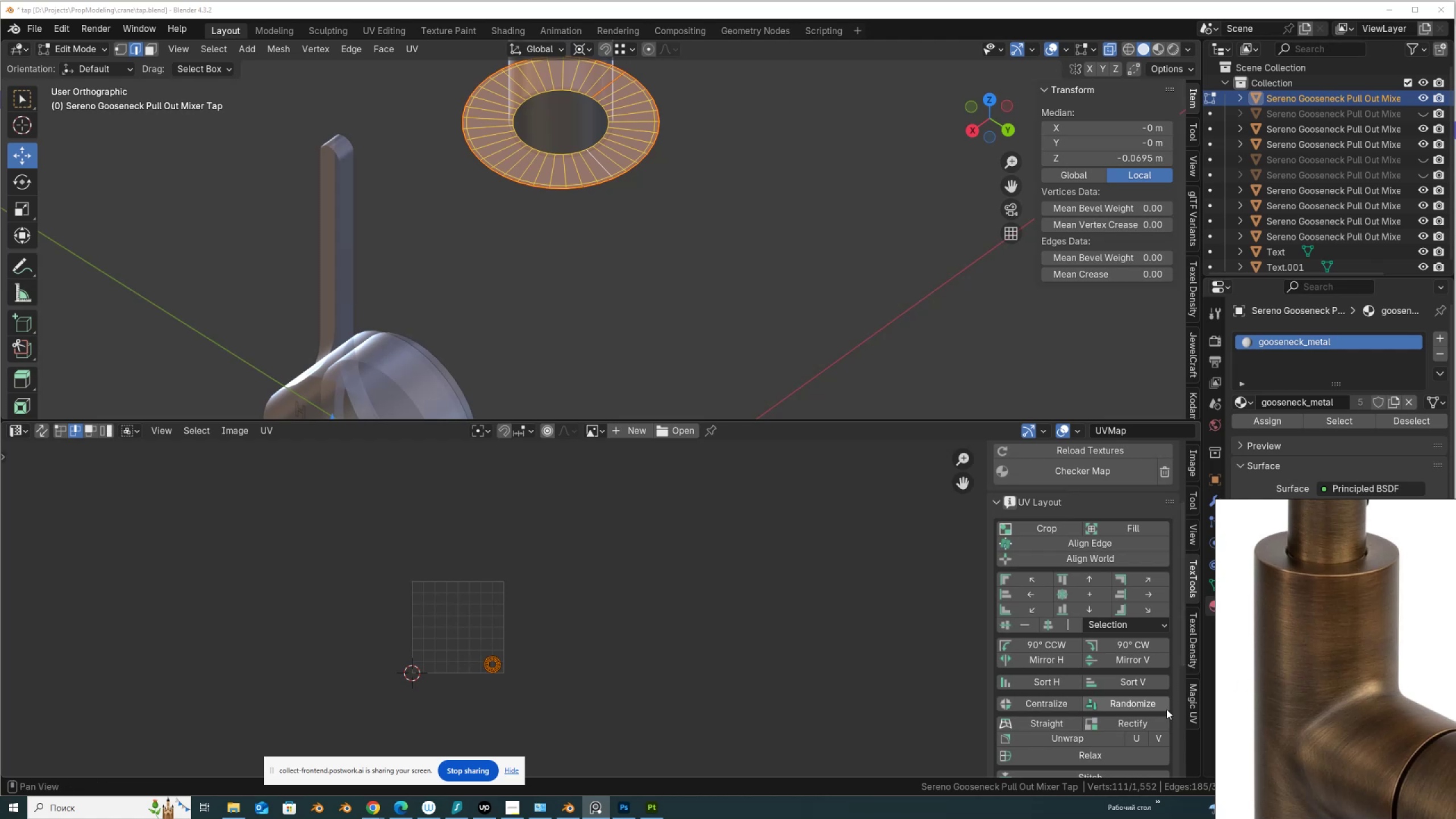 
left_click([1156, 721])
 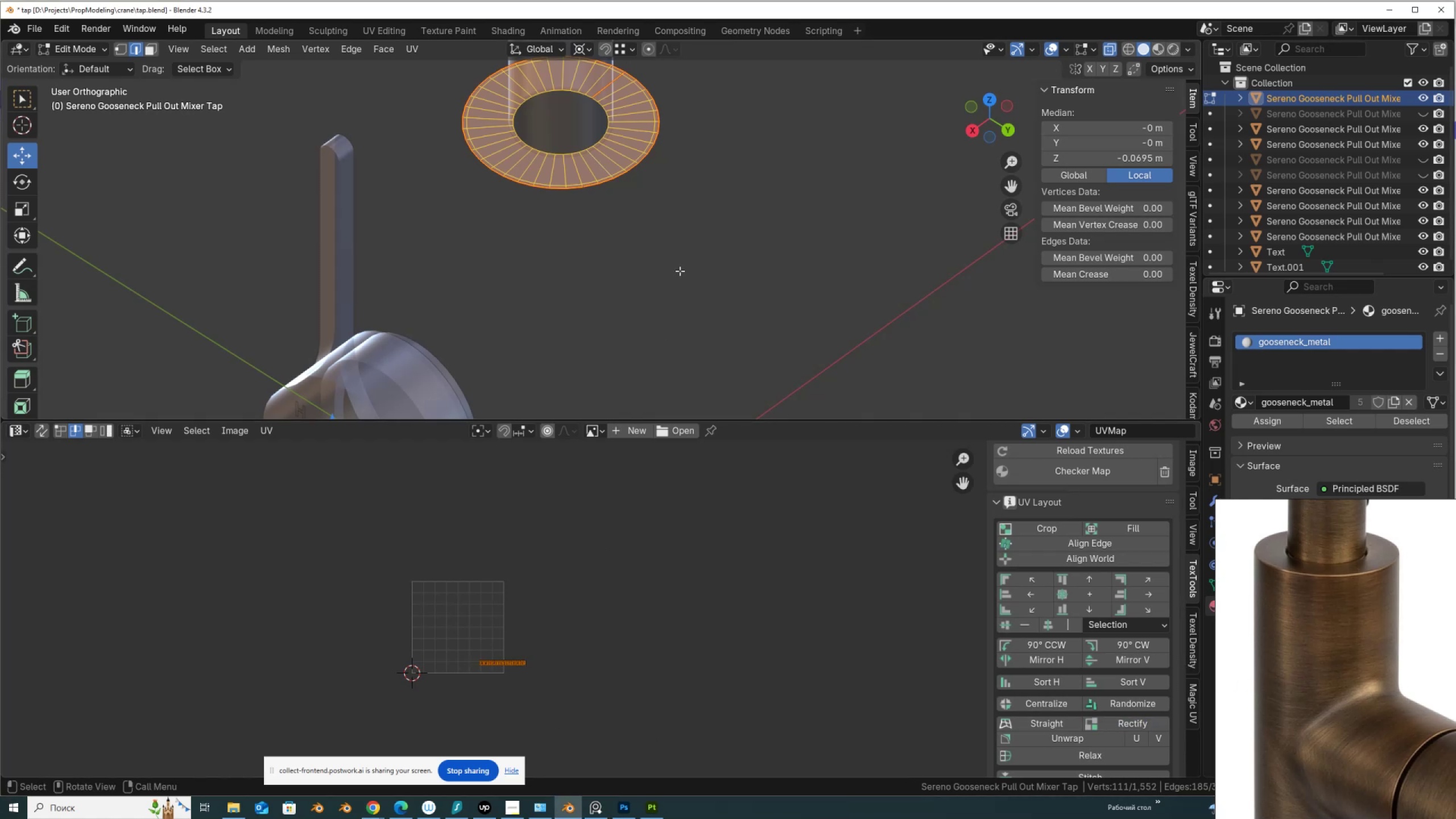 
scroll: coordinate [680, 271], scroll_direction: down, amount: 3.0
 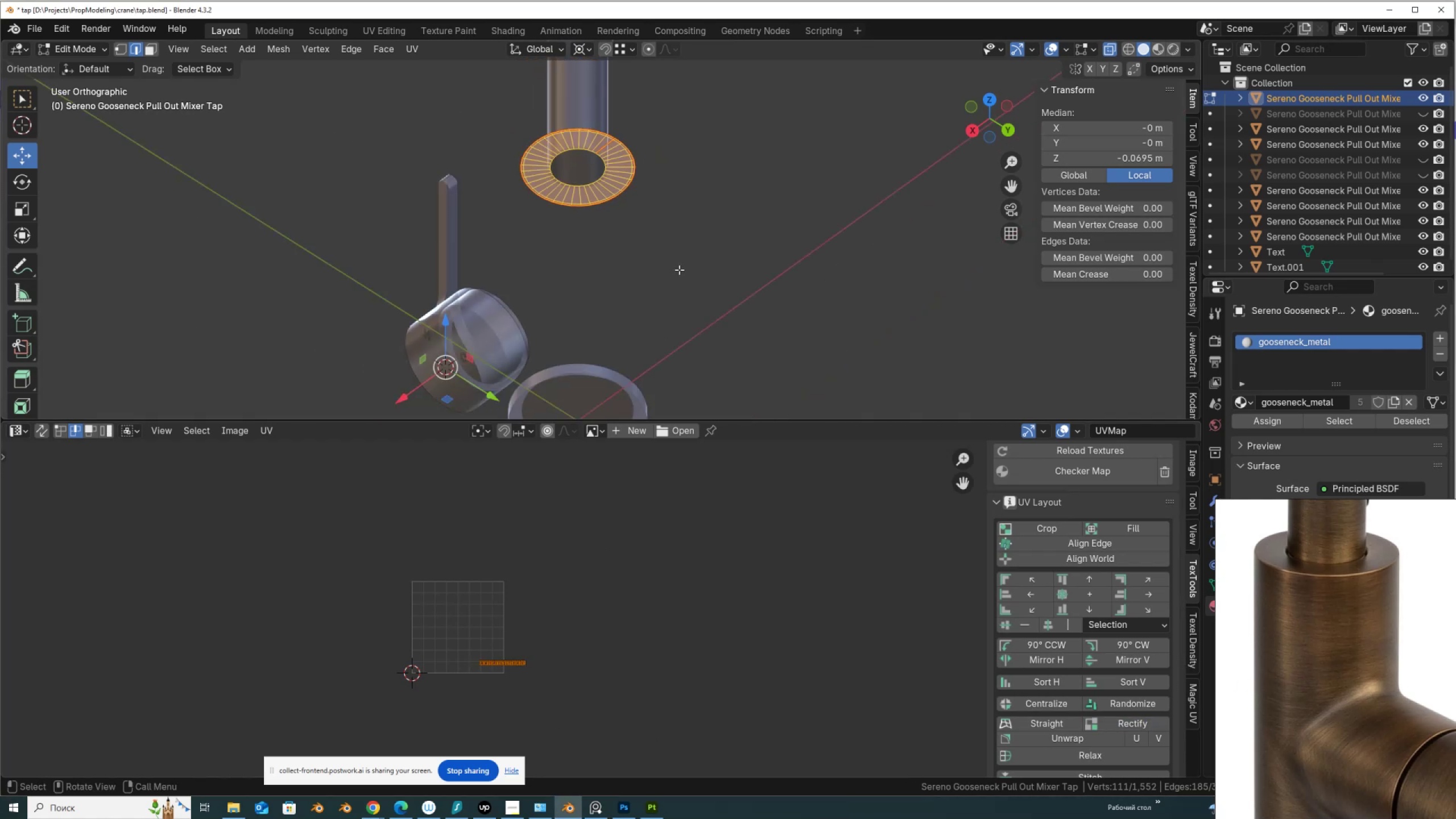 
key(Alt+H)
 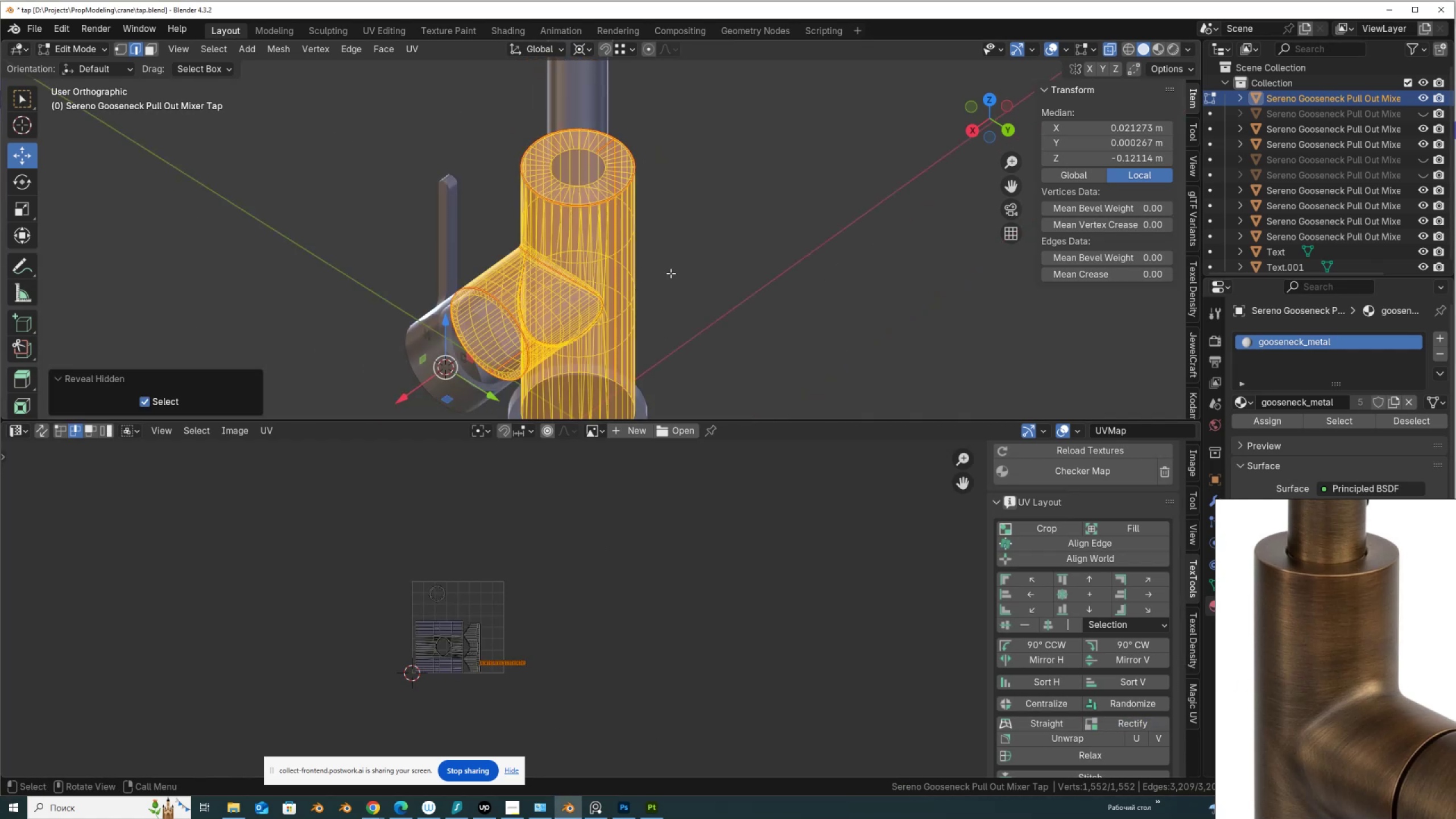 
scroll: coordinate [664, 257], scroll_direction: down, amount: 7.0
 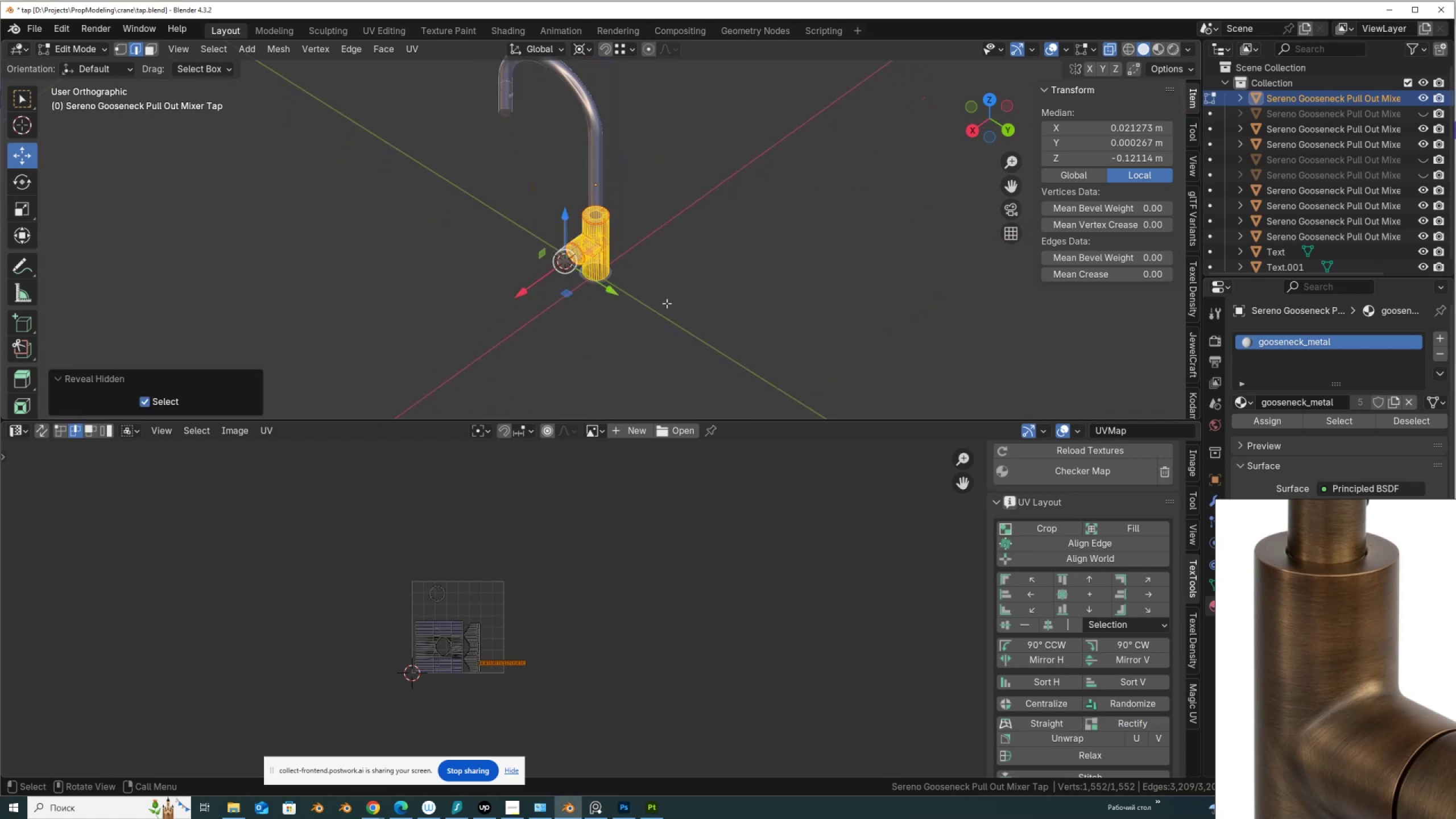 
left_click_drag(start_coordinate=[676, 337], to_coordinate=[473, 184])
 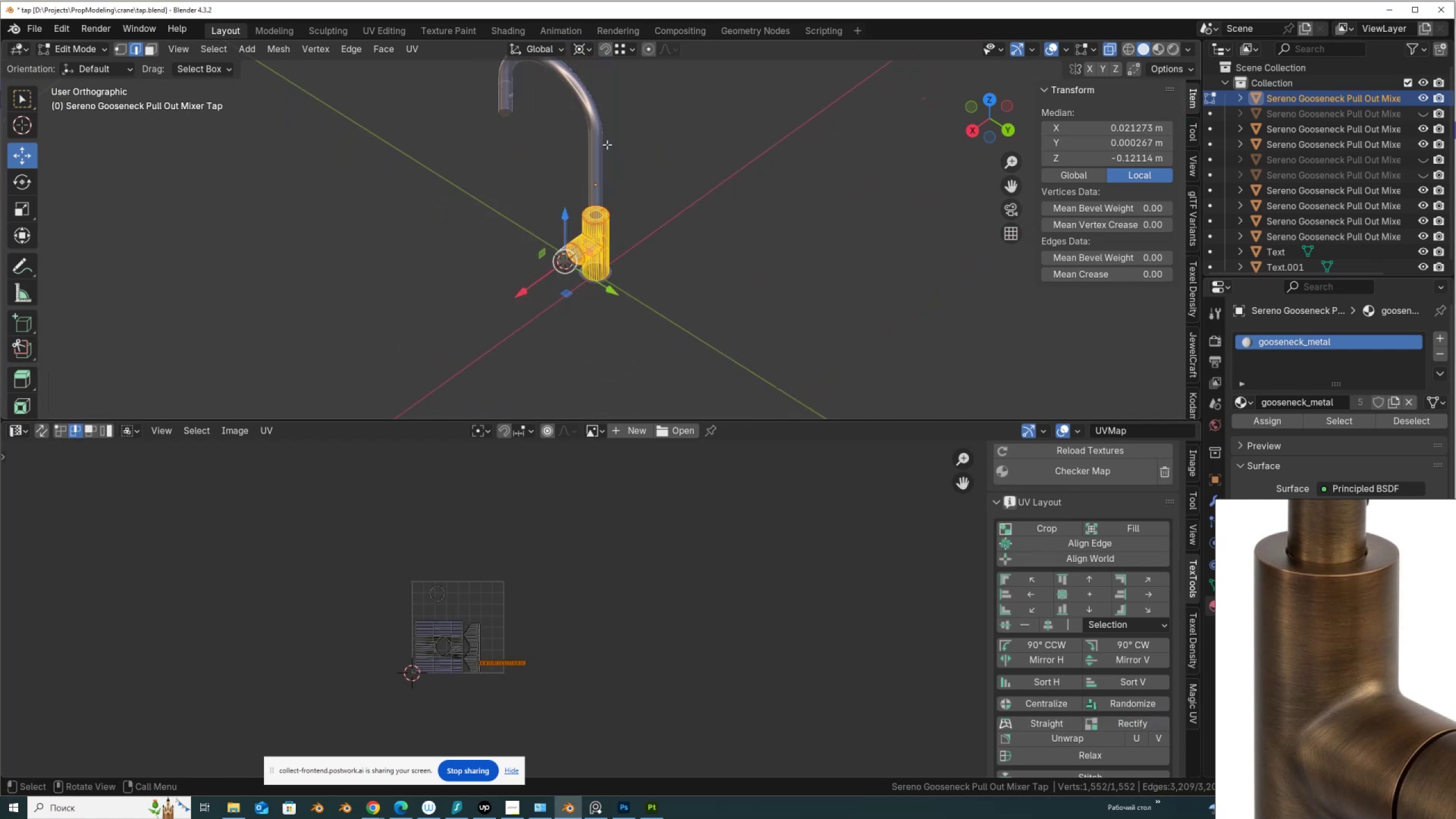 
key(Tab)
 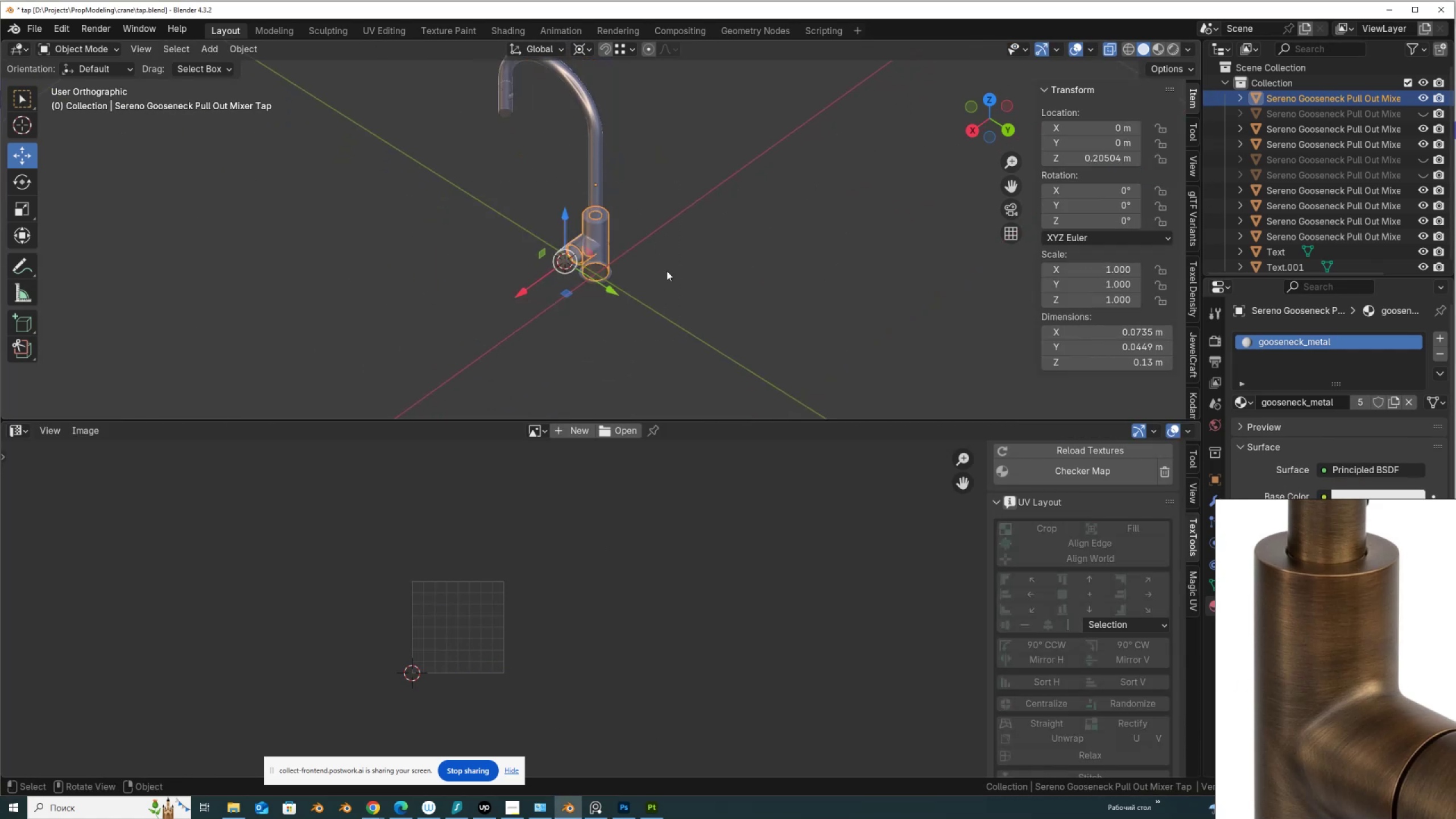 
left_click_drag(start_coordinate=[696, 349], to_coordinate=[443, 188])
 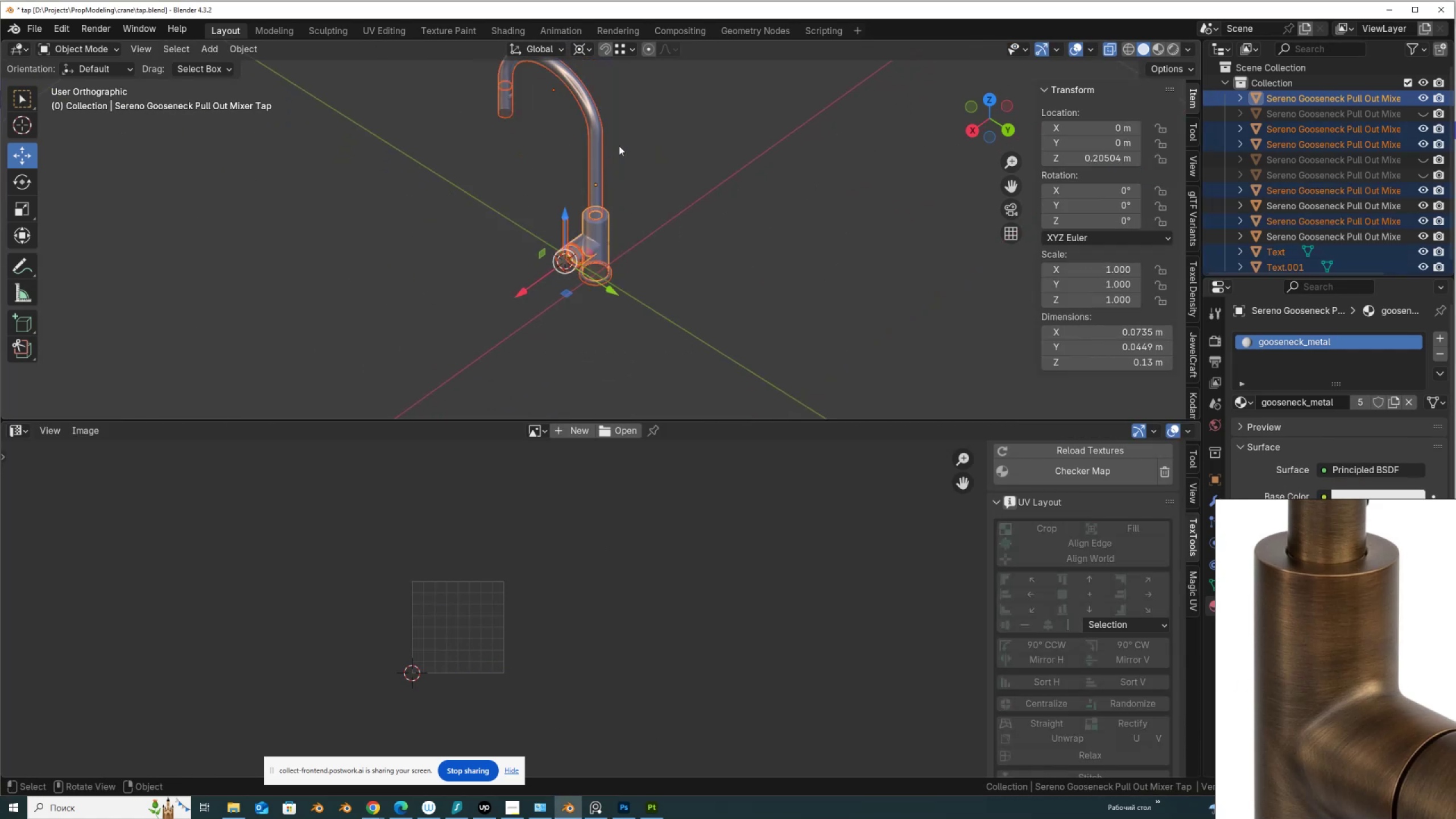 
hold_key(key=ControlLeft, duration=0.74)
left_click_drag(start_coordinate=[636, 113], to_coordinate=[551, 142])
 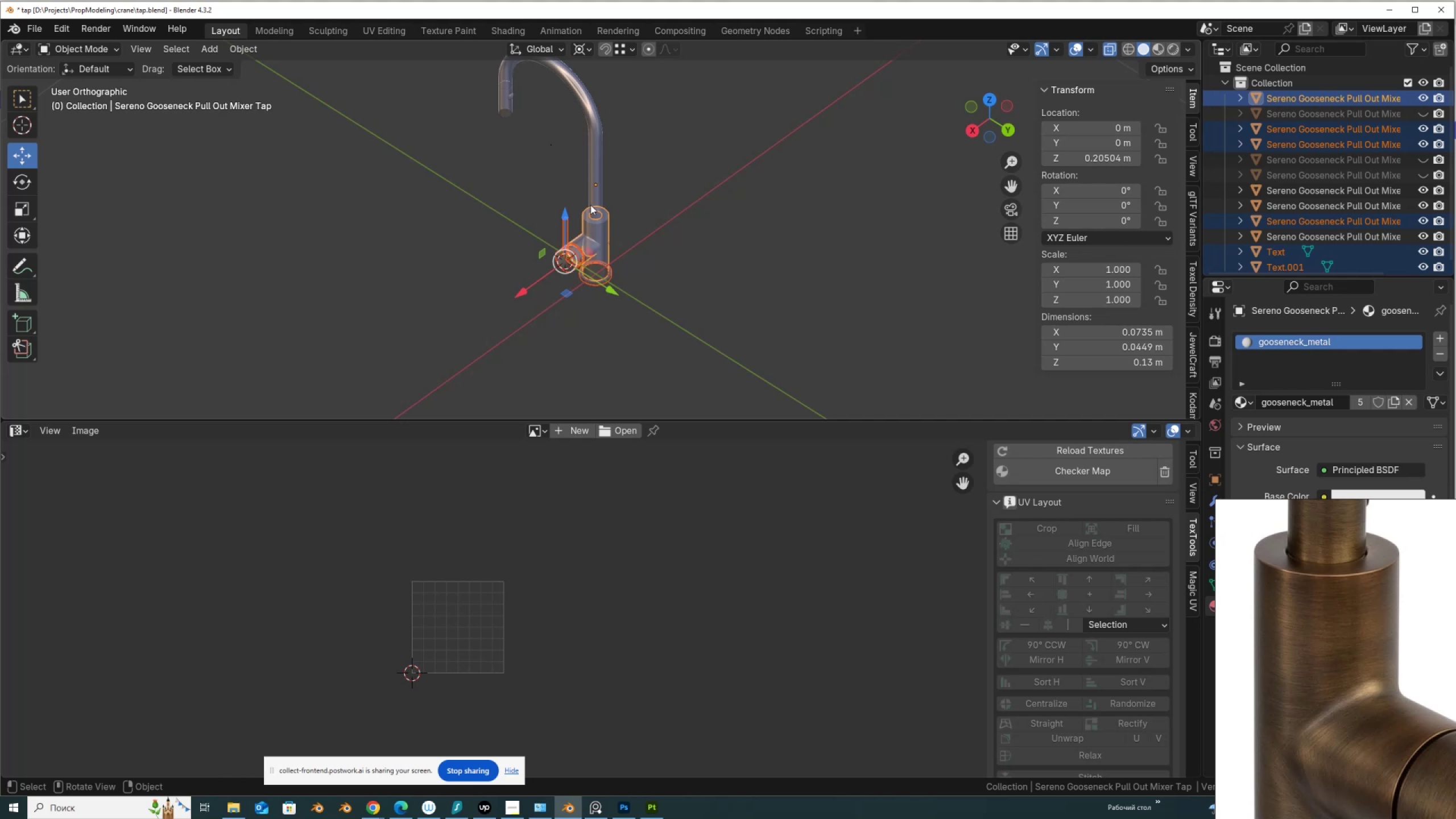 
key(Tab)
 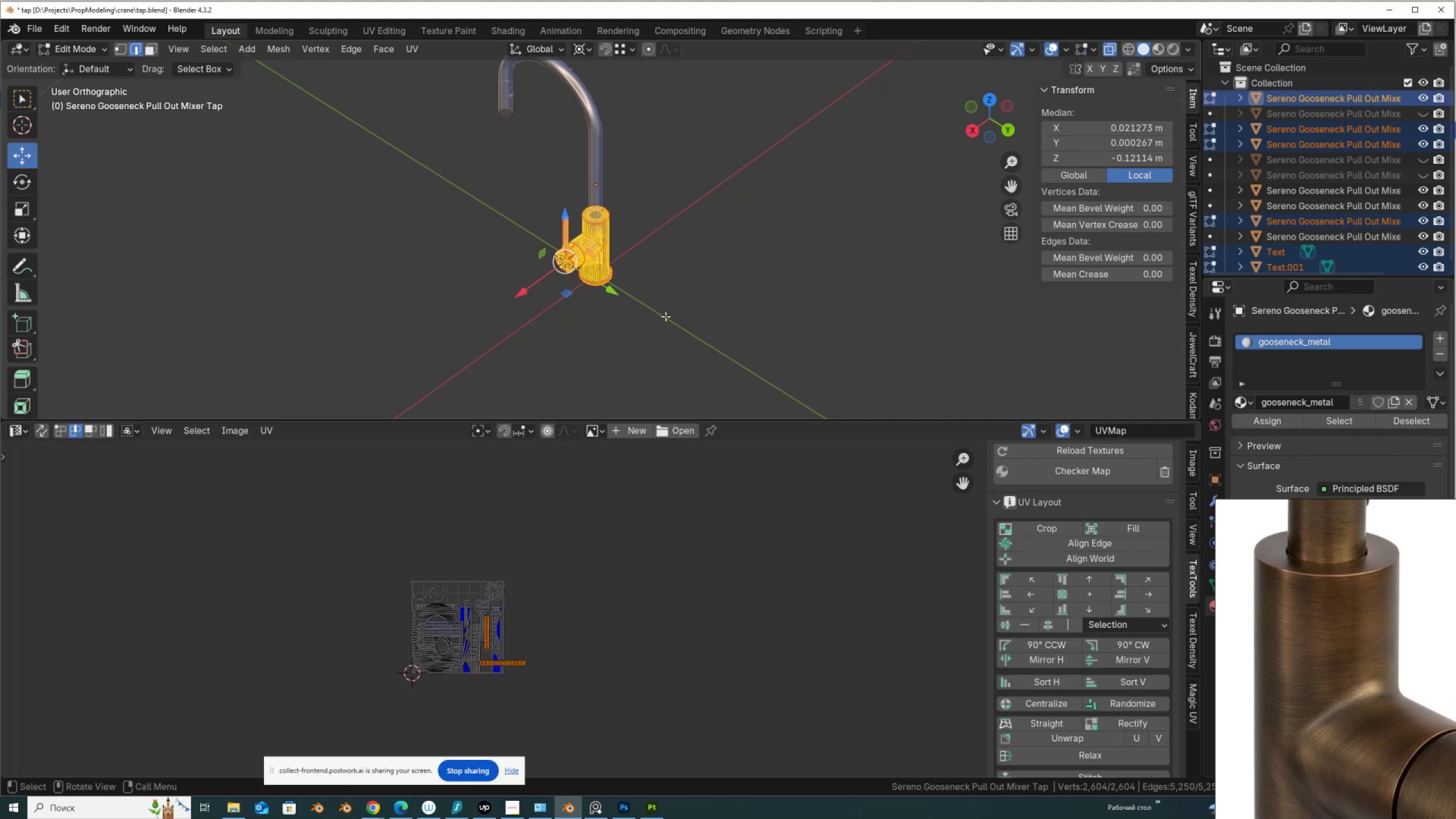 
key(A)
 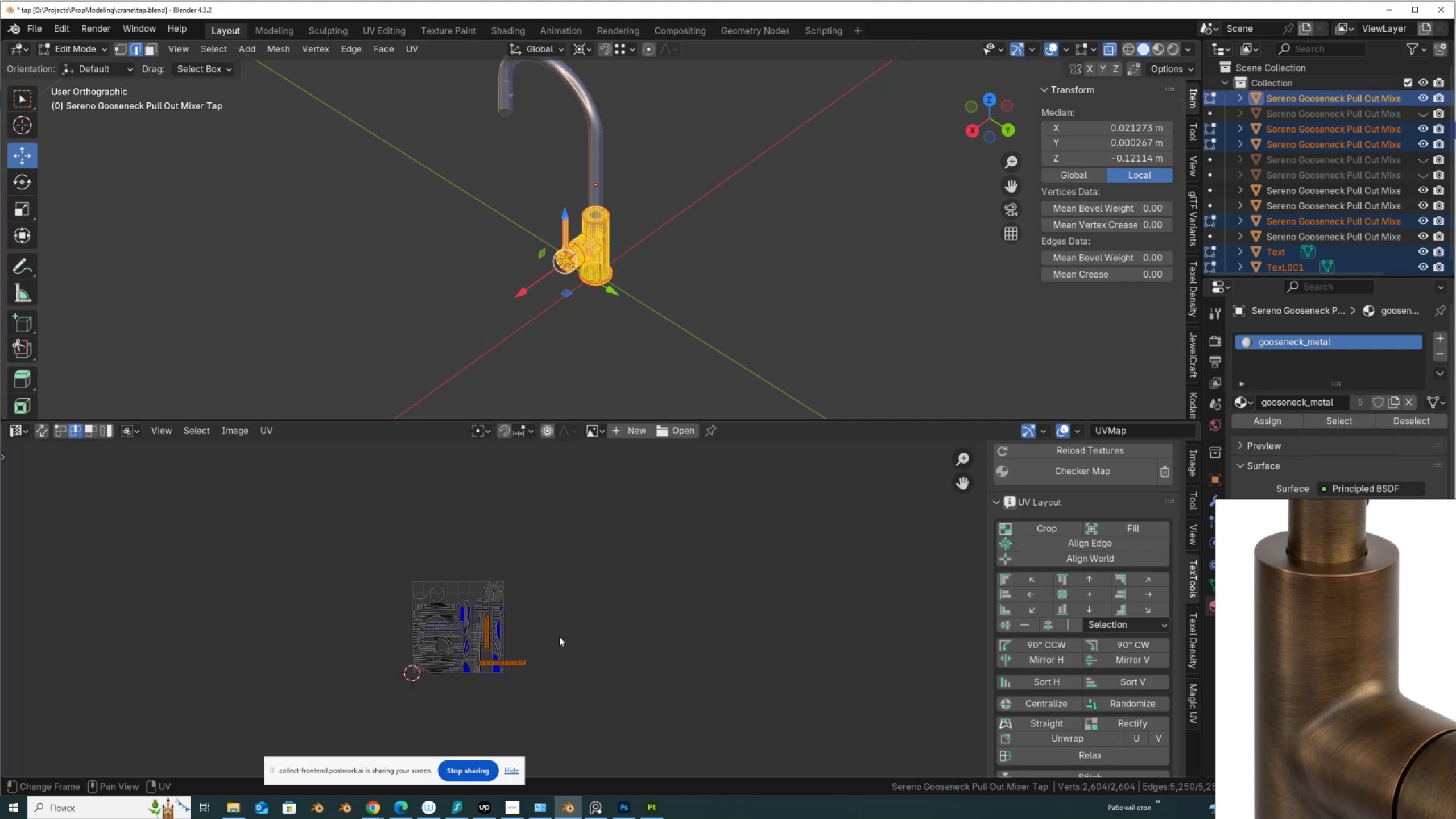 
scroll: coordinate [701, 545], scroll_direction: up, amount: 7.0
 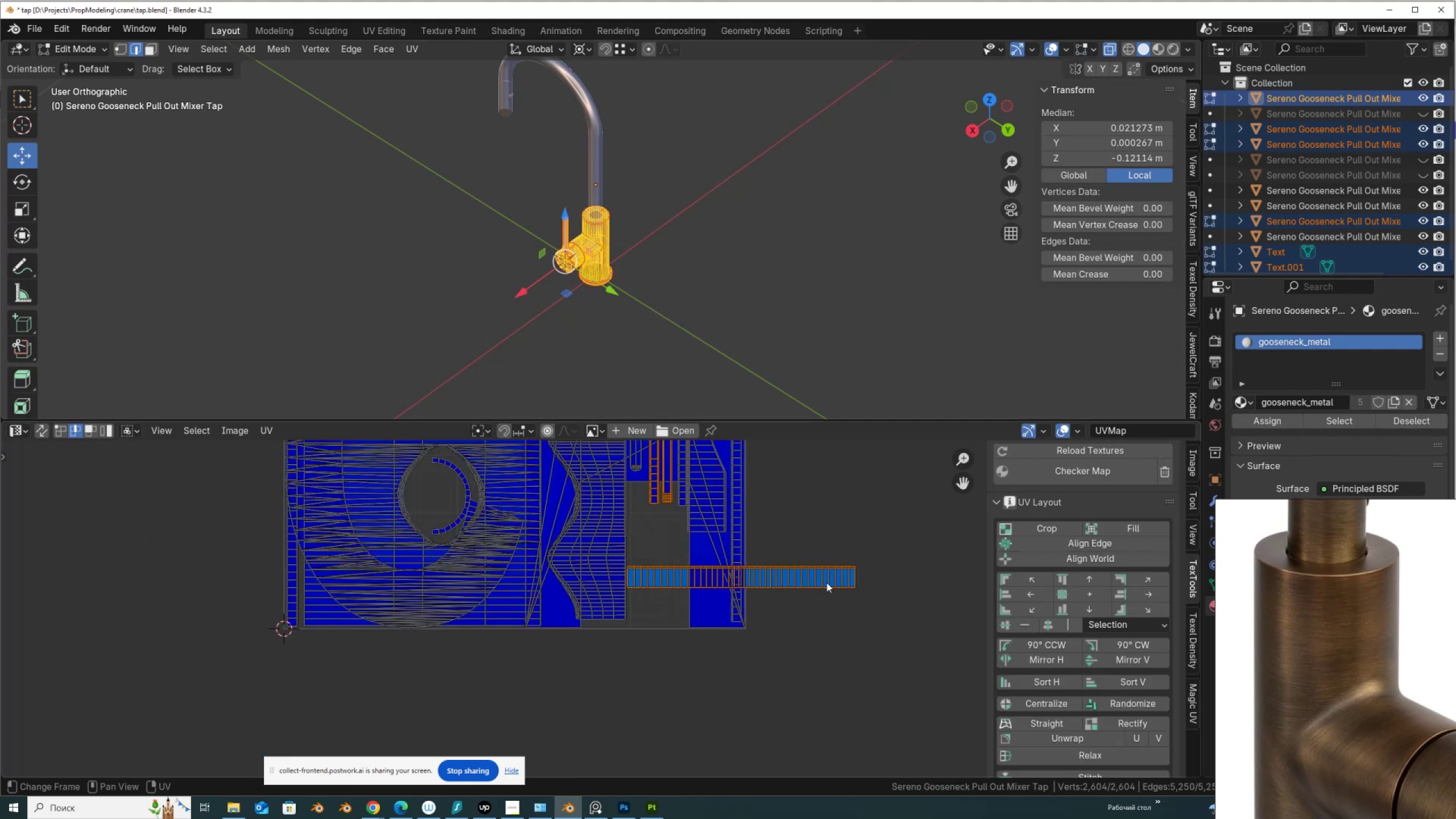 
left_click([826, 582])
 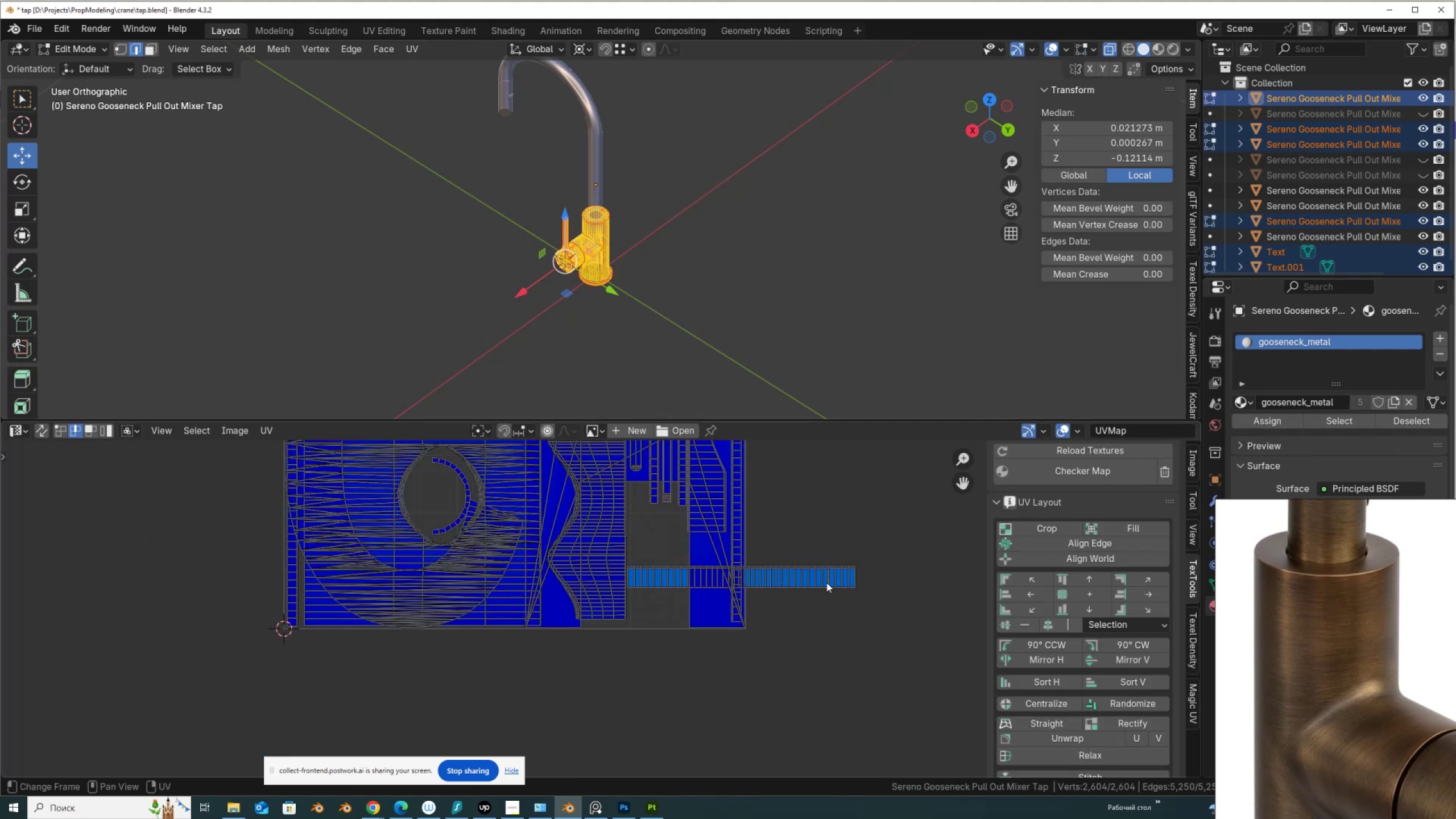 
key(L)
 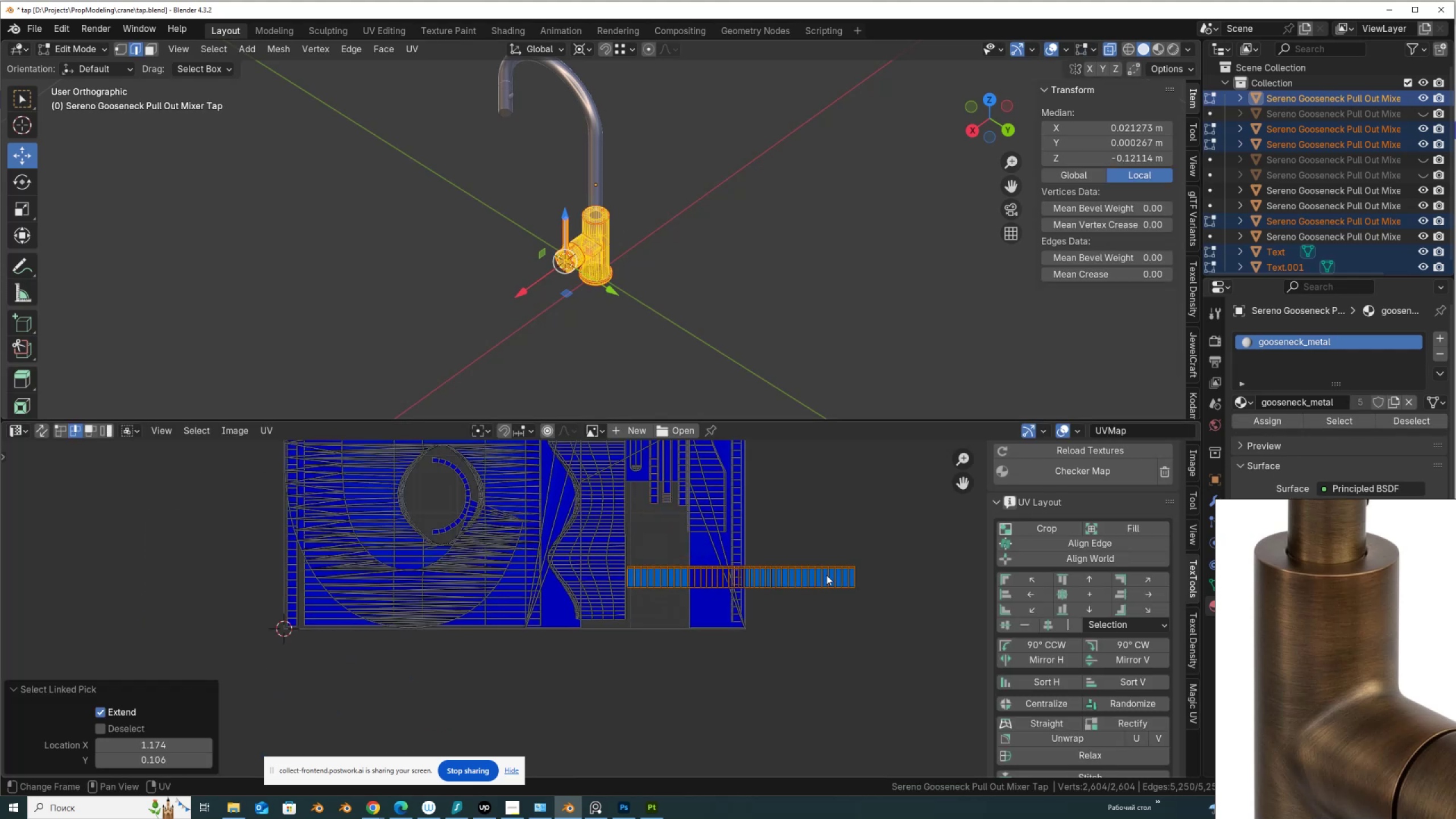 
scroll: coordinate [763, 565], scroll_direction: down, amount: 3.0
 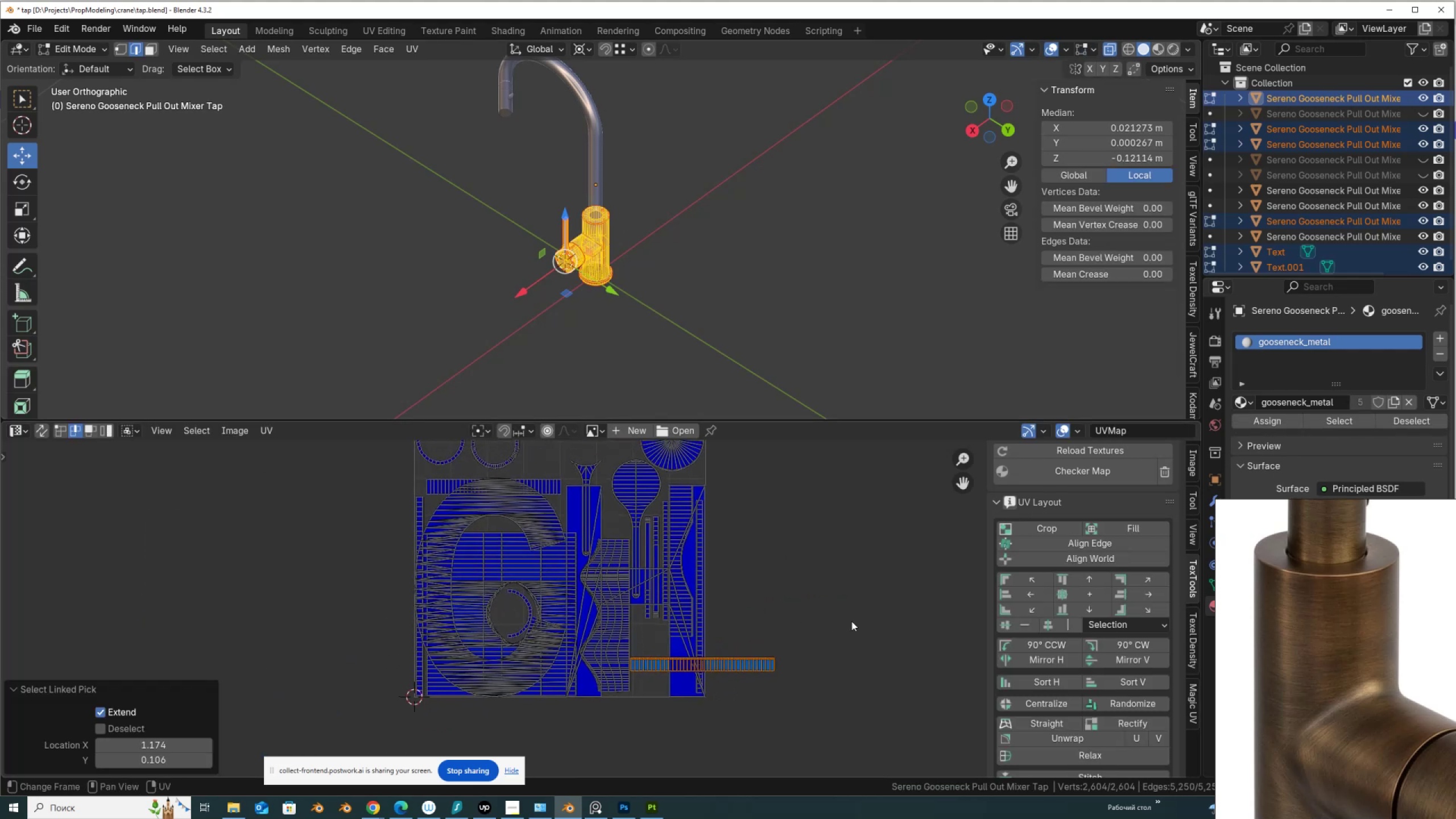 
key(R)
 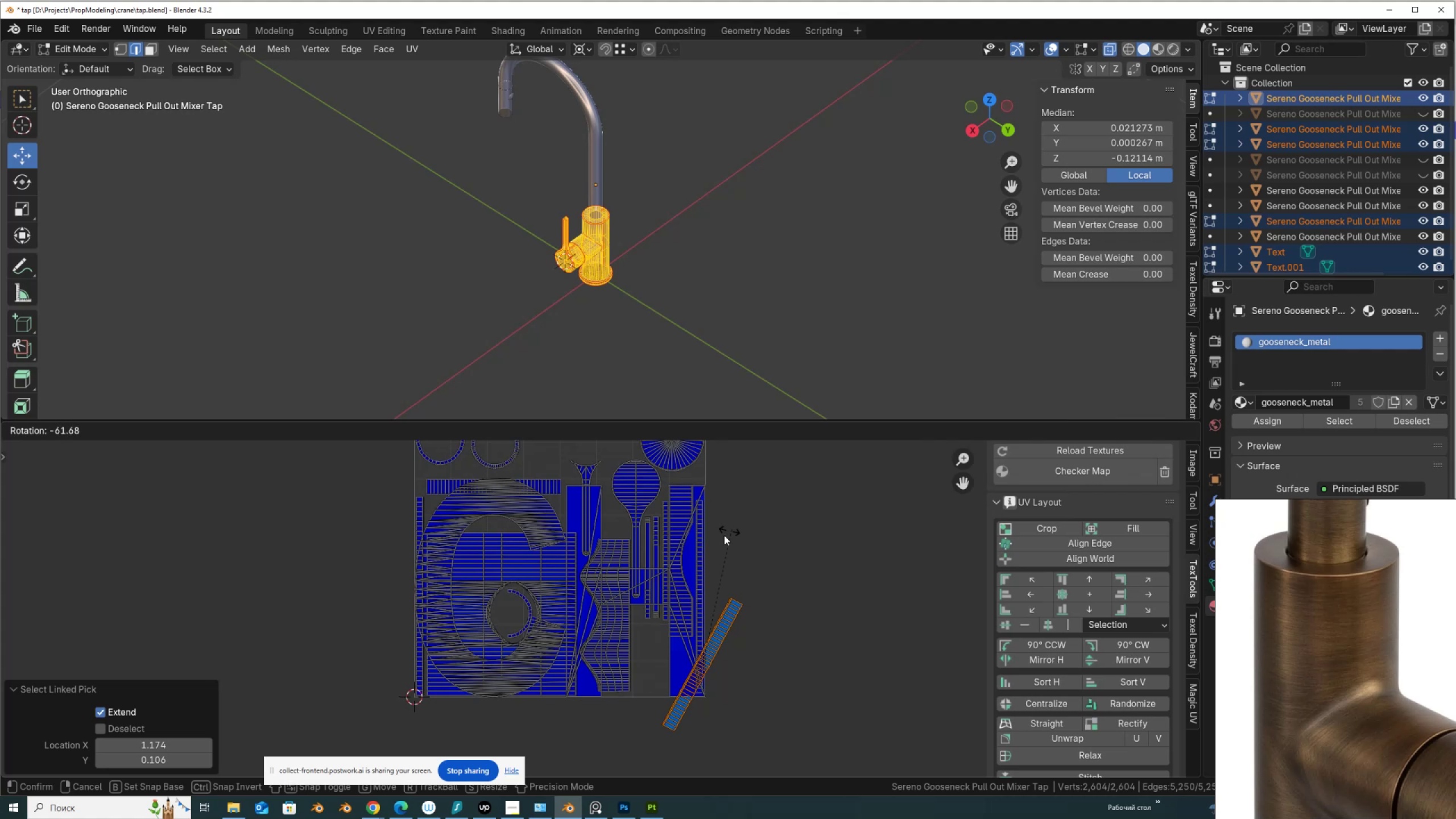 
hold_key(key=ControlLeft, duration=0.84)
left_click([671, 562])
 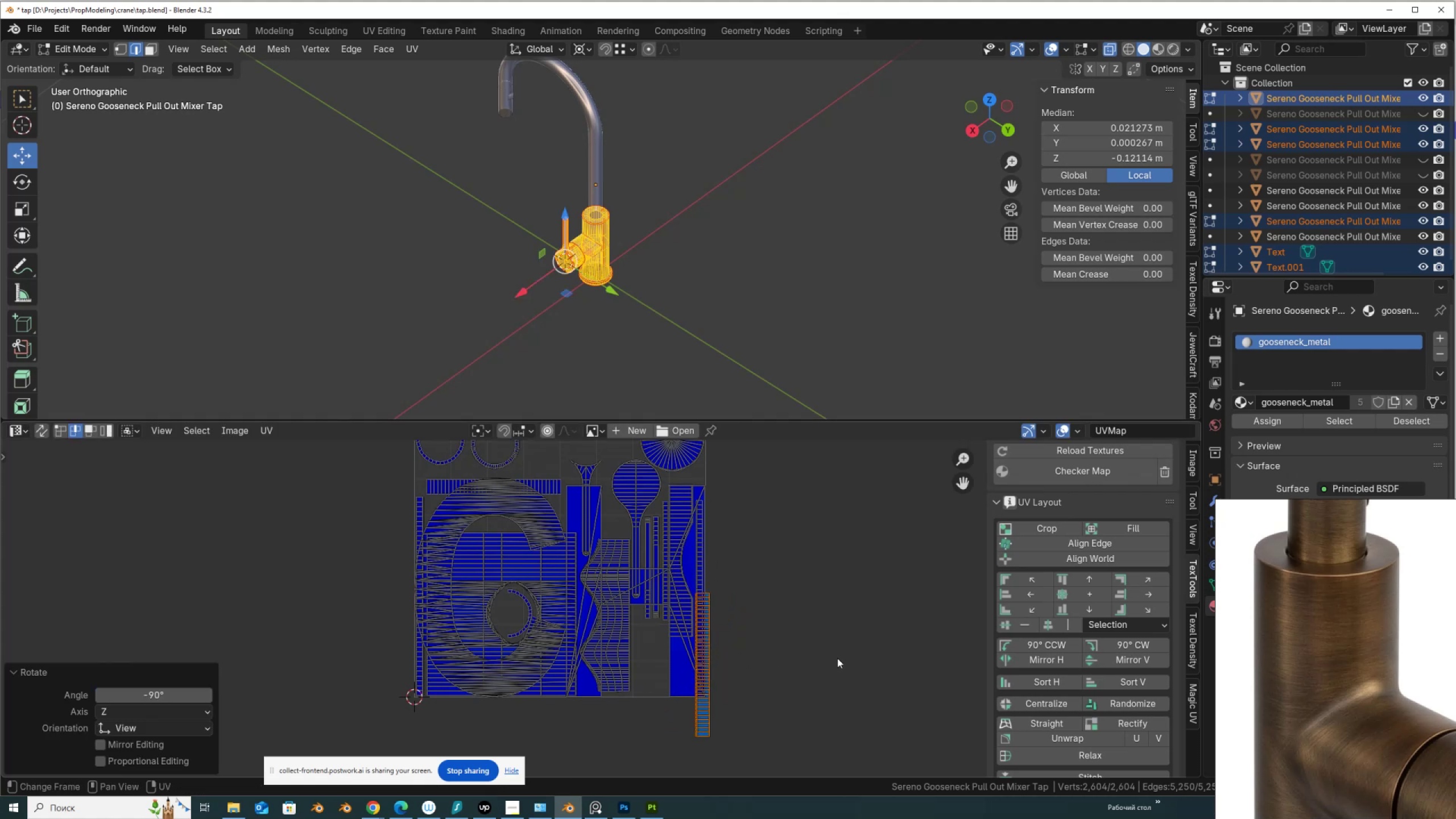 
key(G)
 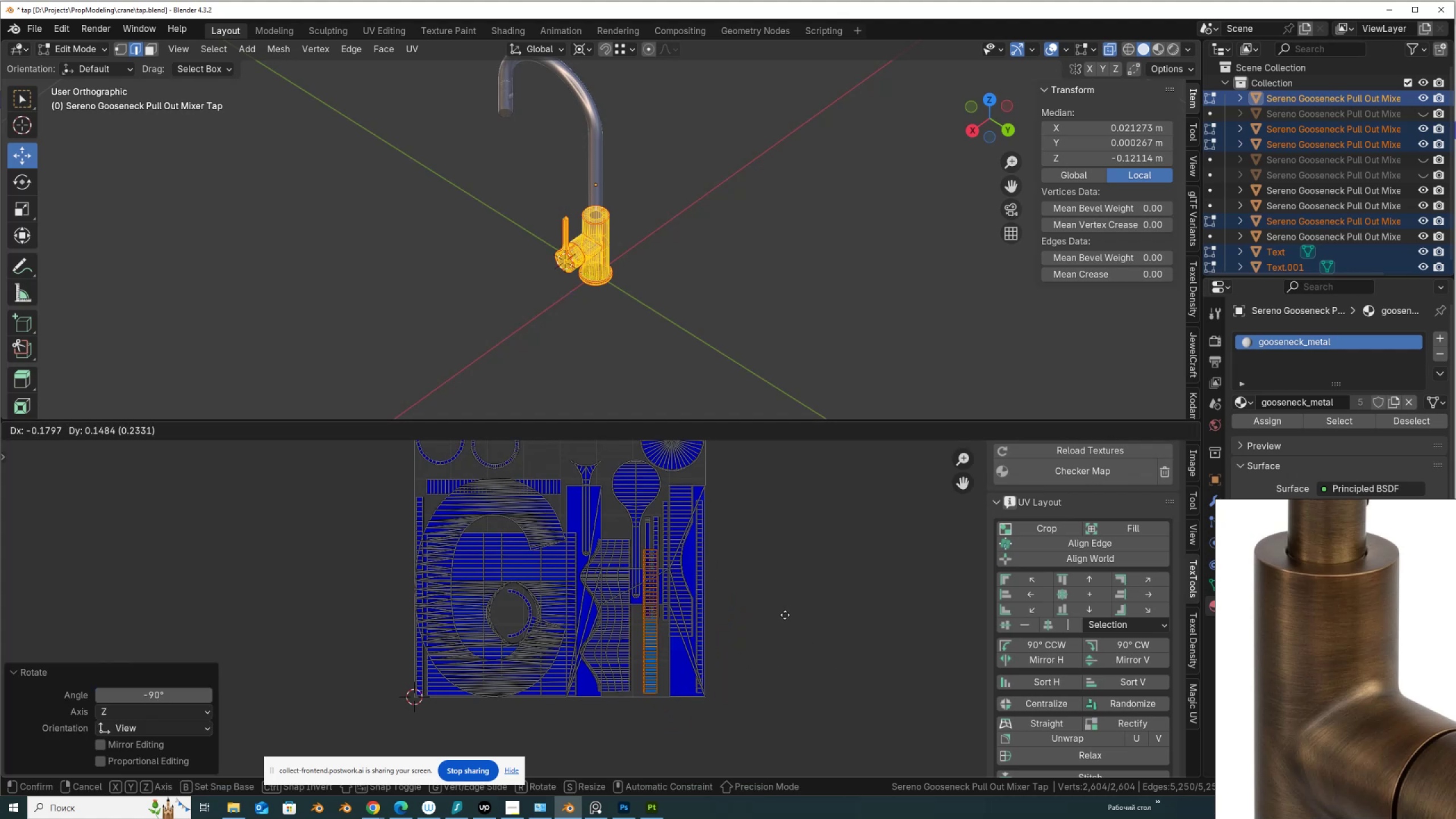 
left_click([785, 615])
 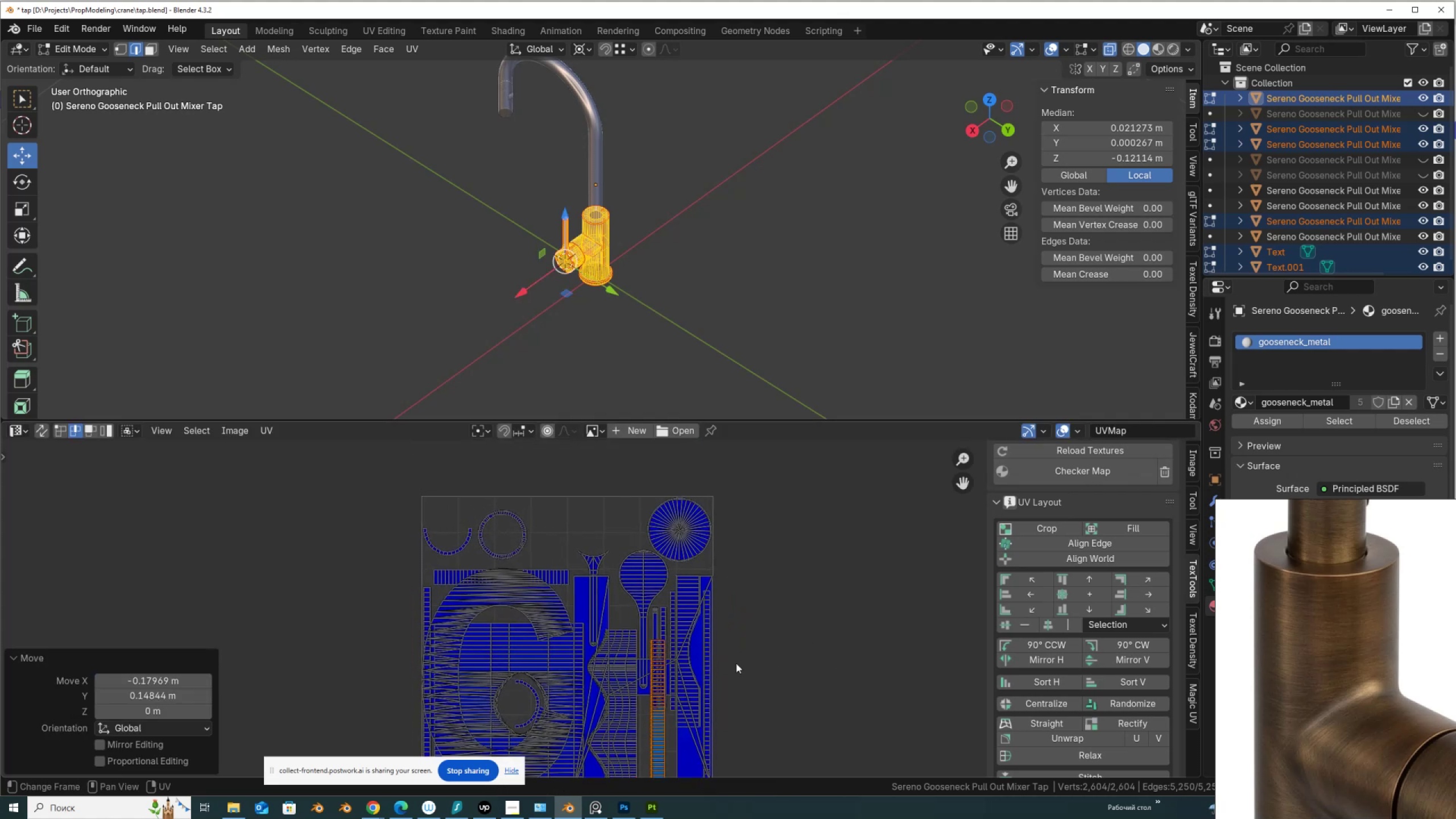 
scroll: coordinate [740, 619], scroll_direction: up, amount: 3.0
 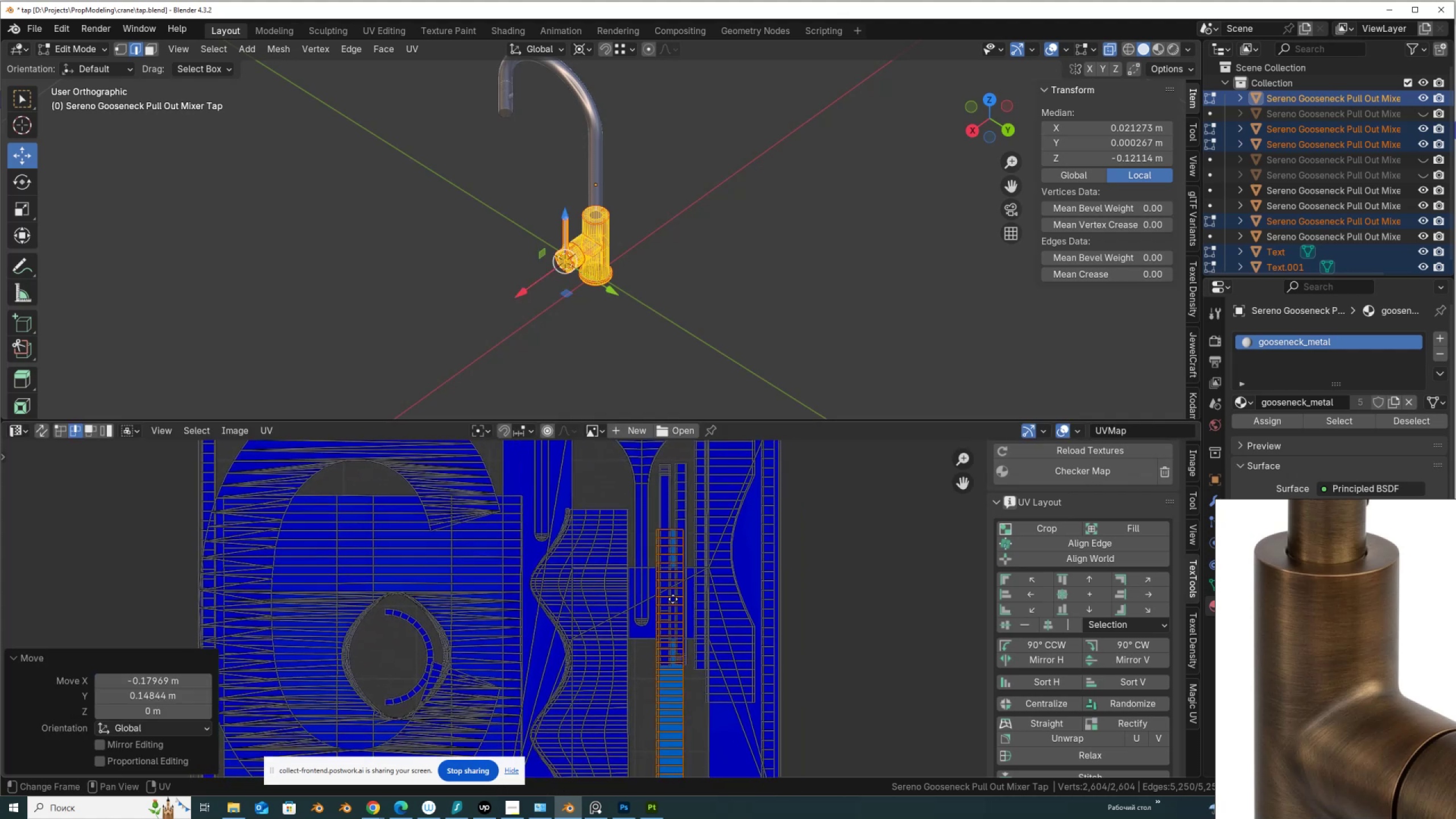 
left_click([644, 638])
 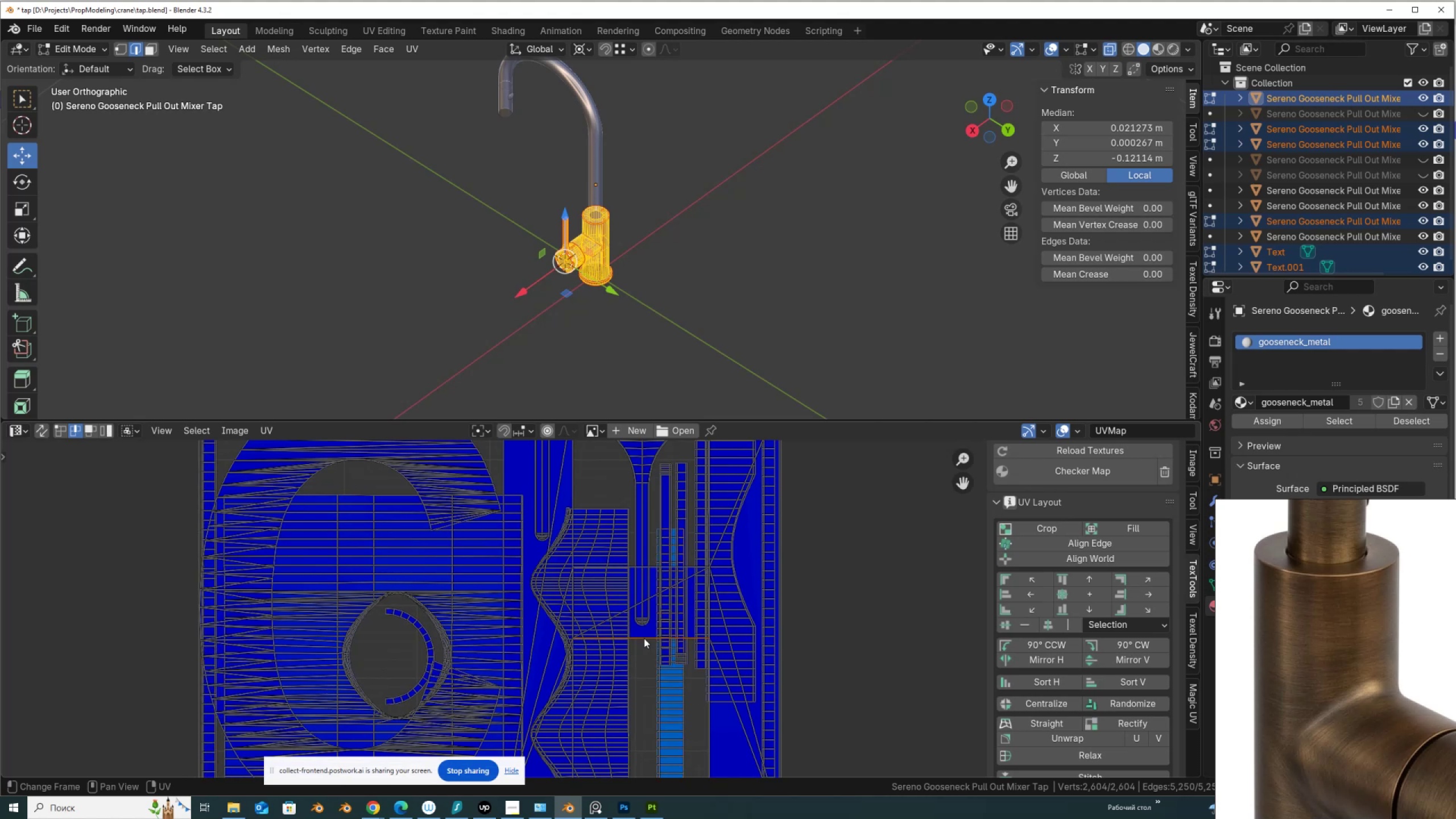 
key(L)
 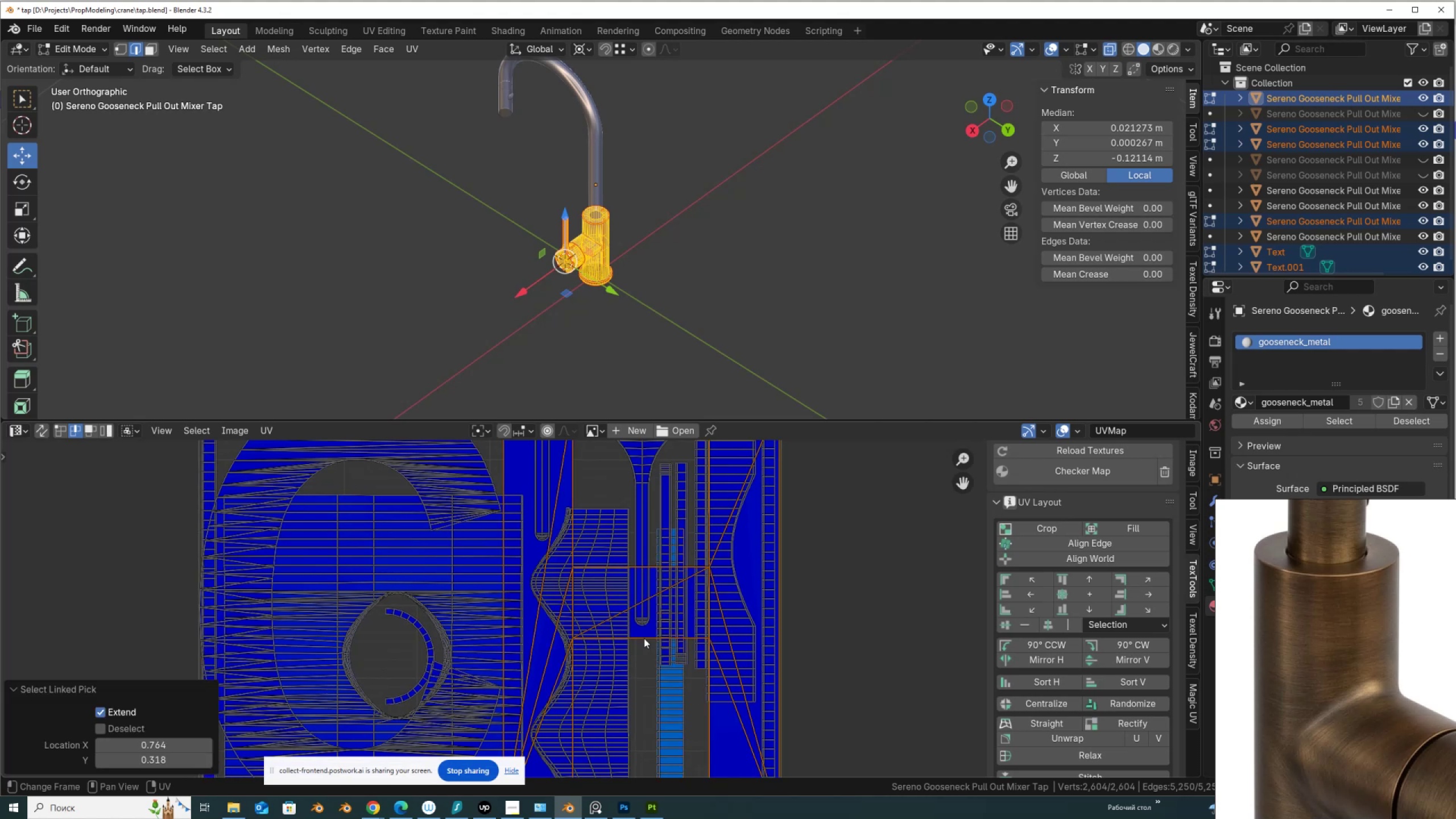 
scroll: coordinate [644, 638], scroll_direction: down, amount: 3.0
 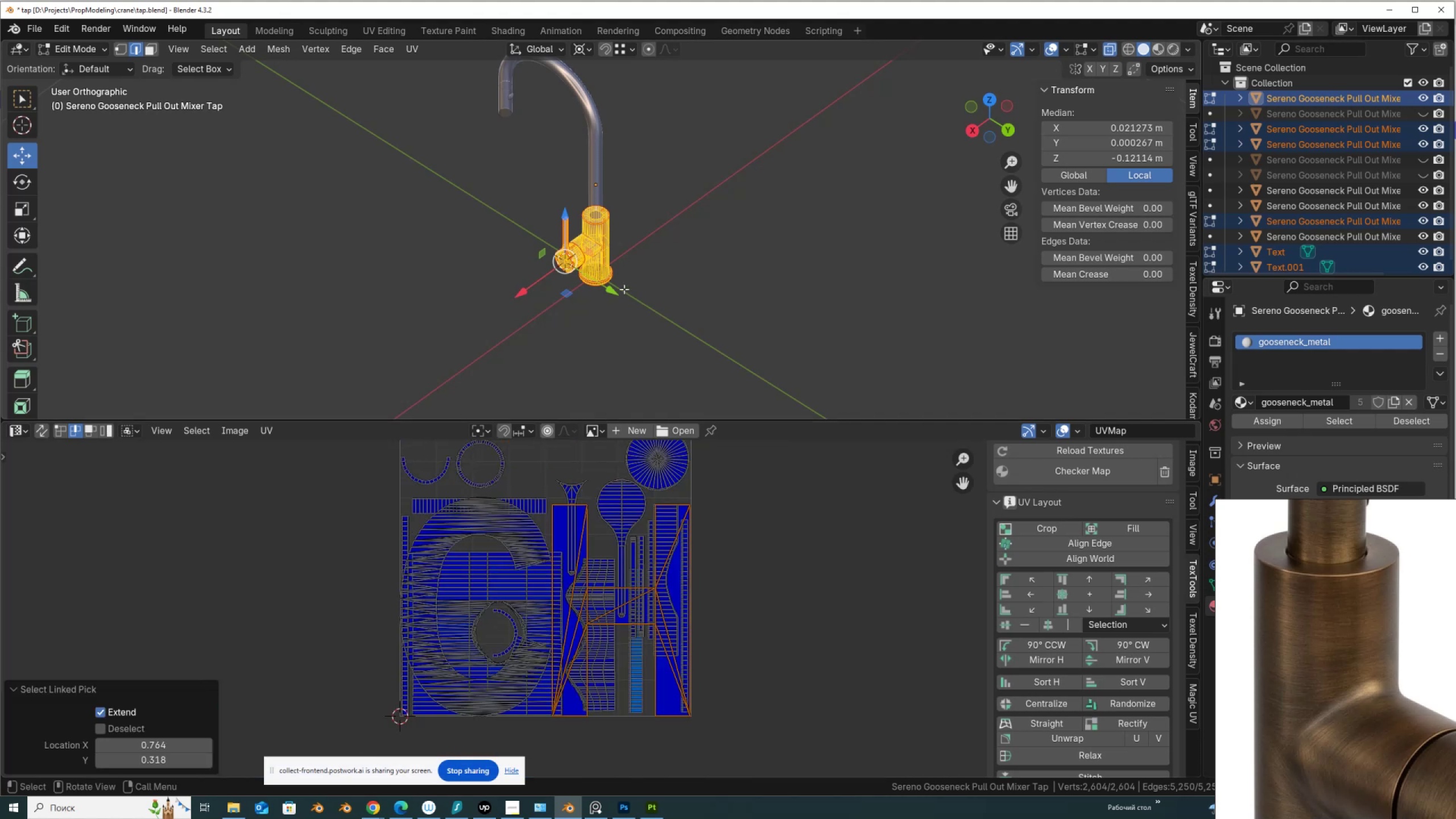 
key(Tab)
 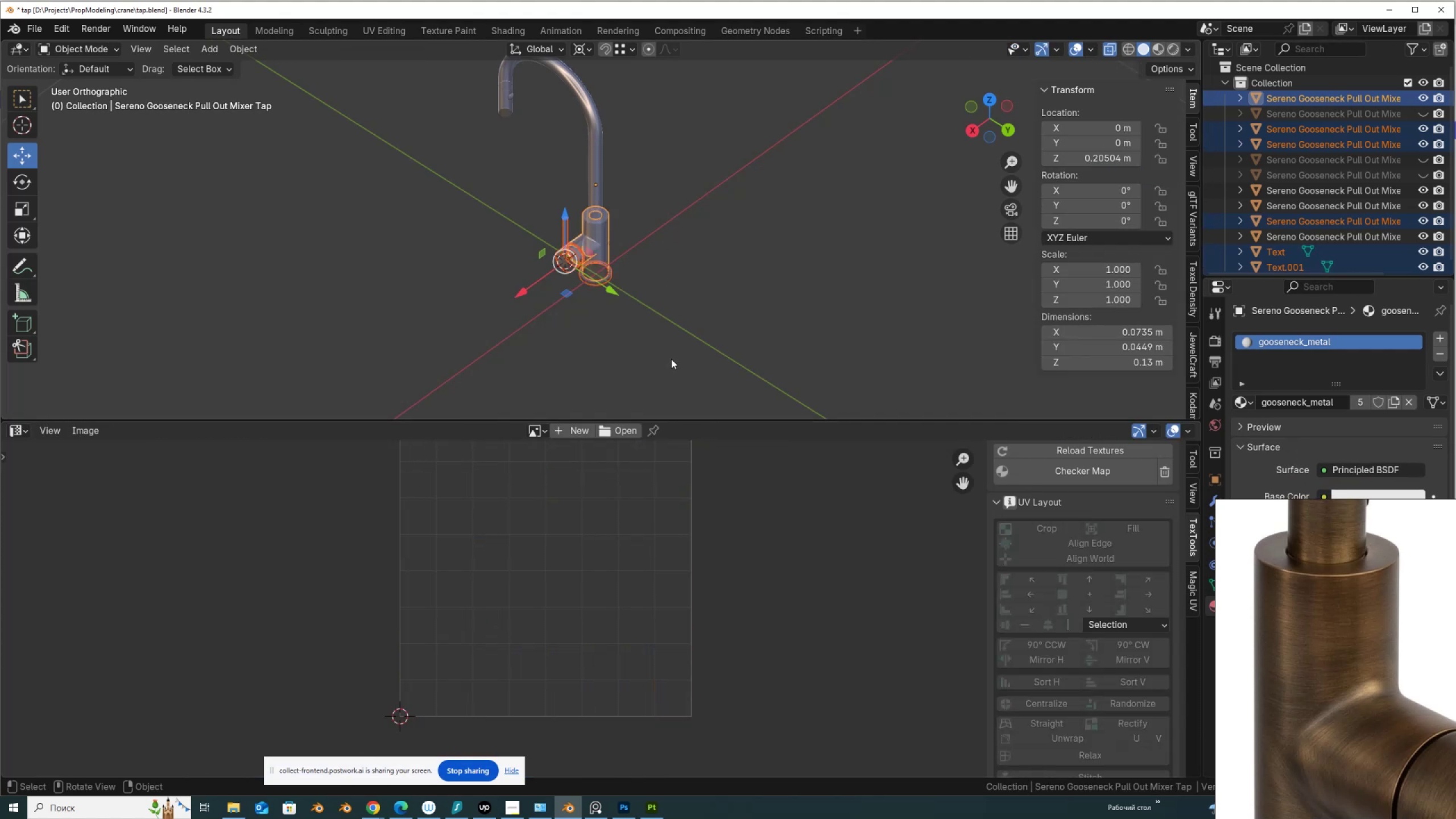 
left_click_drag(start_coordinate=[682, 342], to_coordinate=[488, 146])
 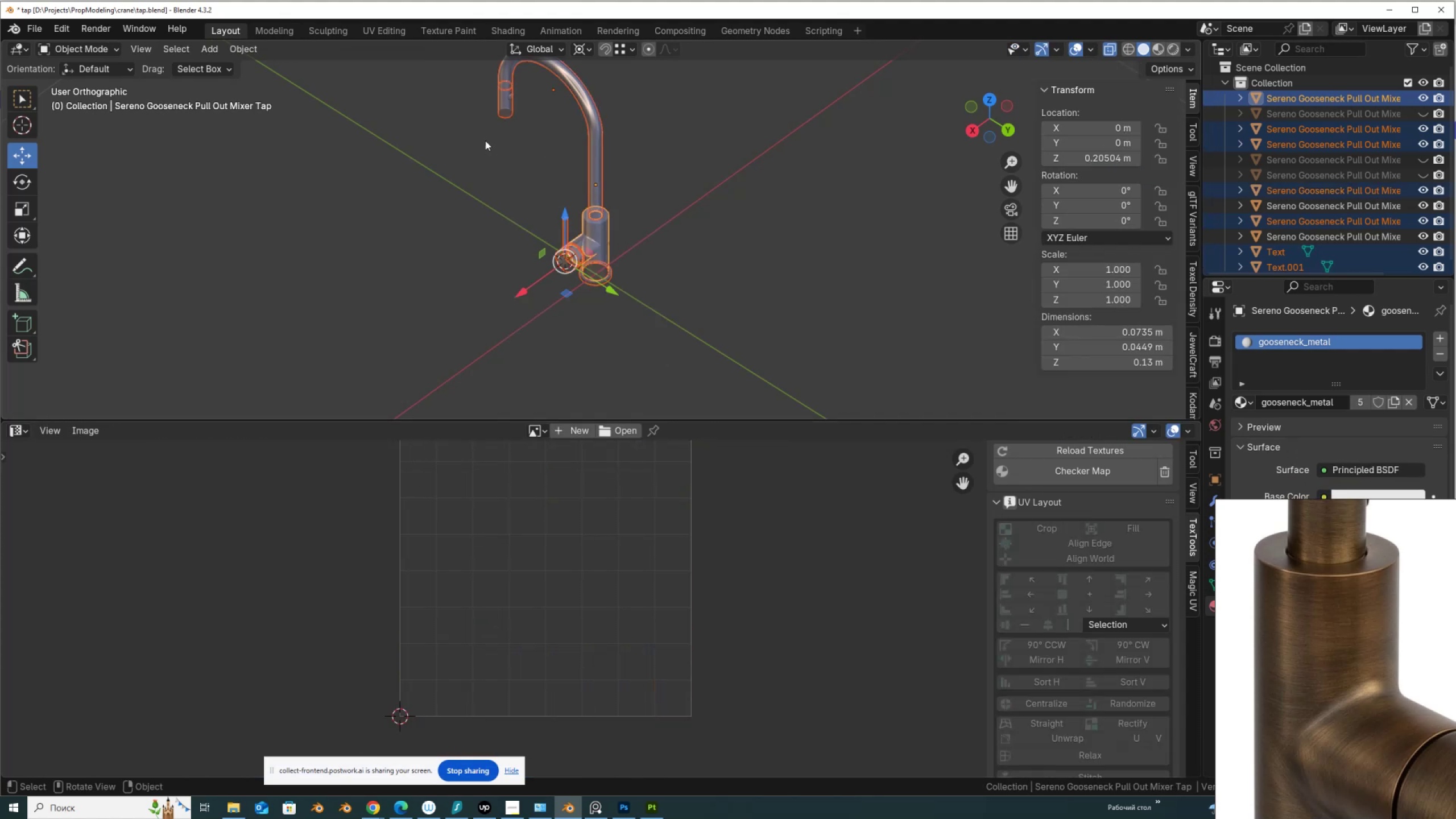 
type(qq)
 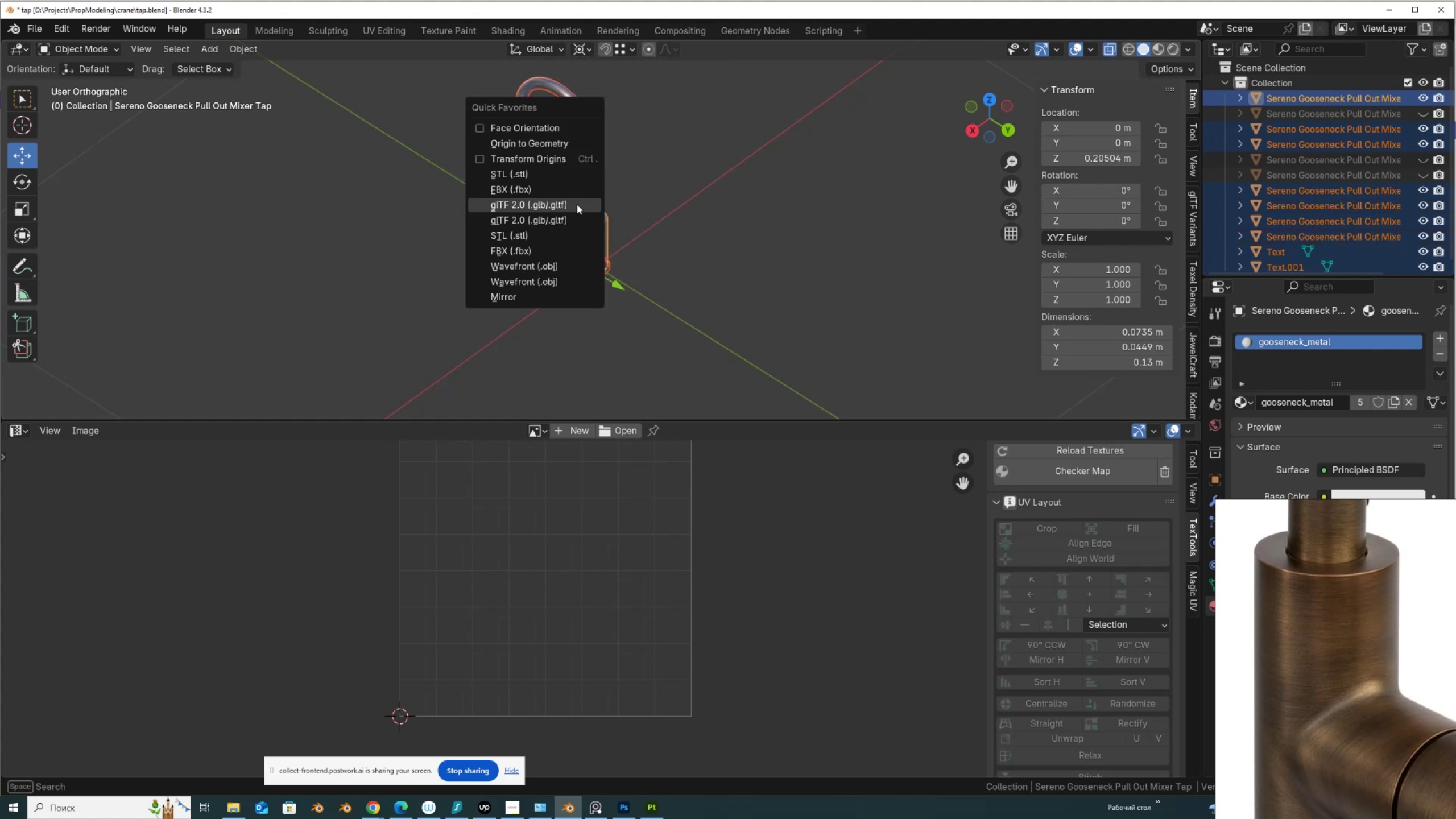 
scroll: coordinate [827, 364], scroll_direction: down, amount: 1.0
 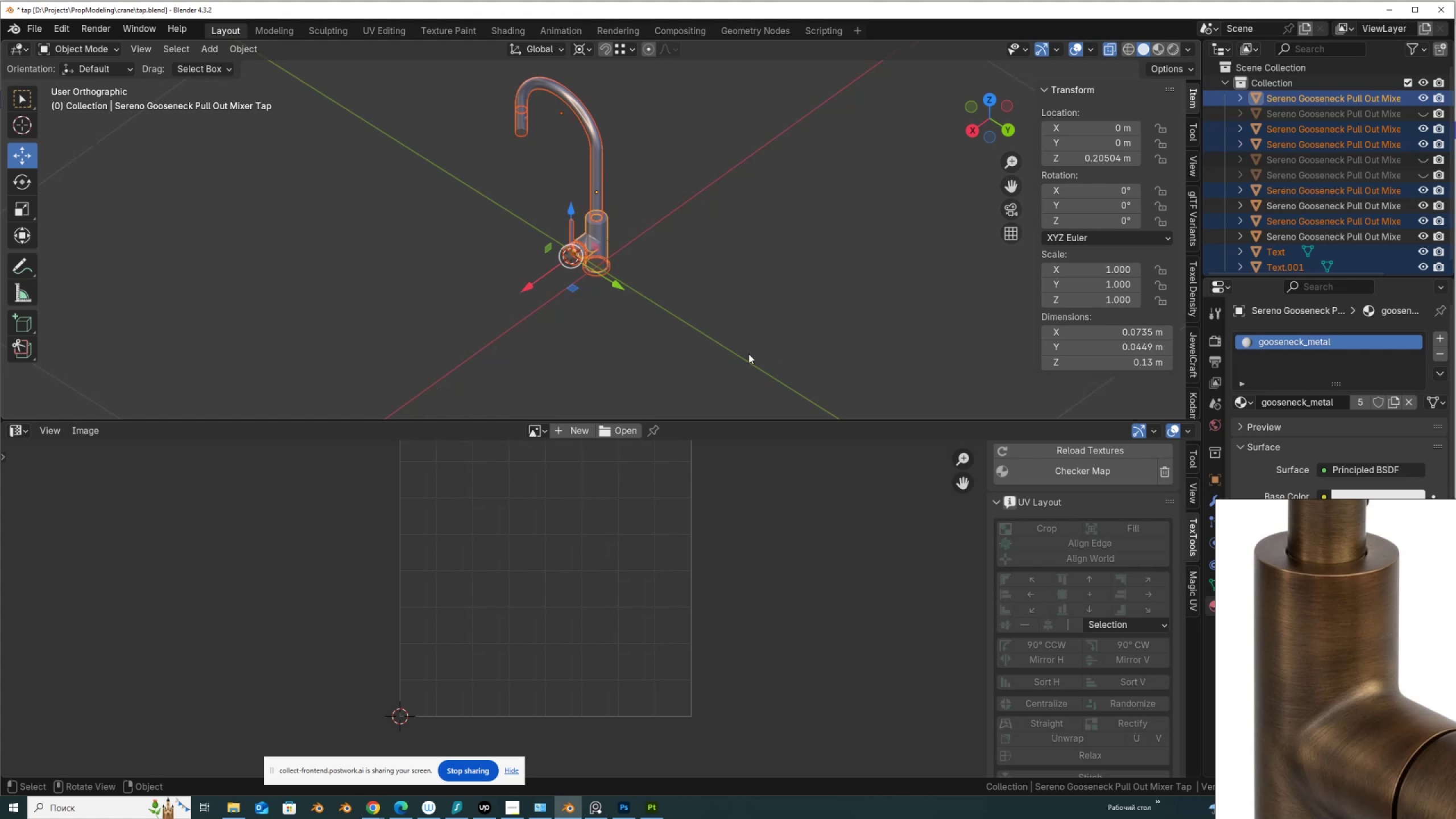 
left_click_drag(start_coordinate=[725, 315], to_coordinate=[502, 60])
 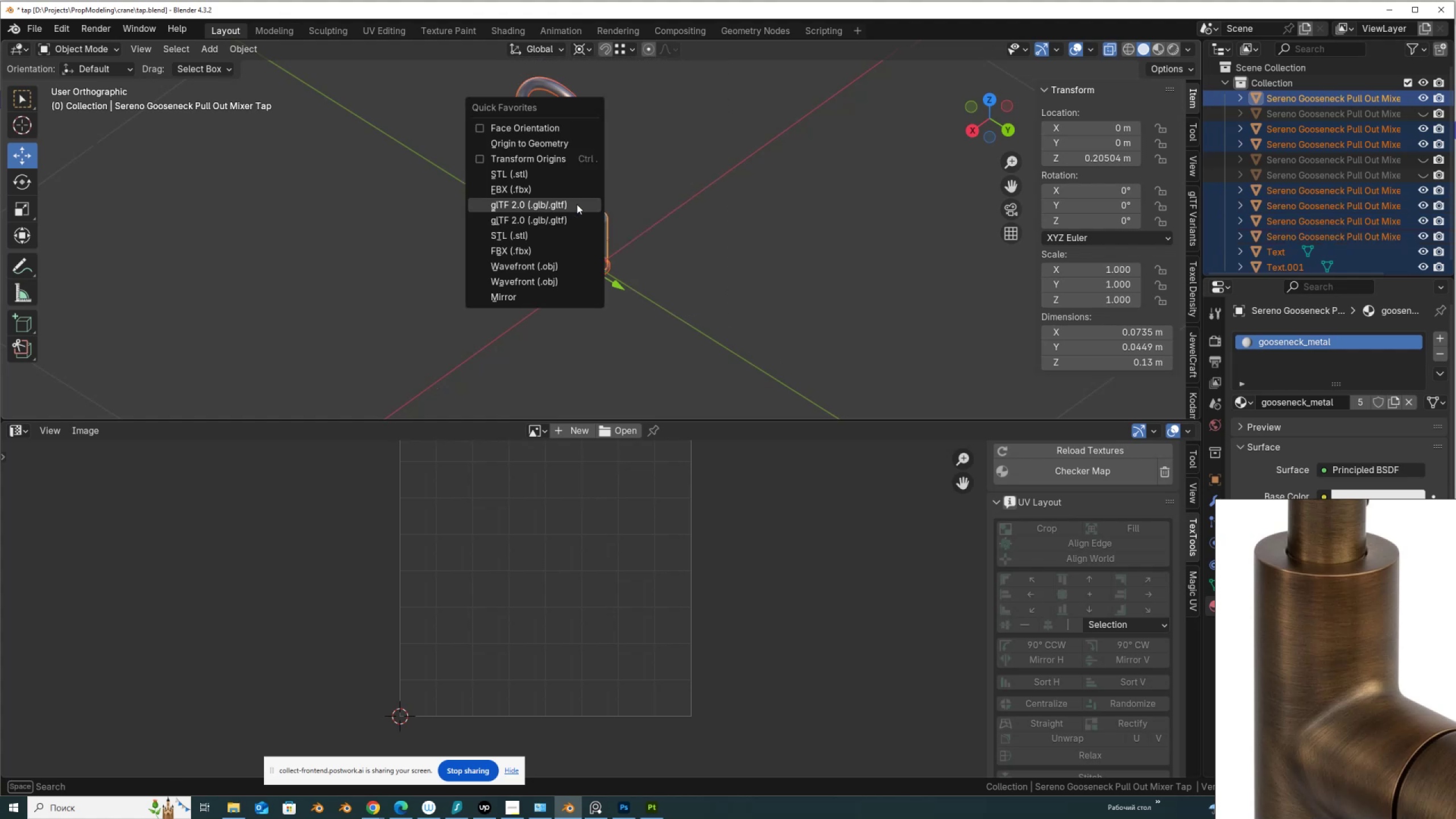 
left_click([577, 204])
 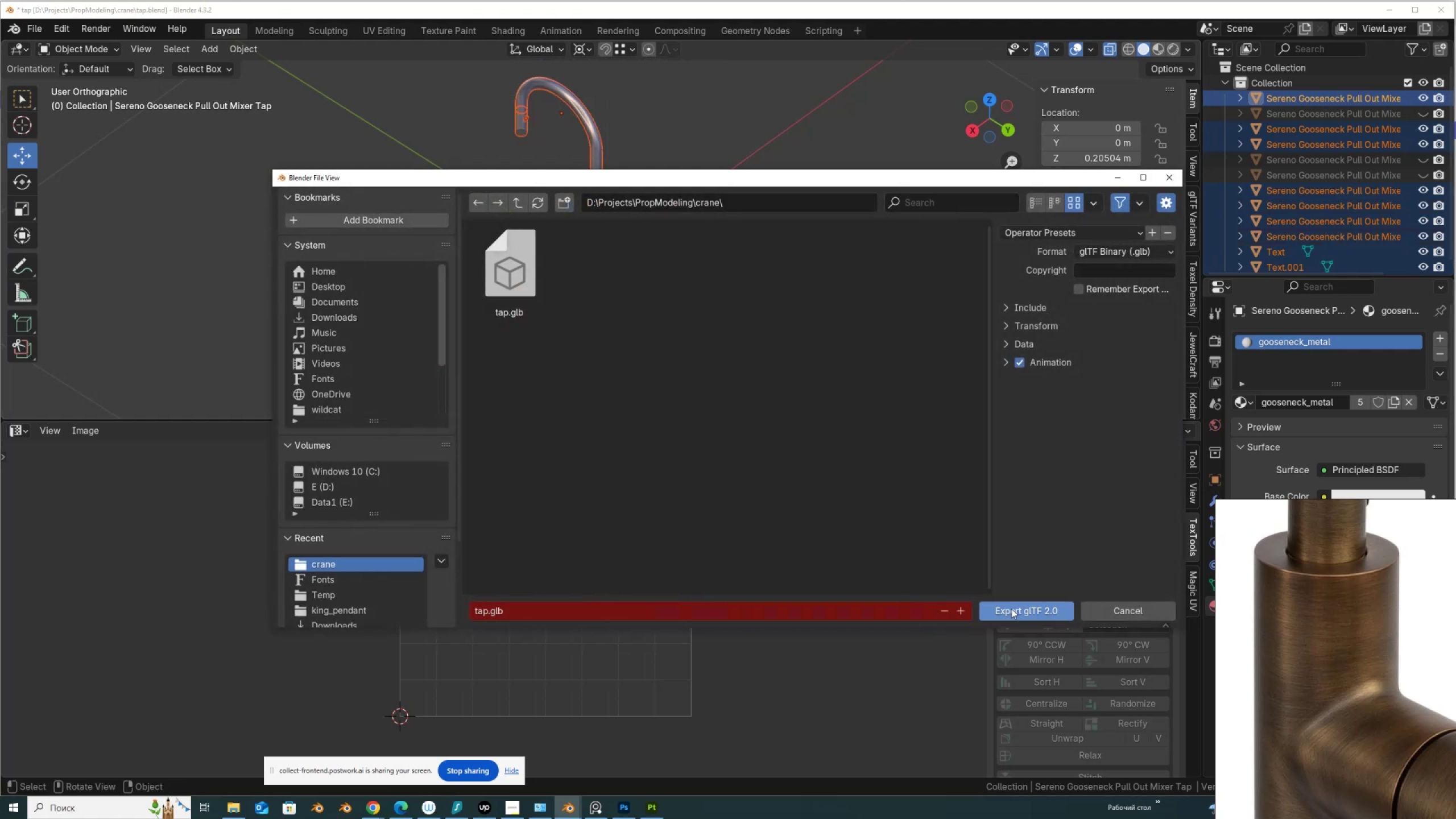 
left_click([1014, 608])
 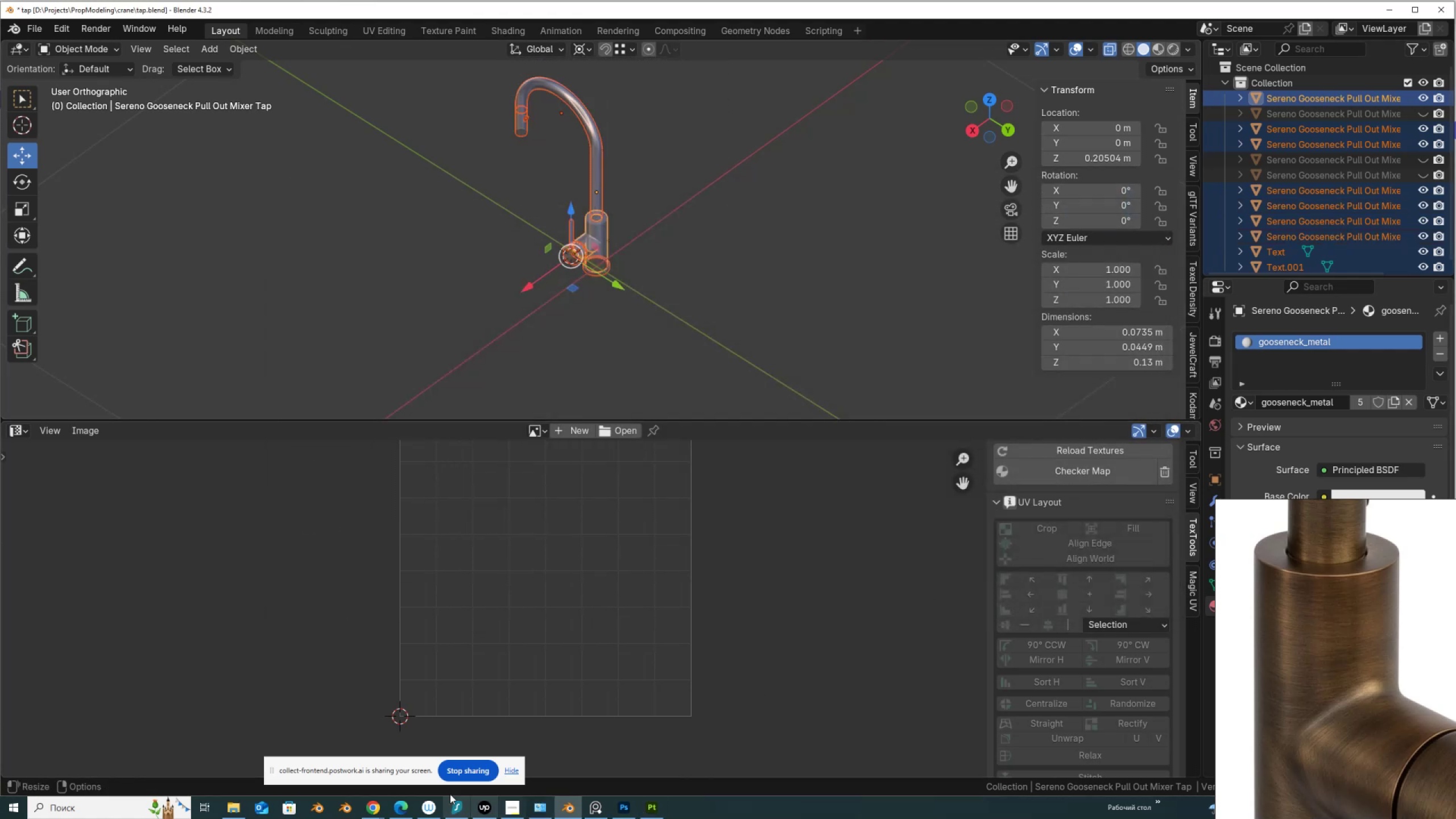 
left_click([379, 805])
 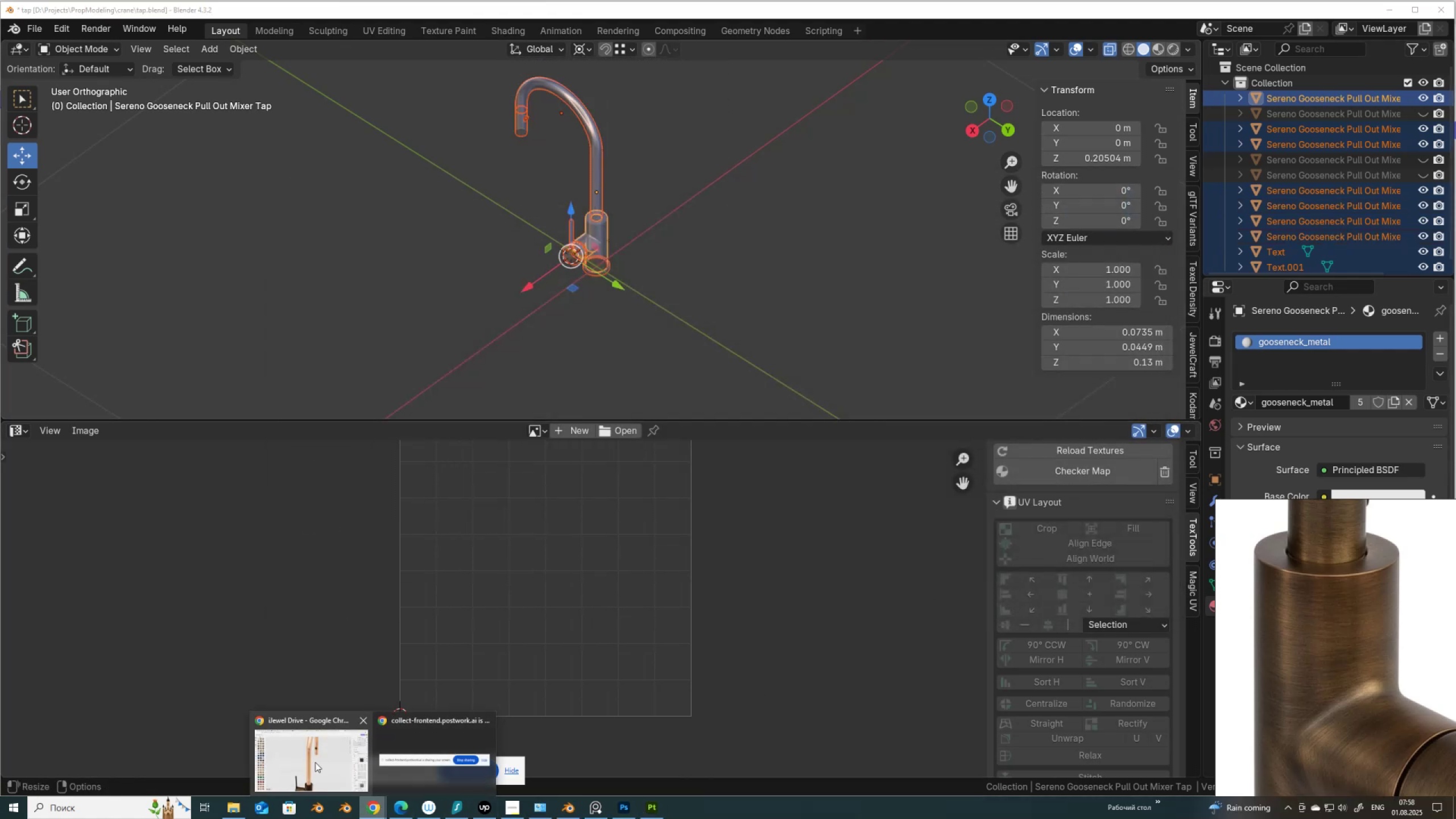 
left_click([315, 762])
 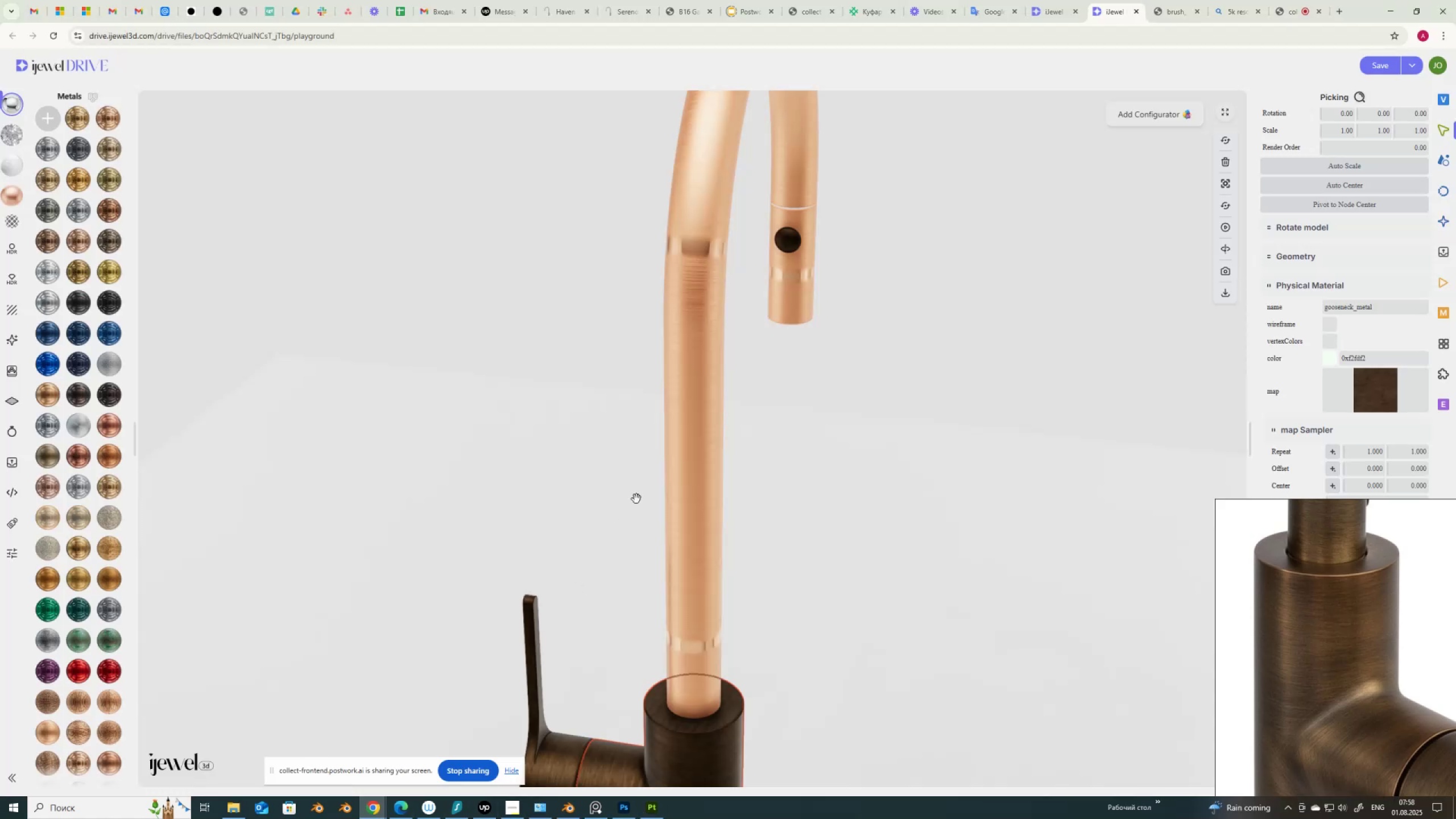 
scroll: coordinate [702, 420], scroll_direction: down, amount: 3.0
 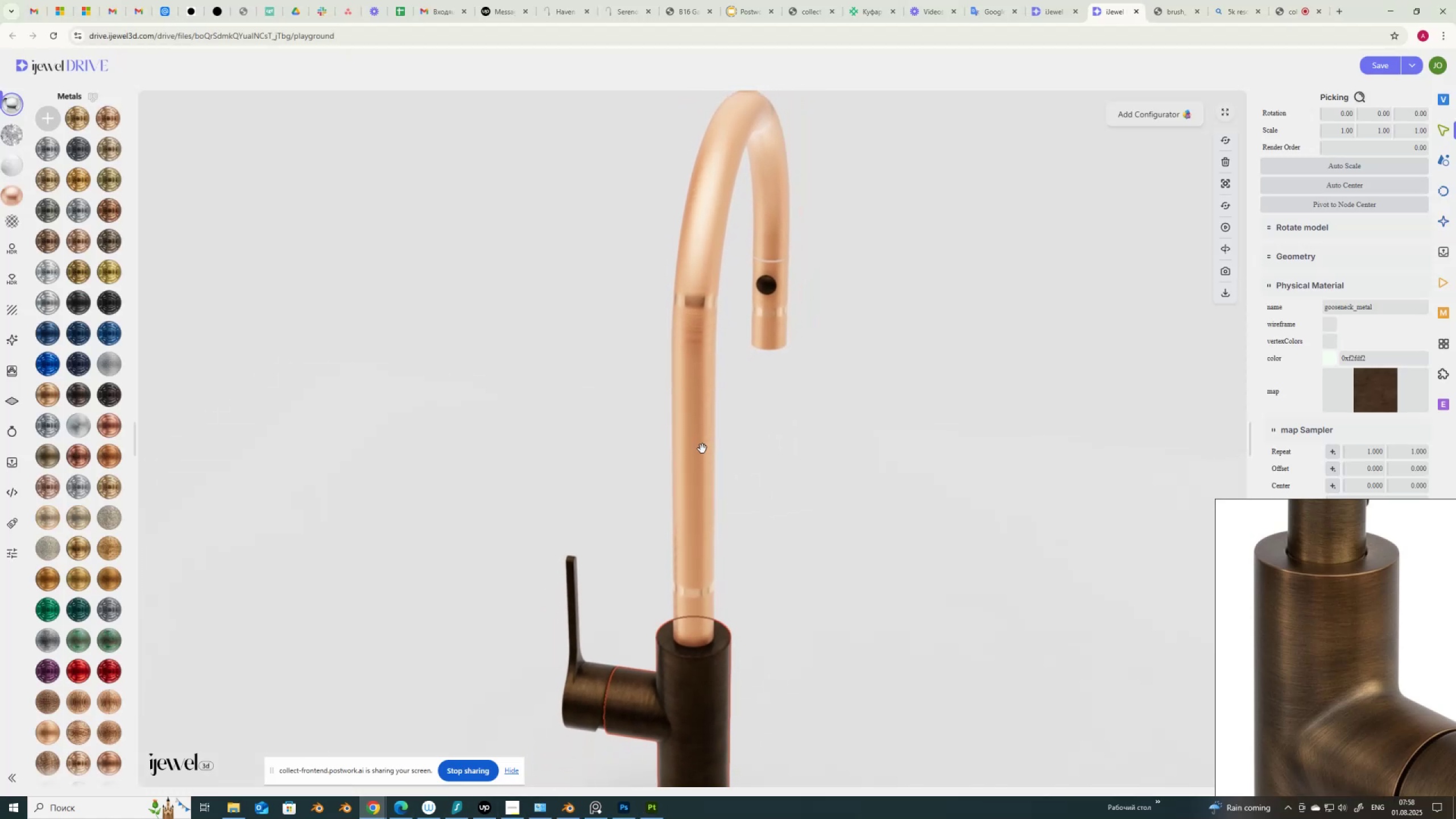 
left_click_drag(start_coordinate=[684, 556], to_coordinate=[741, 545])
 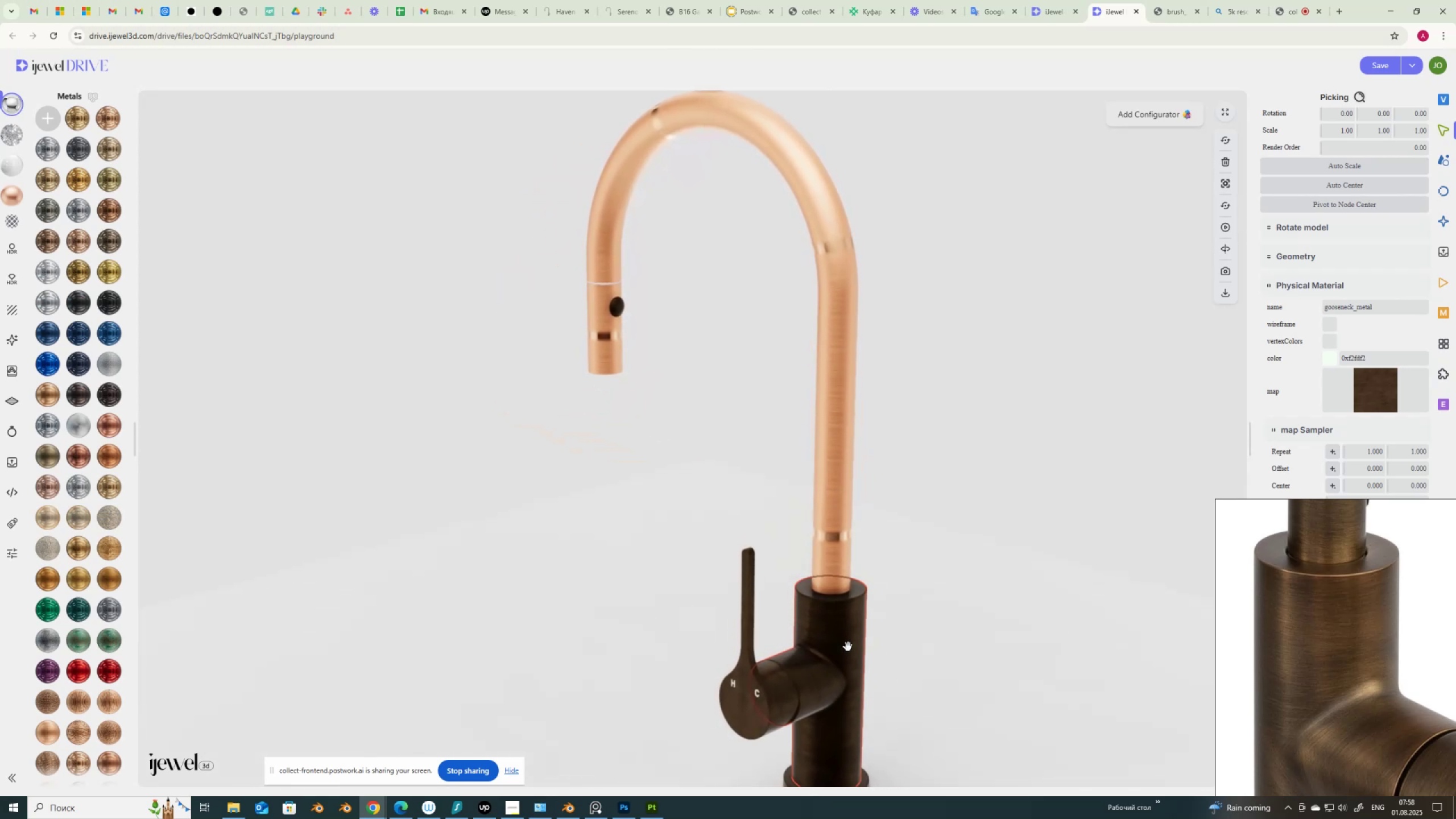 
left_click([842, 638])
 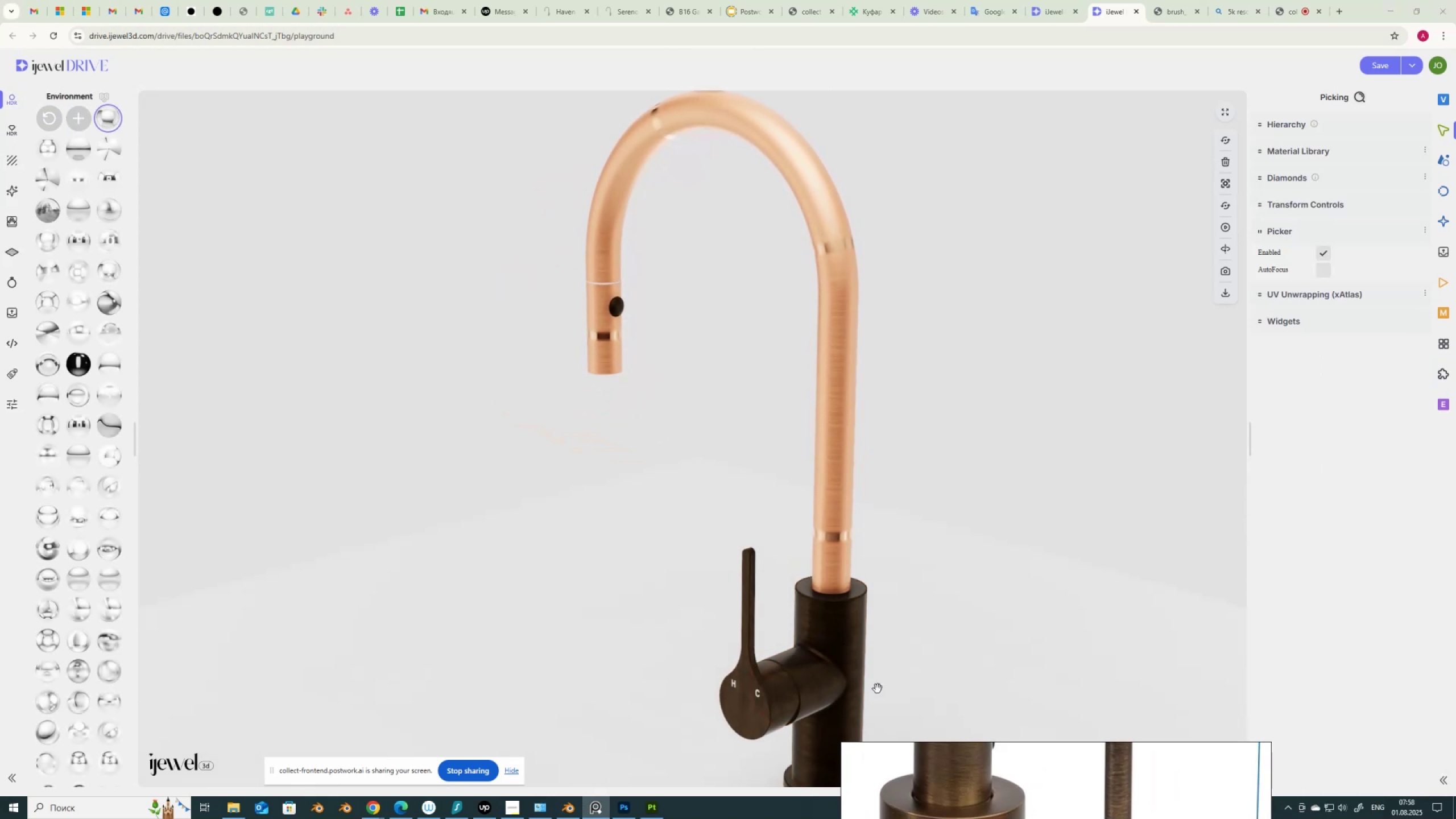 
left_click([837, 642])
 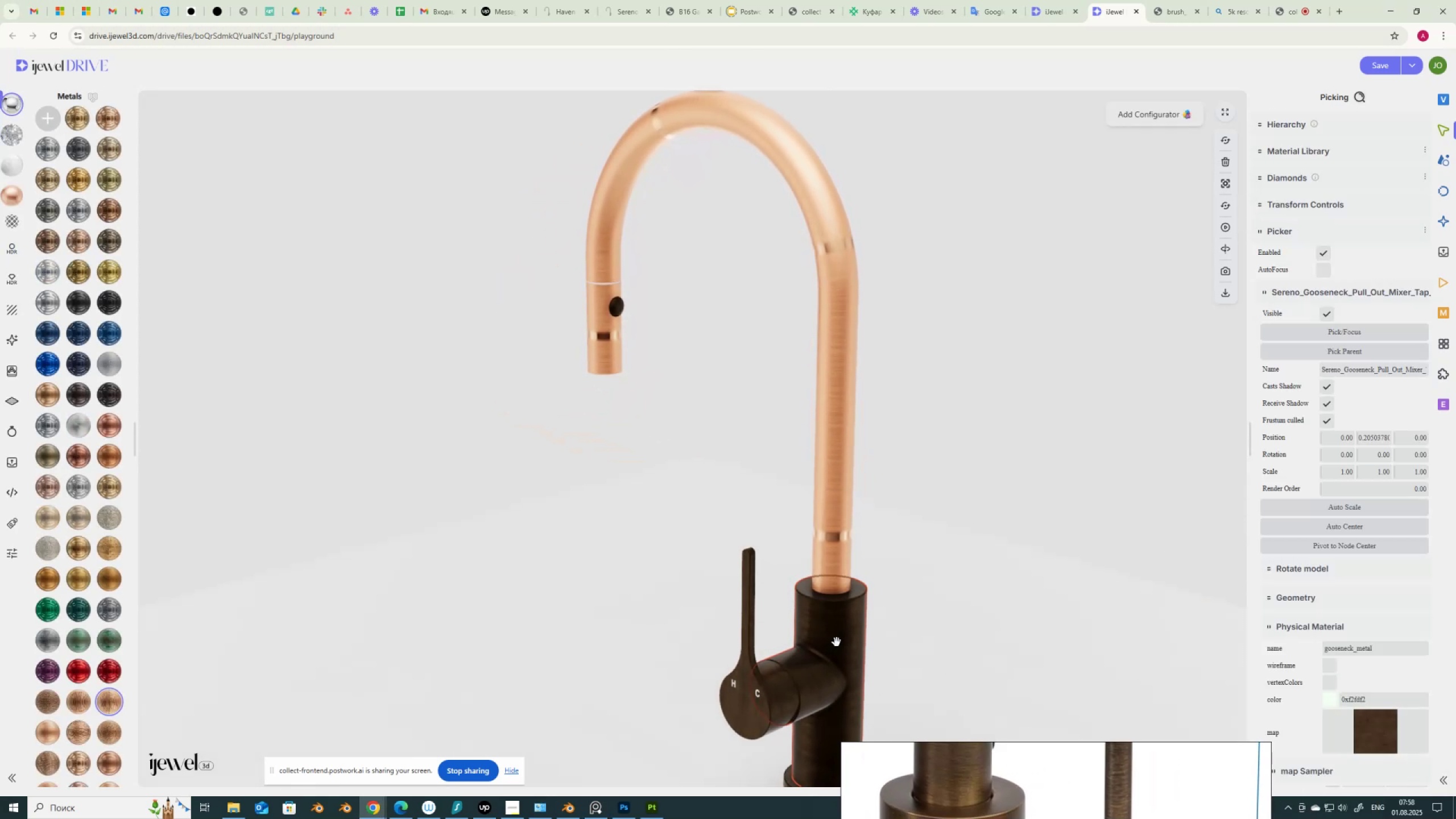 
scroll: coordinate [1395, 659], scroll_direction: down, amount: 6.0
 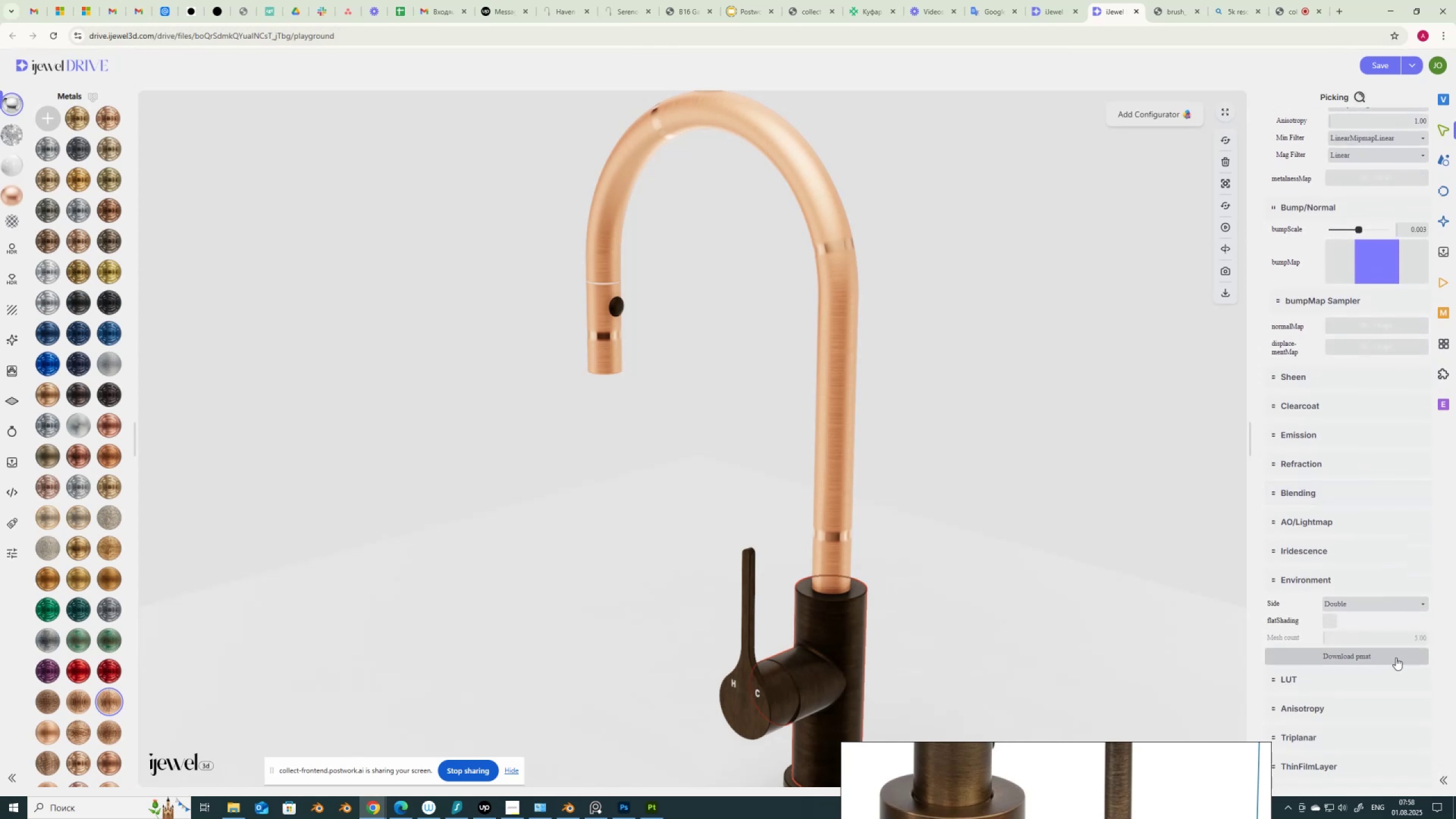 
left_click([1396, 657])
 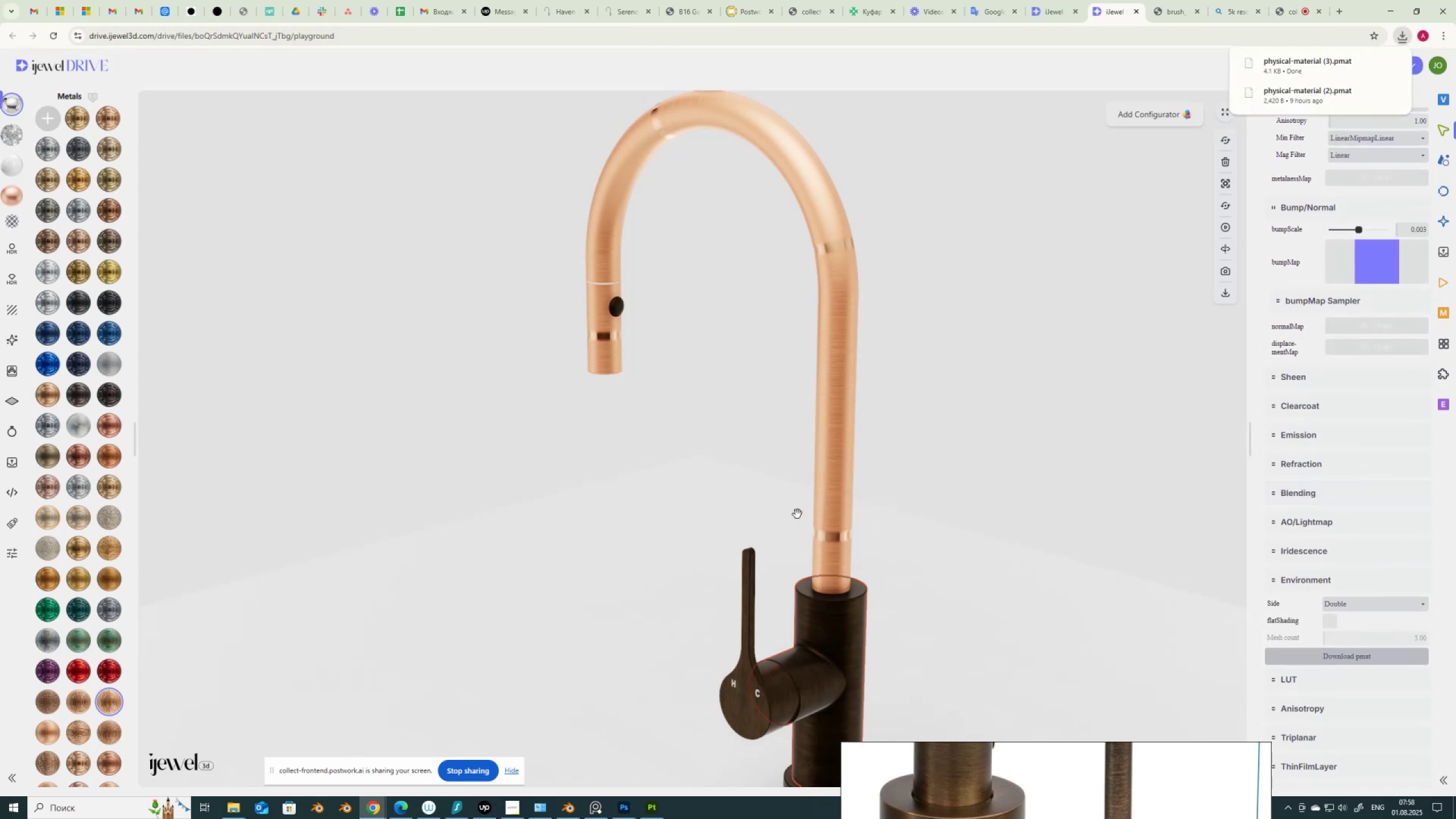 
left_click_drag(start_coordinate=[660, 515], to_coordinate=[753, 508])
 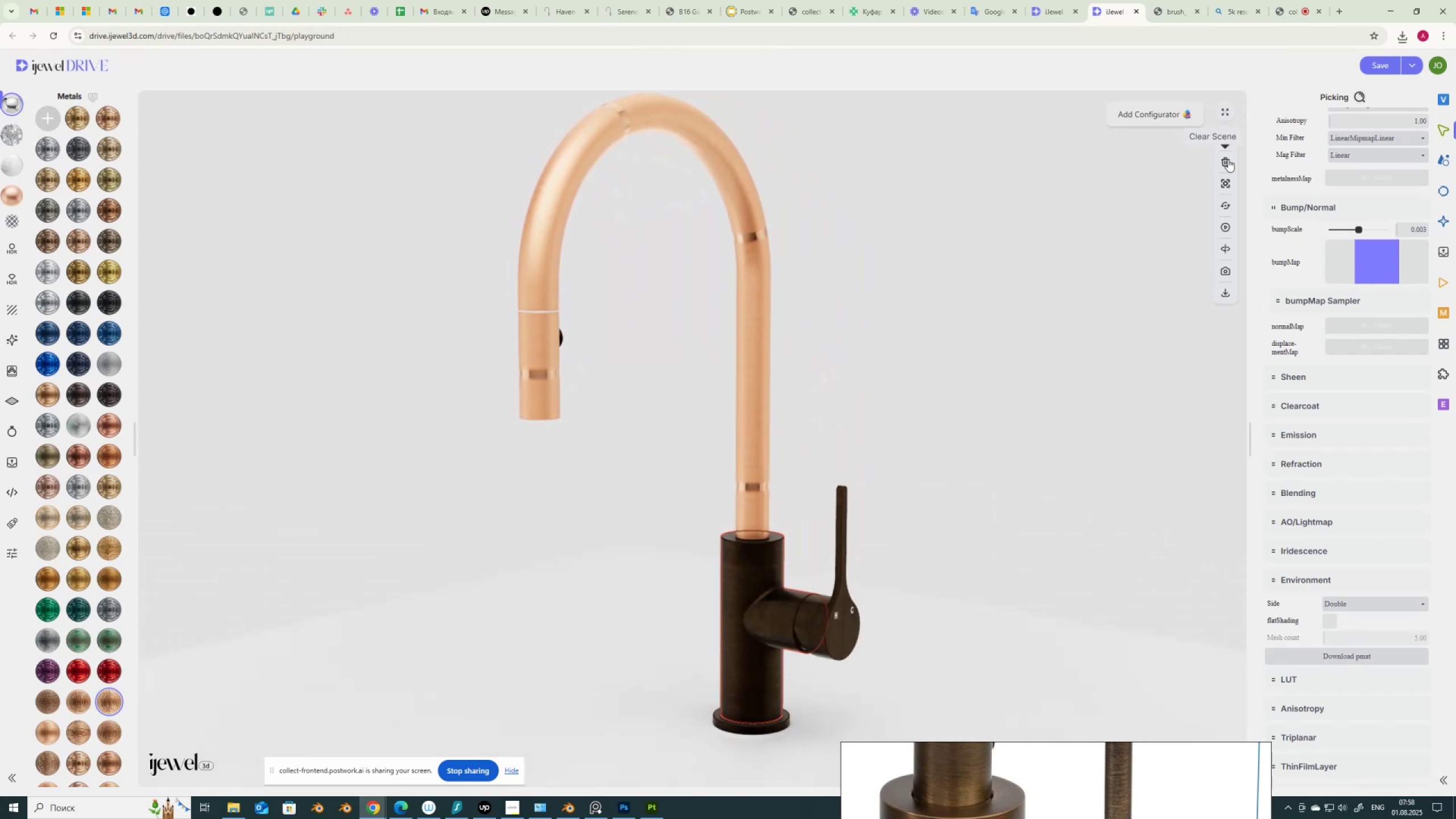 
left_click([1228, 159])
 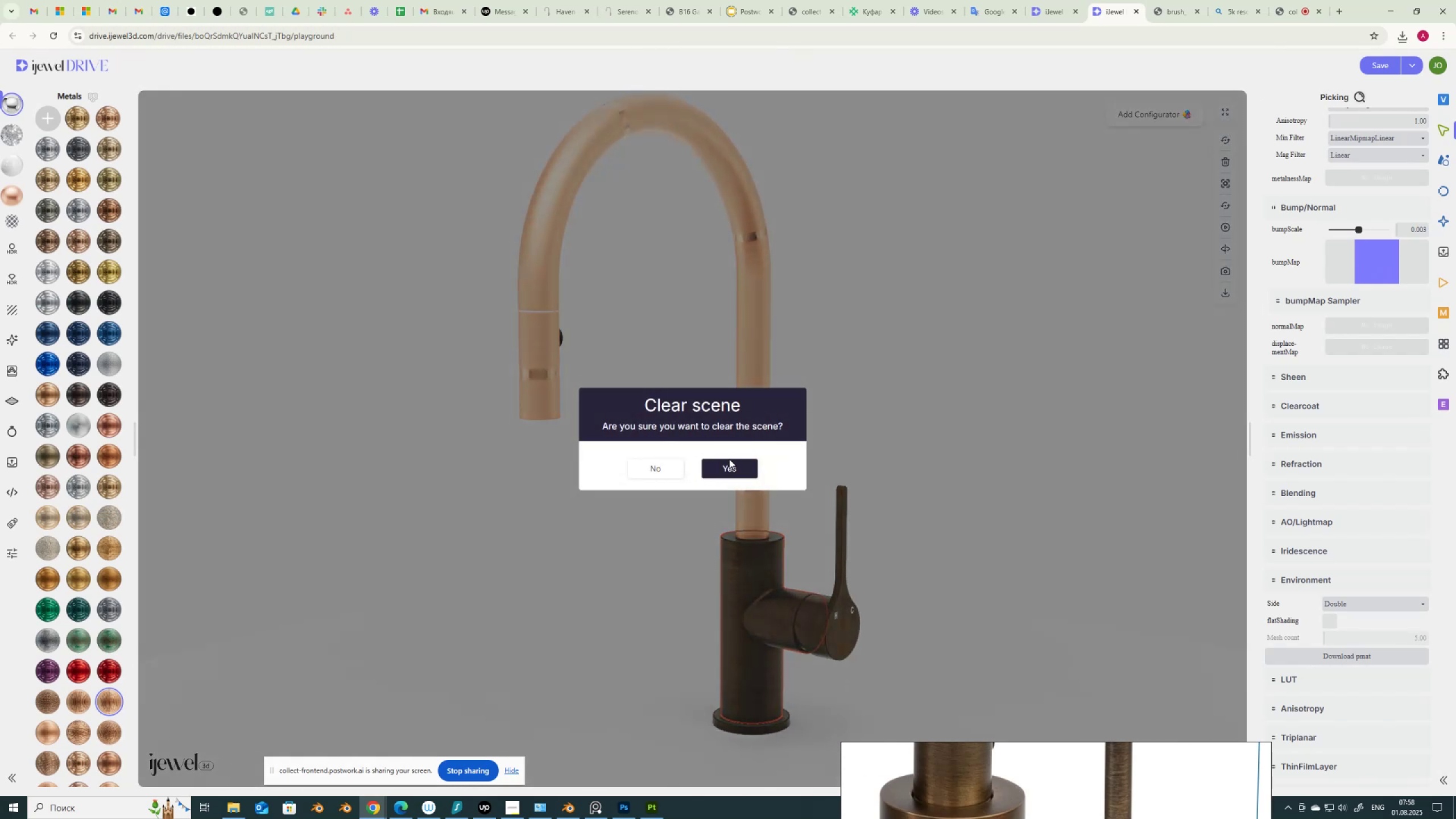 
left_click([727, 468])
 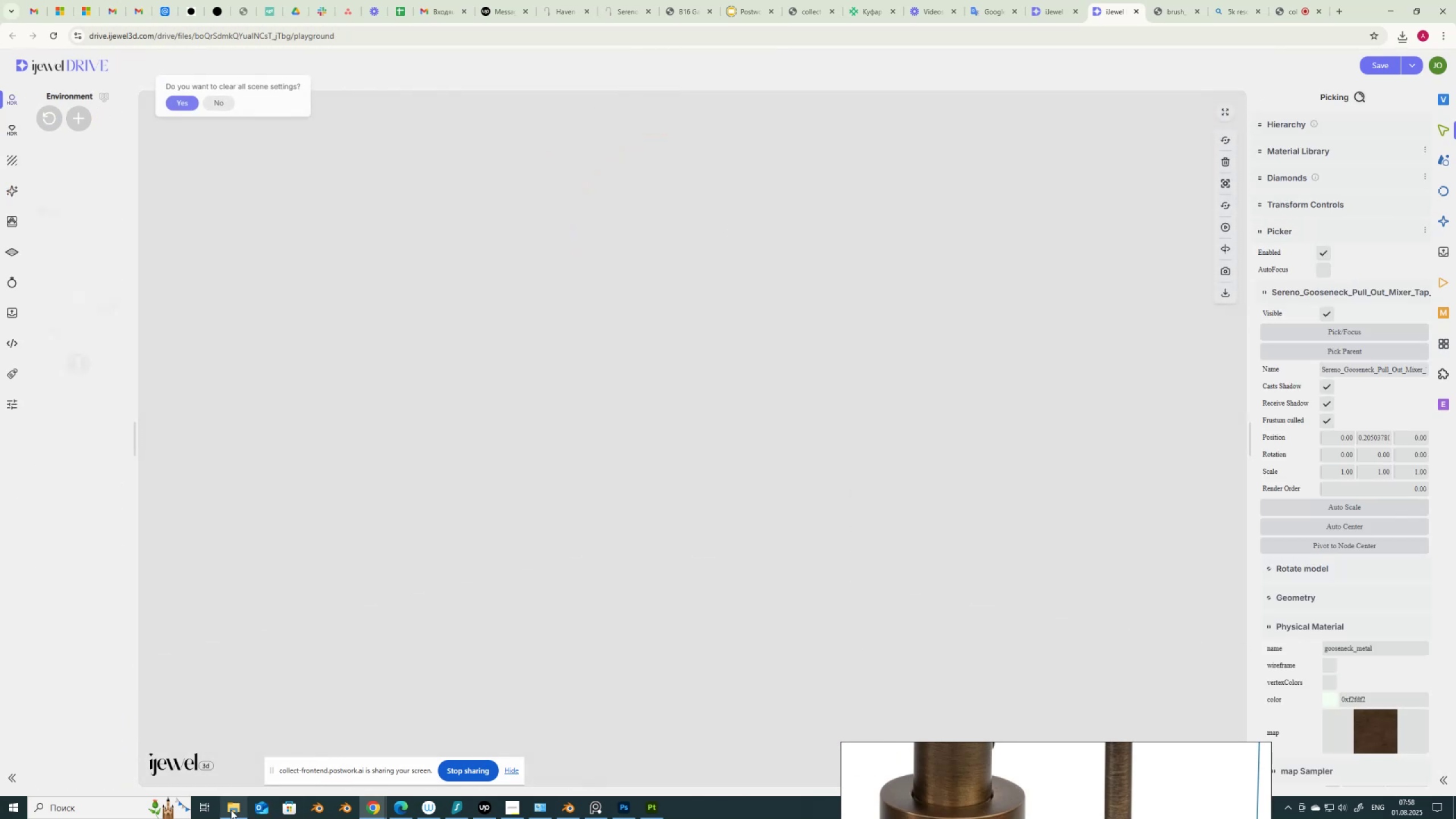 
left_click([229, 810])
 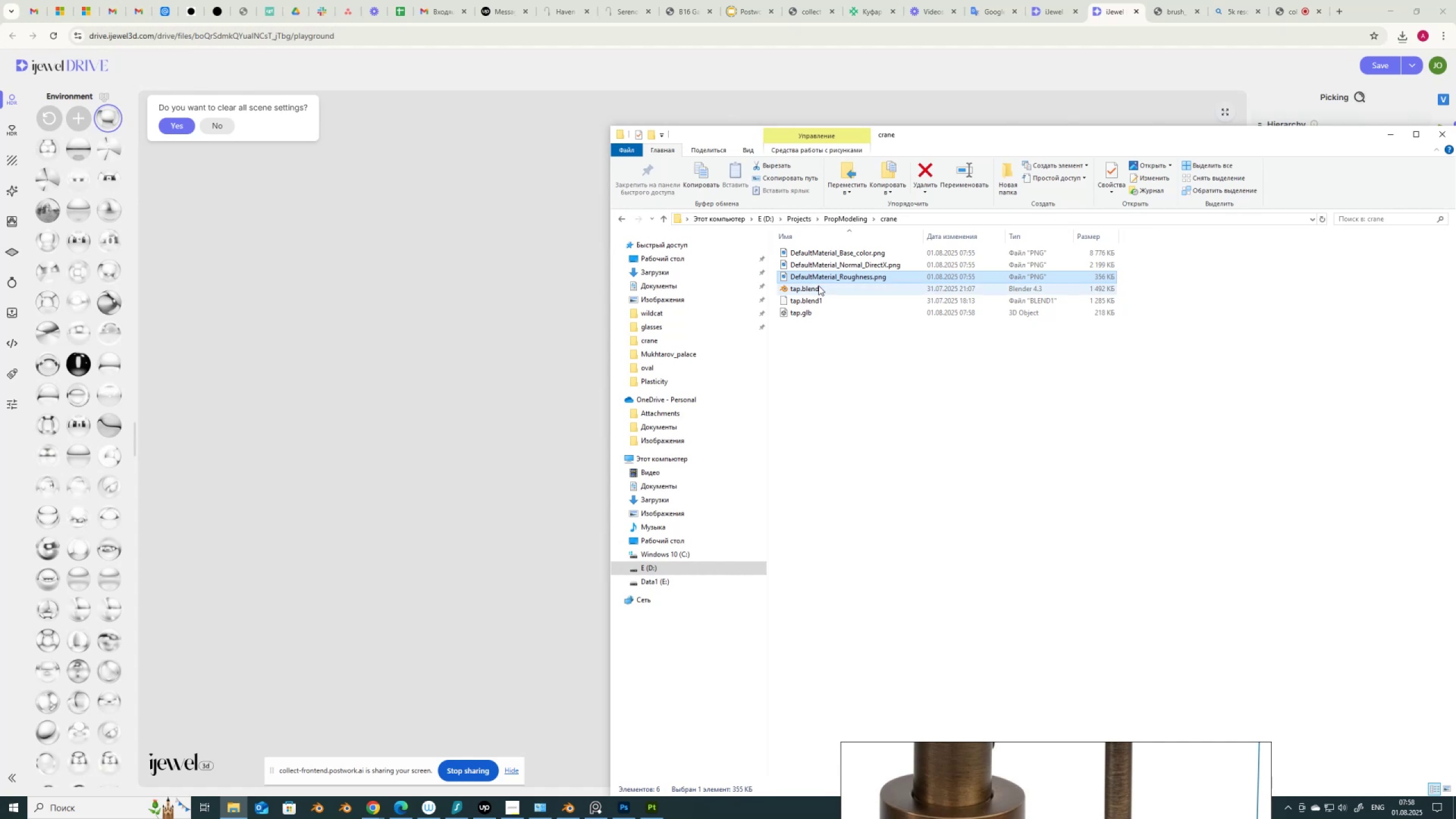 
left_click_drag(start_coordinate=[804, 312], to_coordinate=[558, 371])
 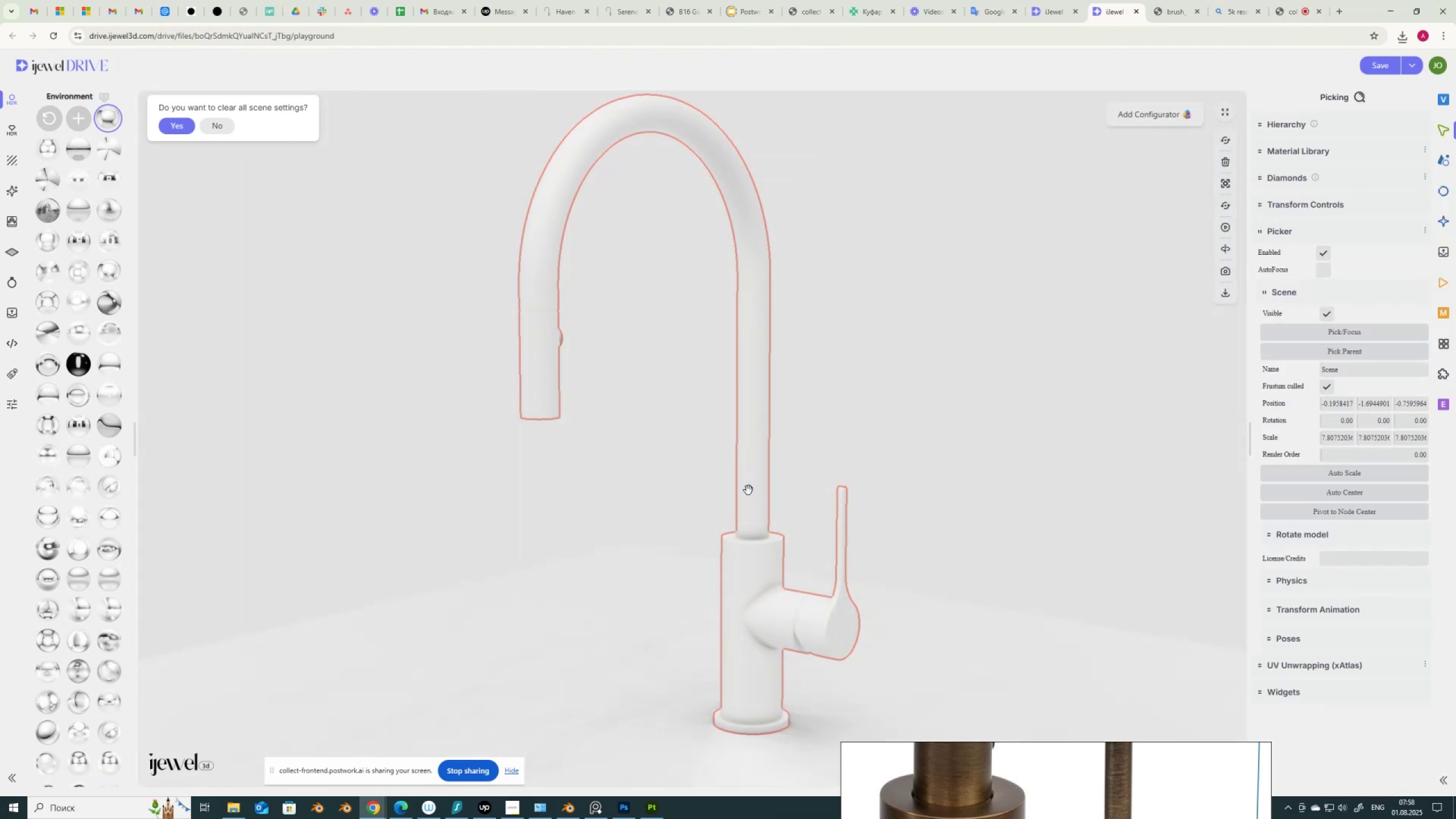 
left_click([760, 577])
 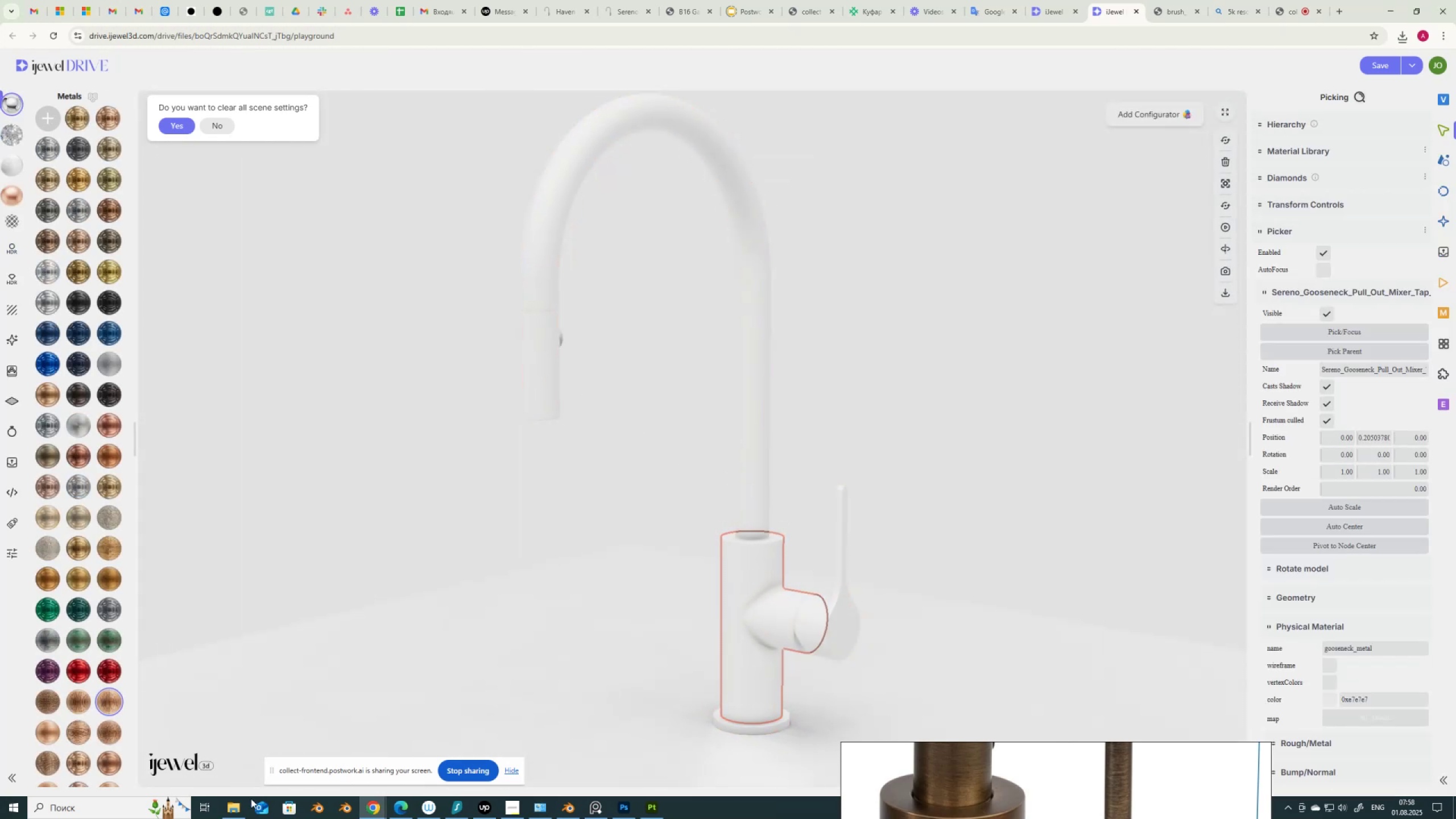 
left_click([234, 810])
 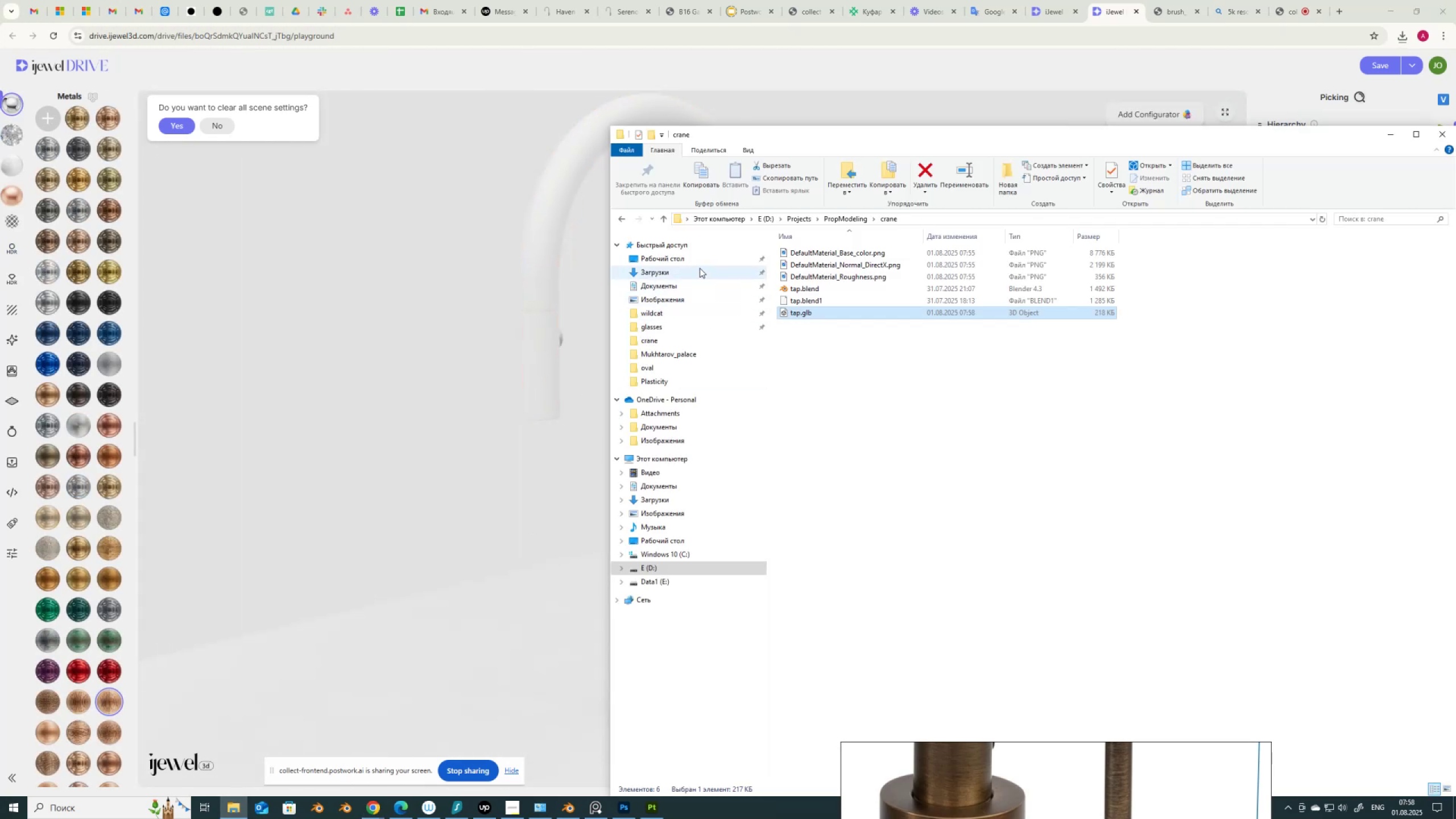 
left_click([698, 267])
 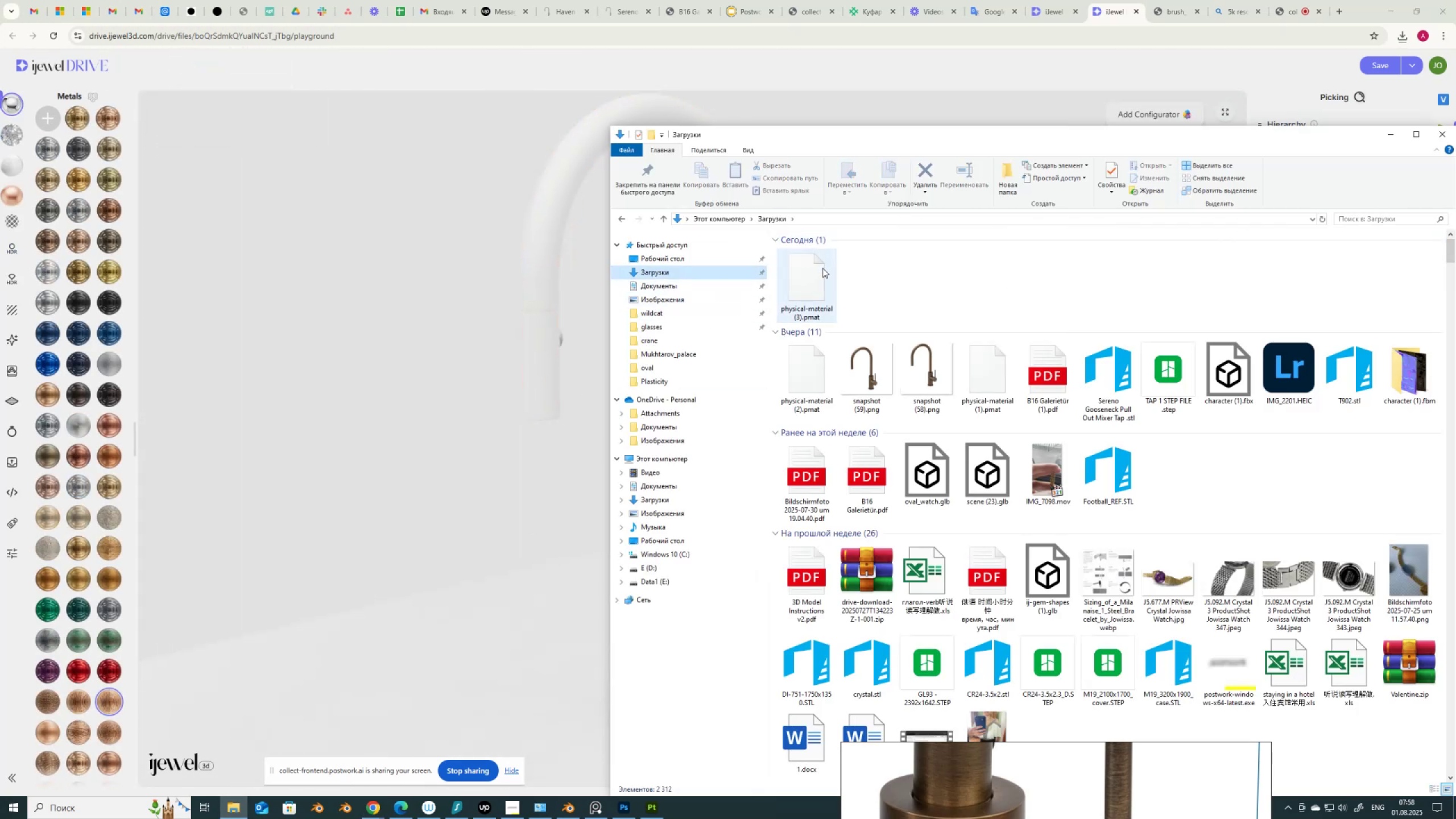 
left_click_drag(start_coordinate=[806, 276], to_coordinate=[394, 450])
 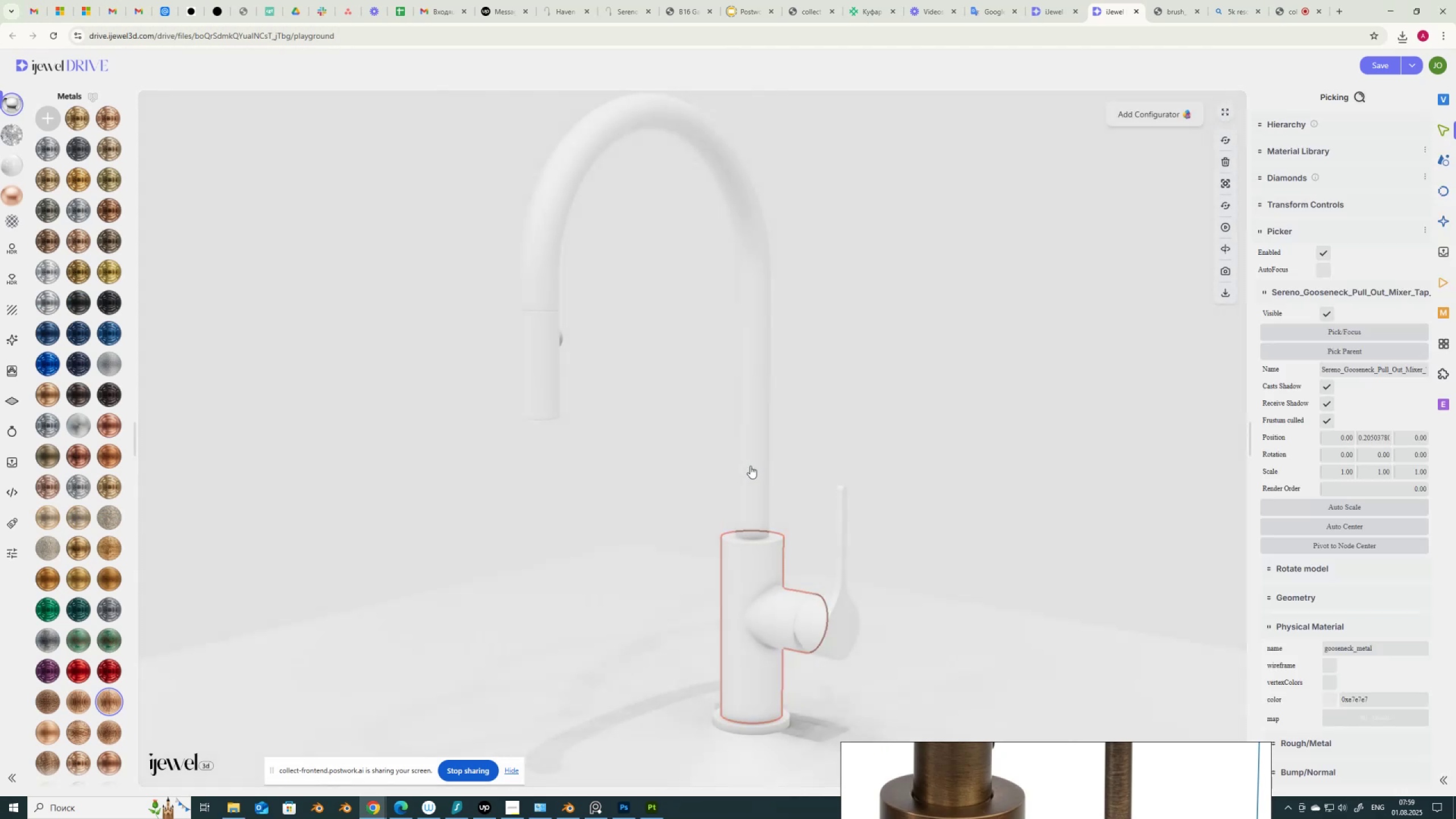 
left_click([738, 467])
 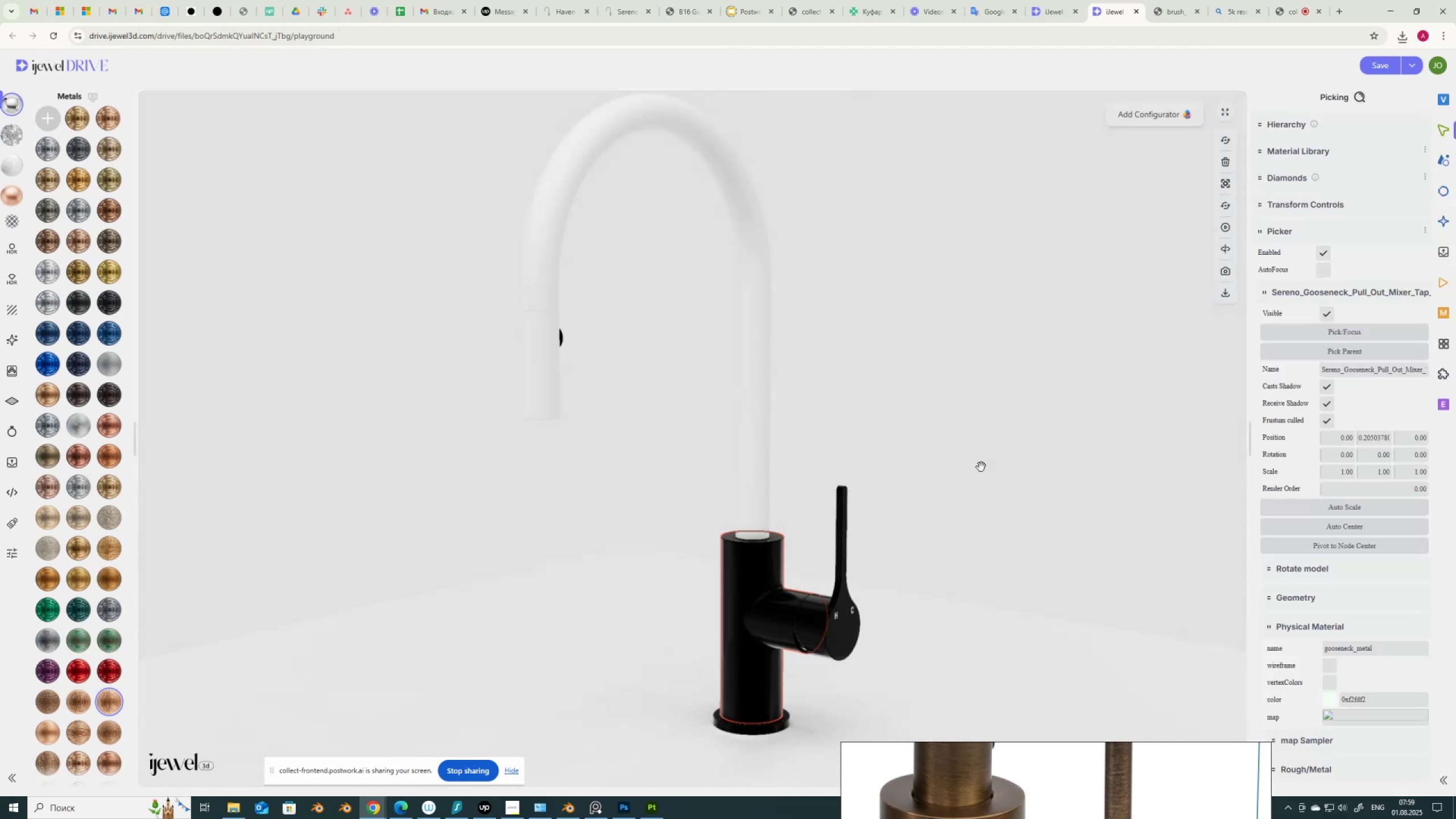 
scroll: coordinate [973, 475], scroll_direction: up, amount: 1.0
 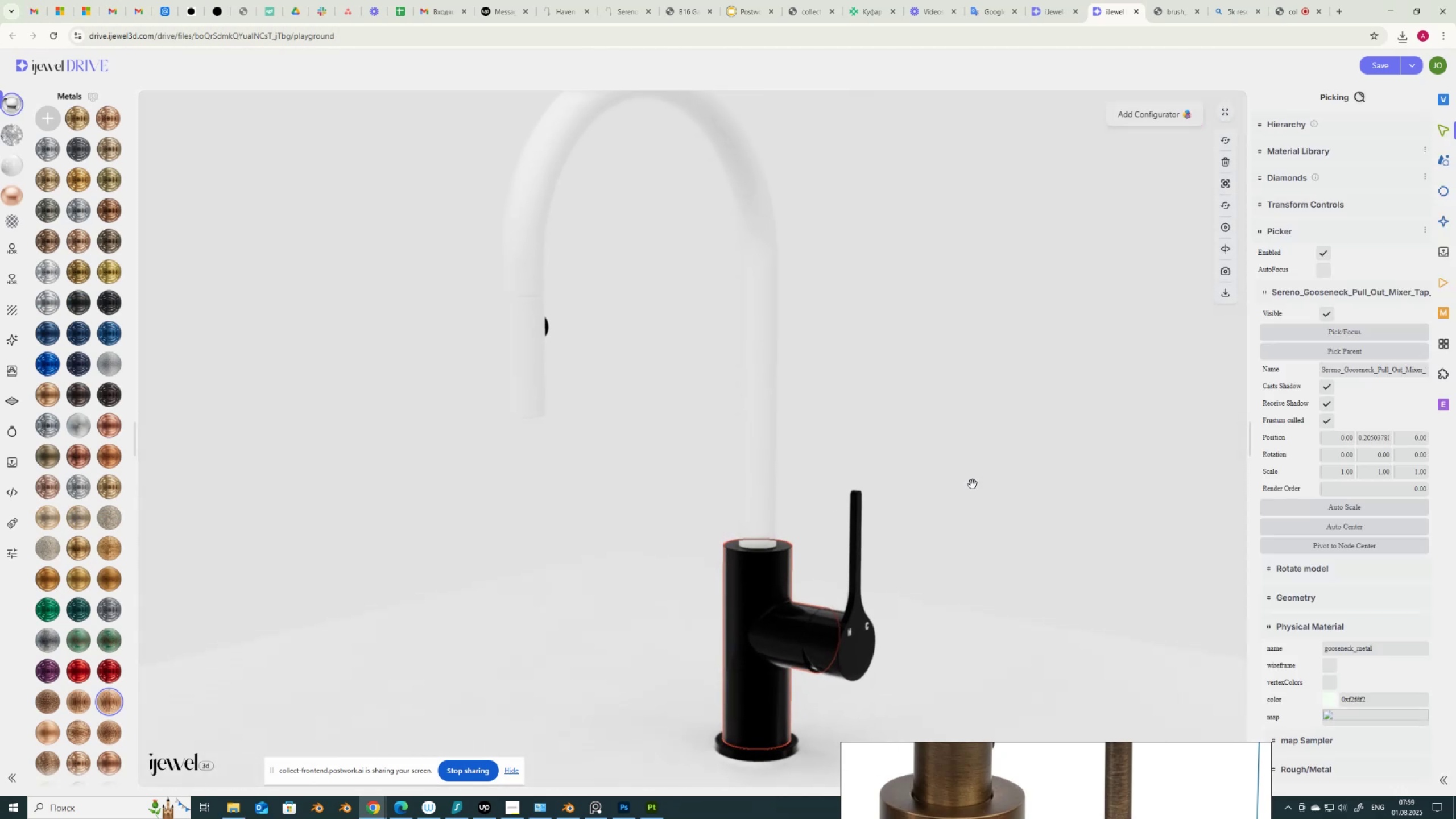 
left_click_drag(start_coordinate=[974, 490], to_coordinate=[834, 451])
 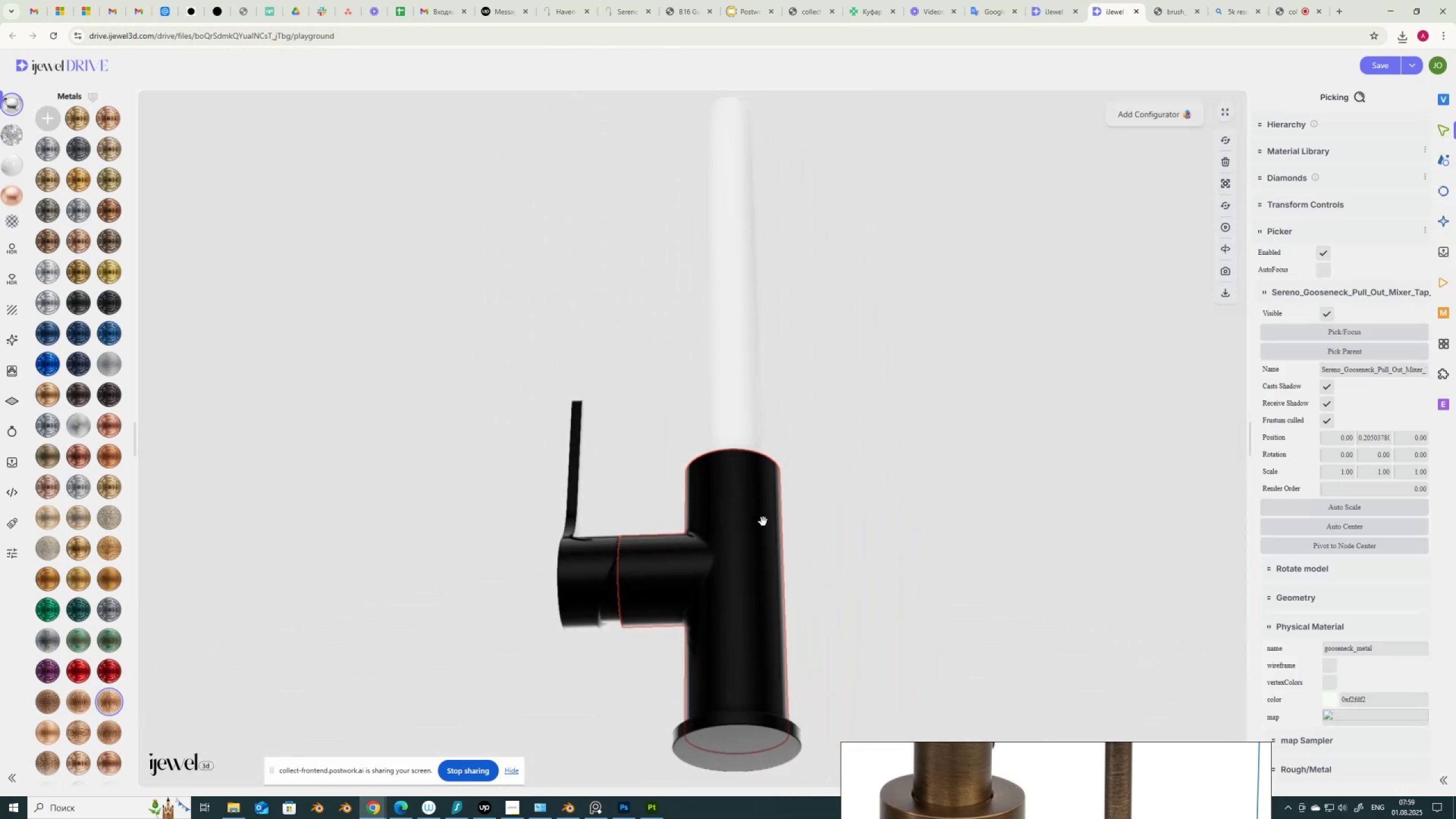 
left_click([753, 511])
 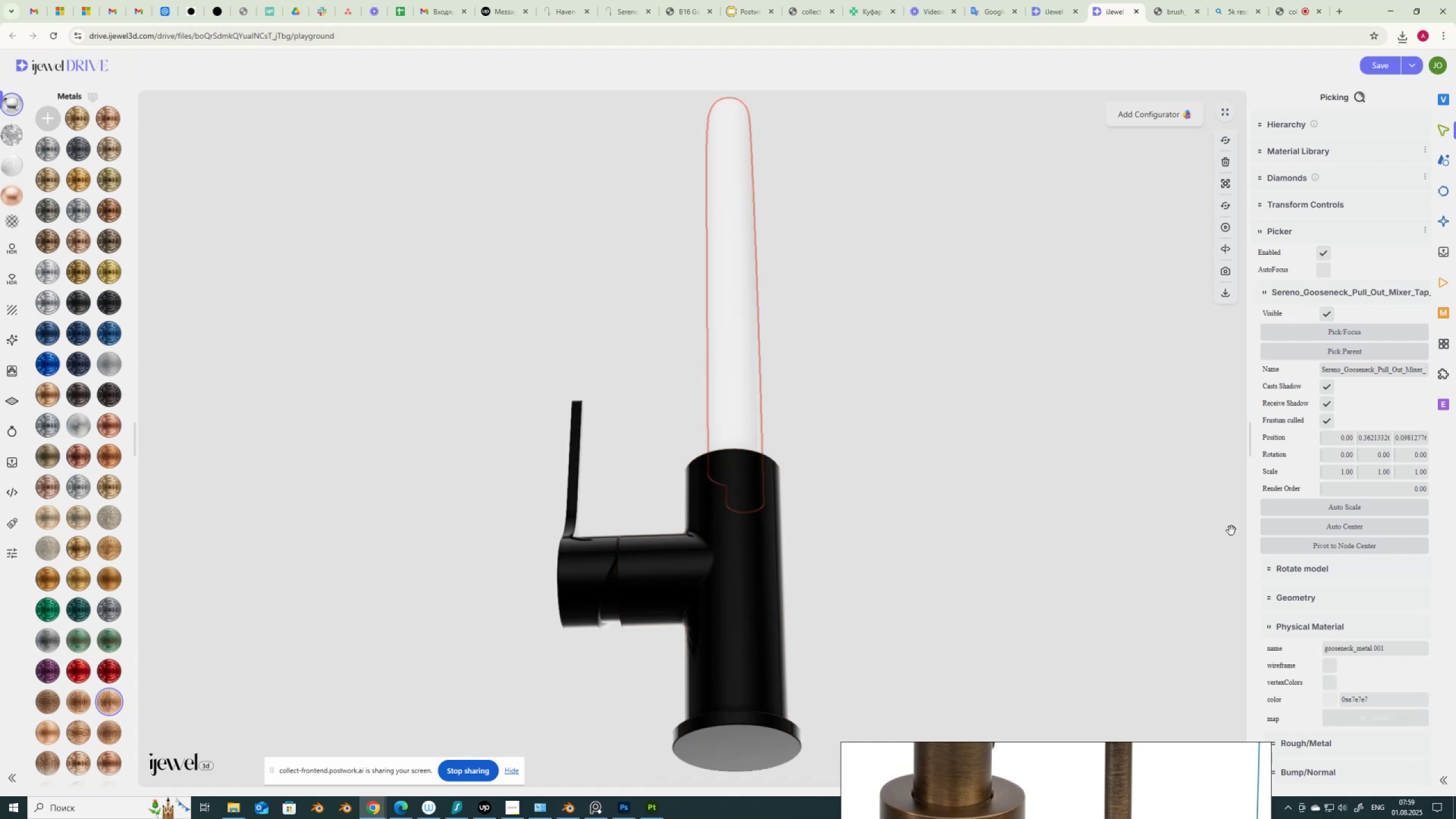 
scroll: coordinate [1341, 531], scroll_direction: down, amount: 6.0
 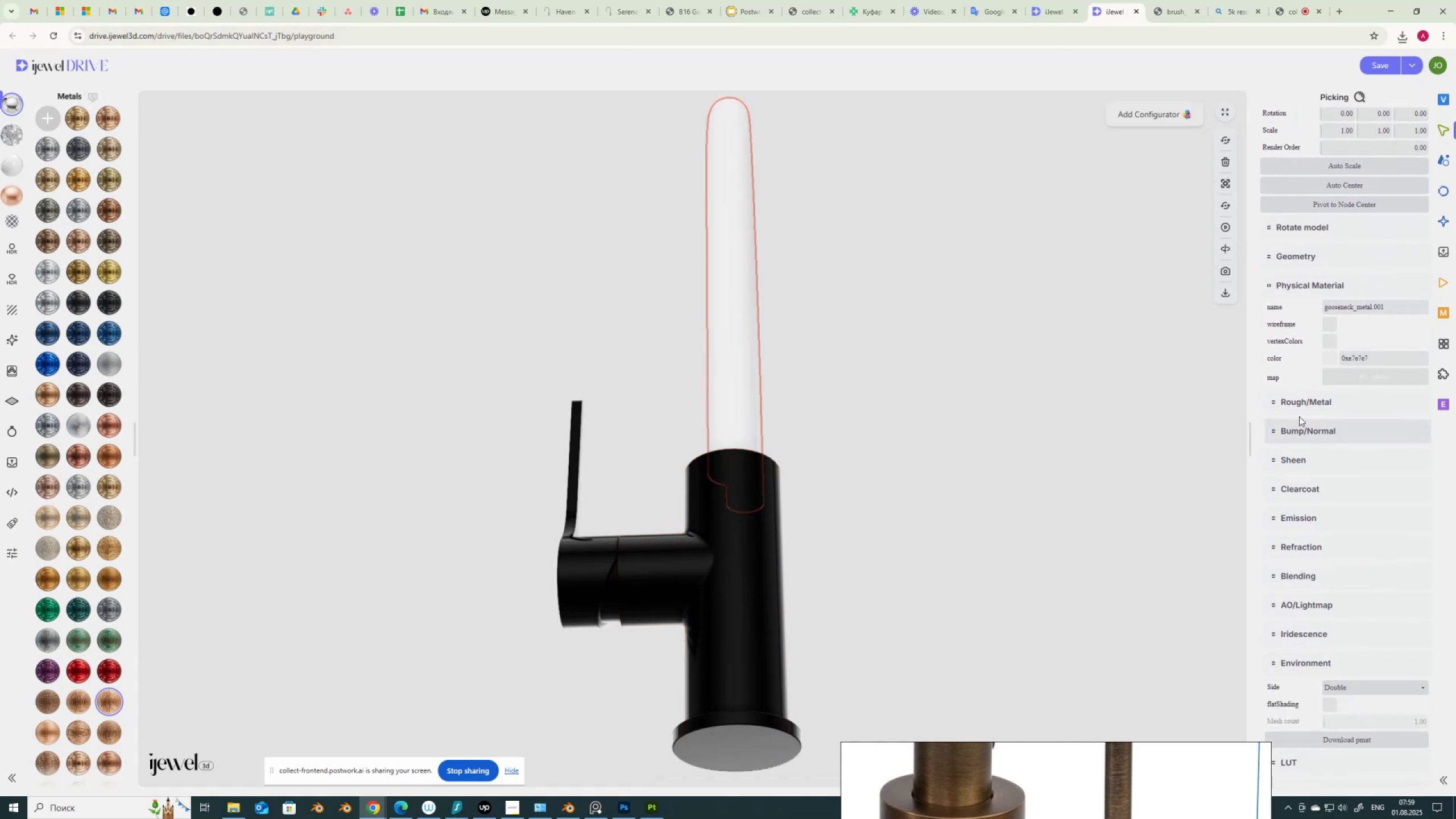 
left_click([1341, 376])
 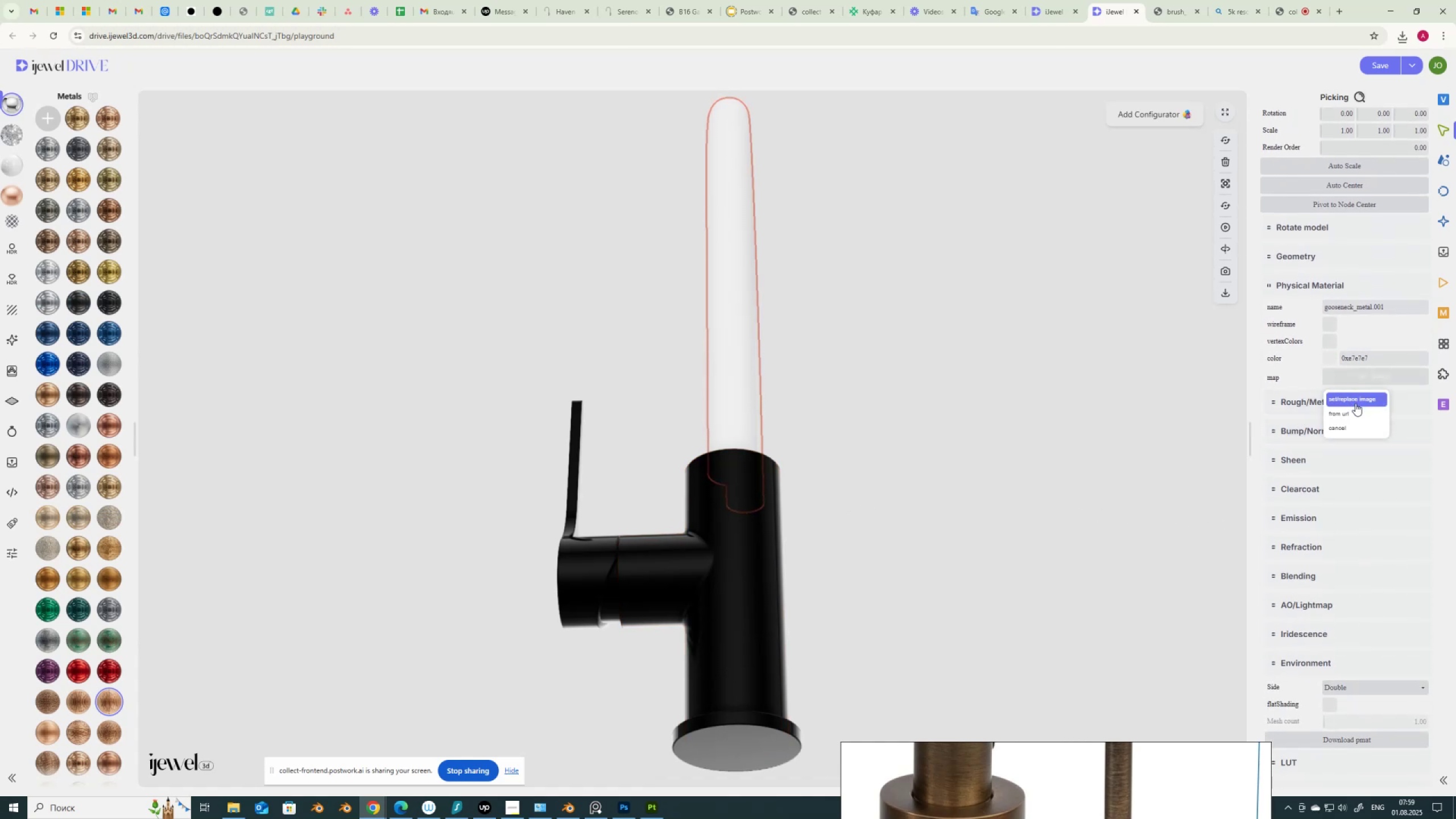 
left_click([1355, 403])
 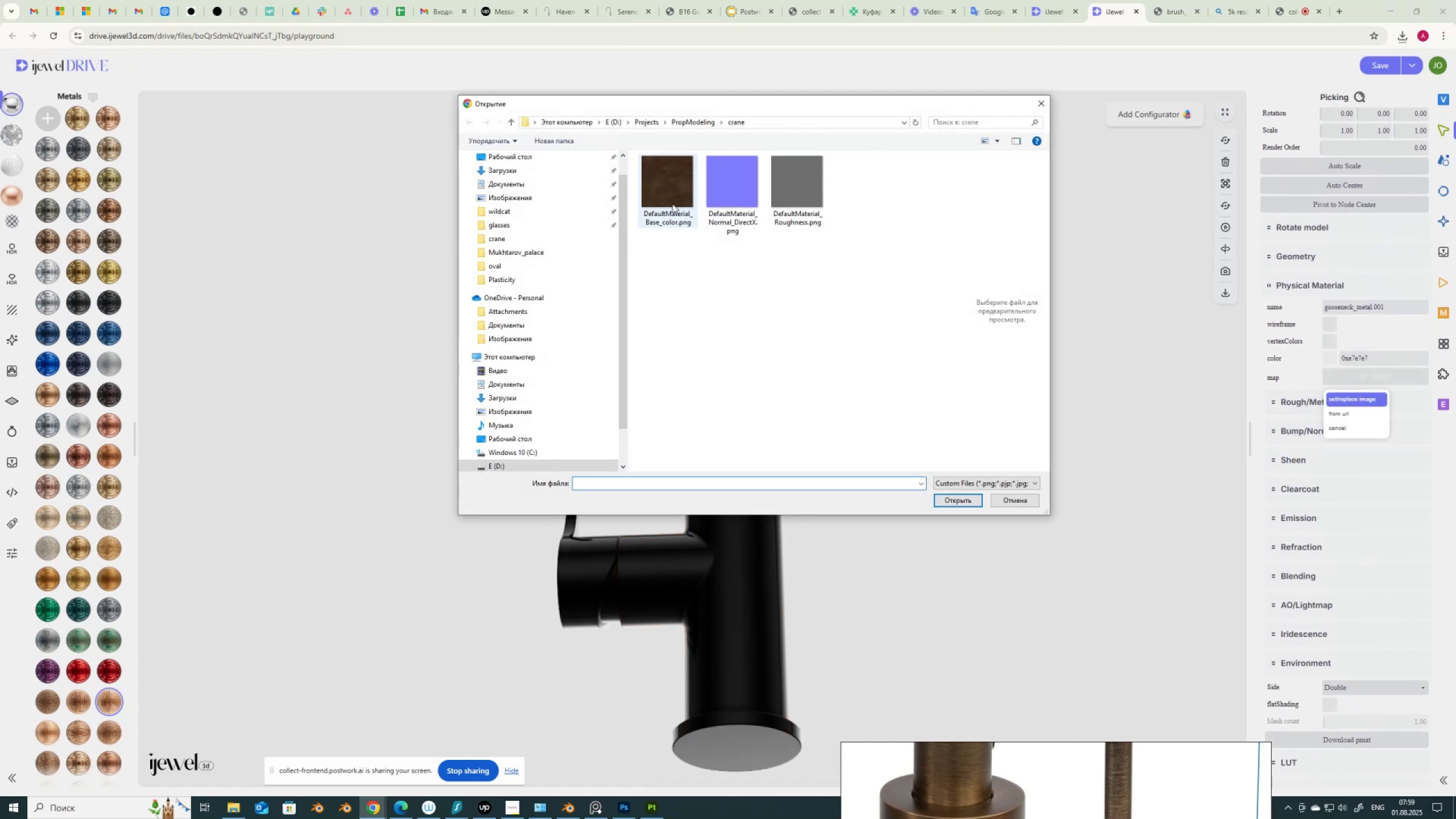 
double_click([670, 189])
 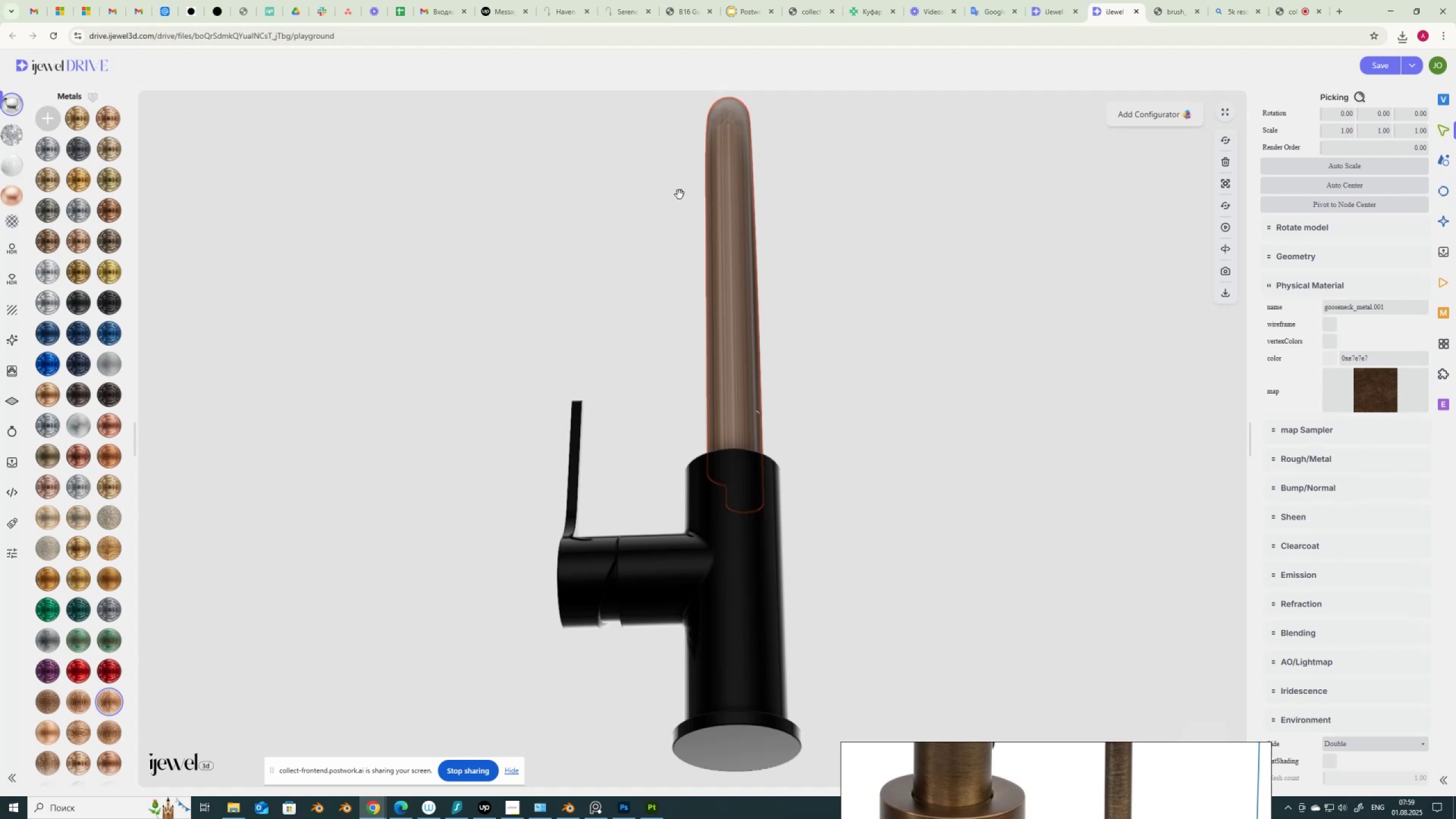 
left_click_drag(start_coordinate=[881, 336], to_coordinate=[1006, 372])
 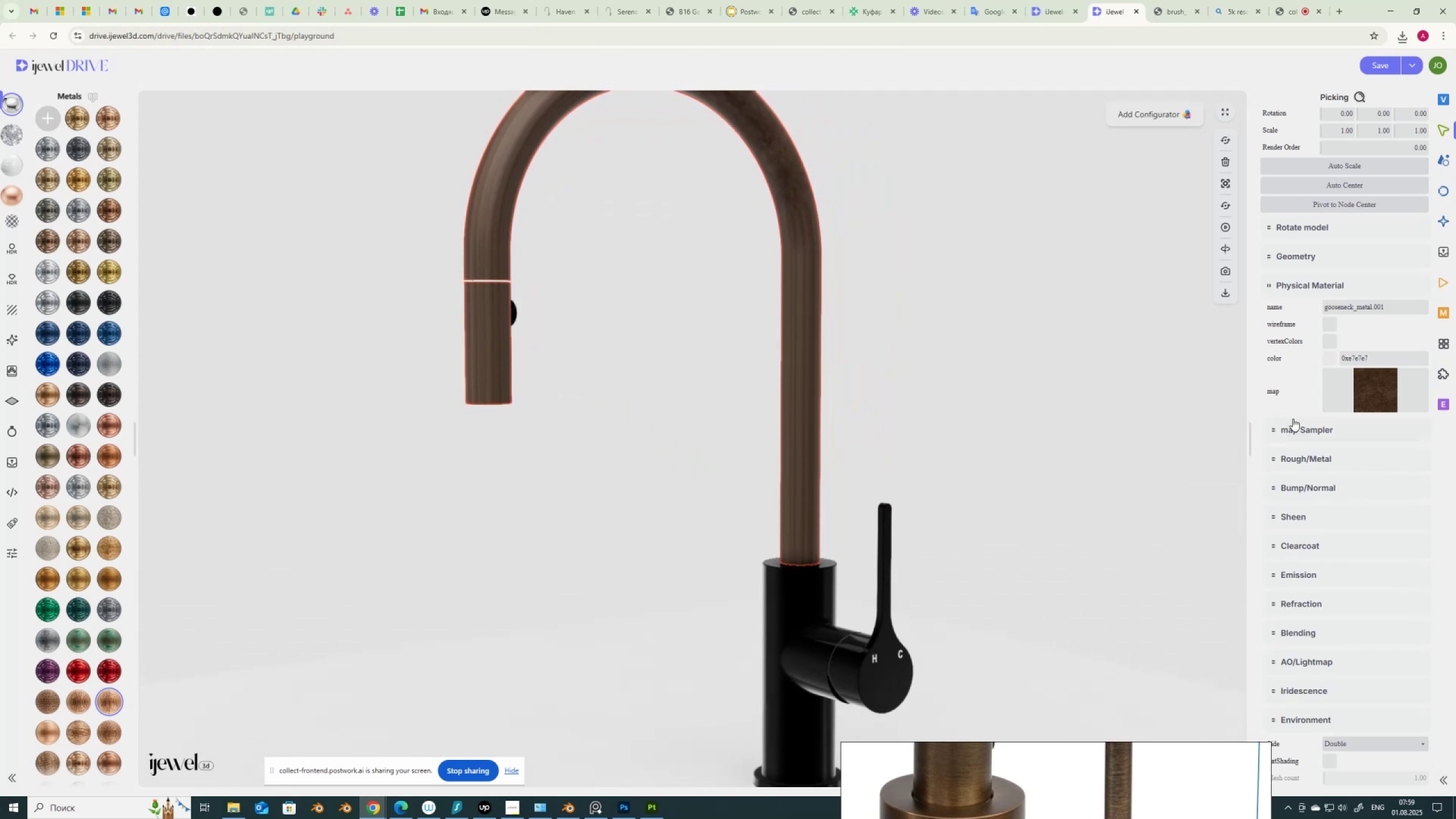 
left_click([1300, 425])
 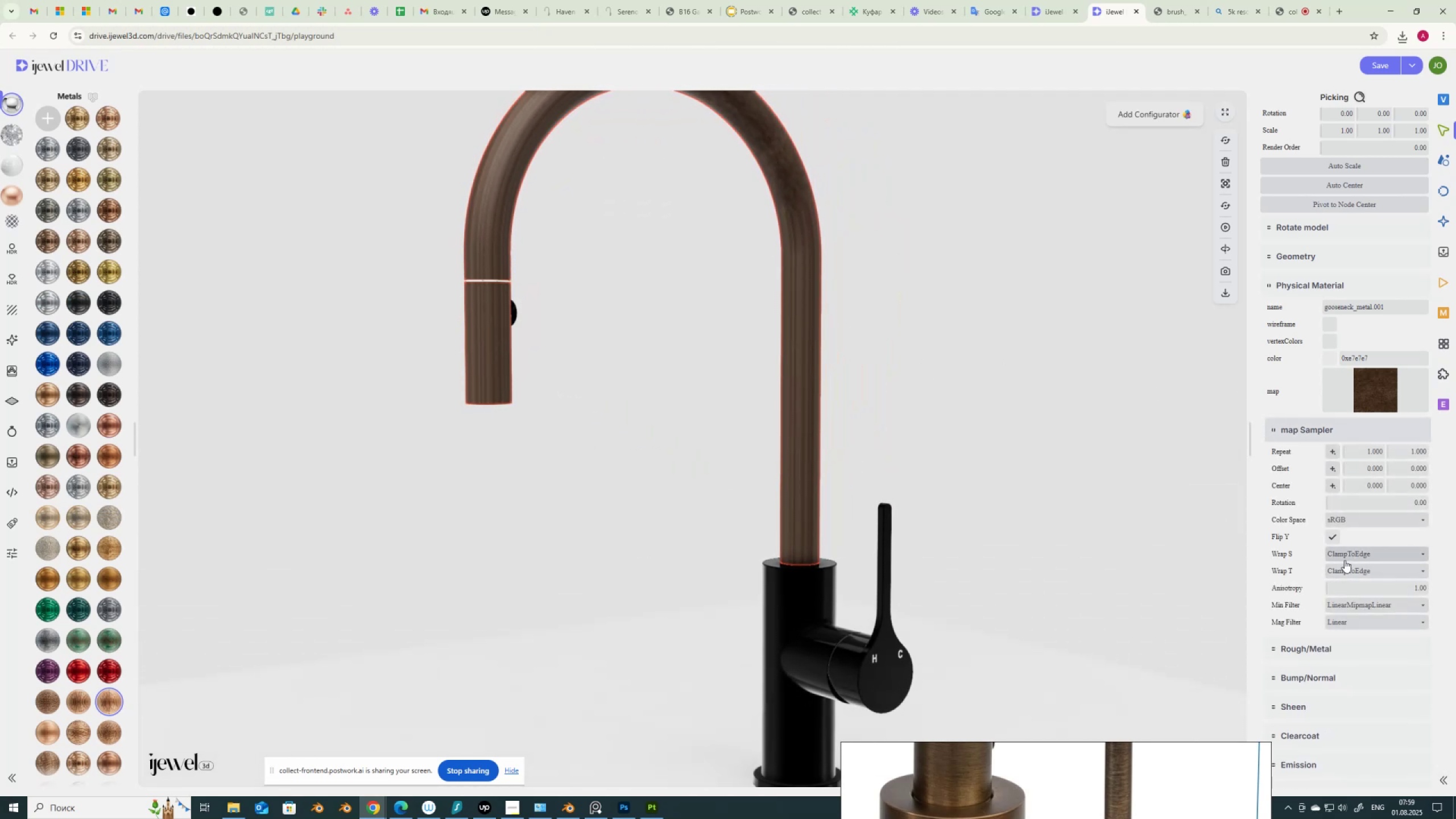 
left_click([1348, 557])
 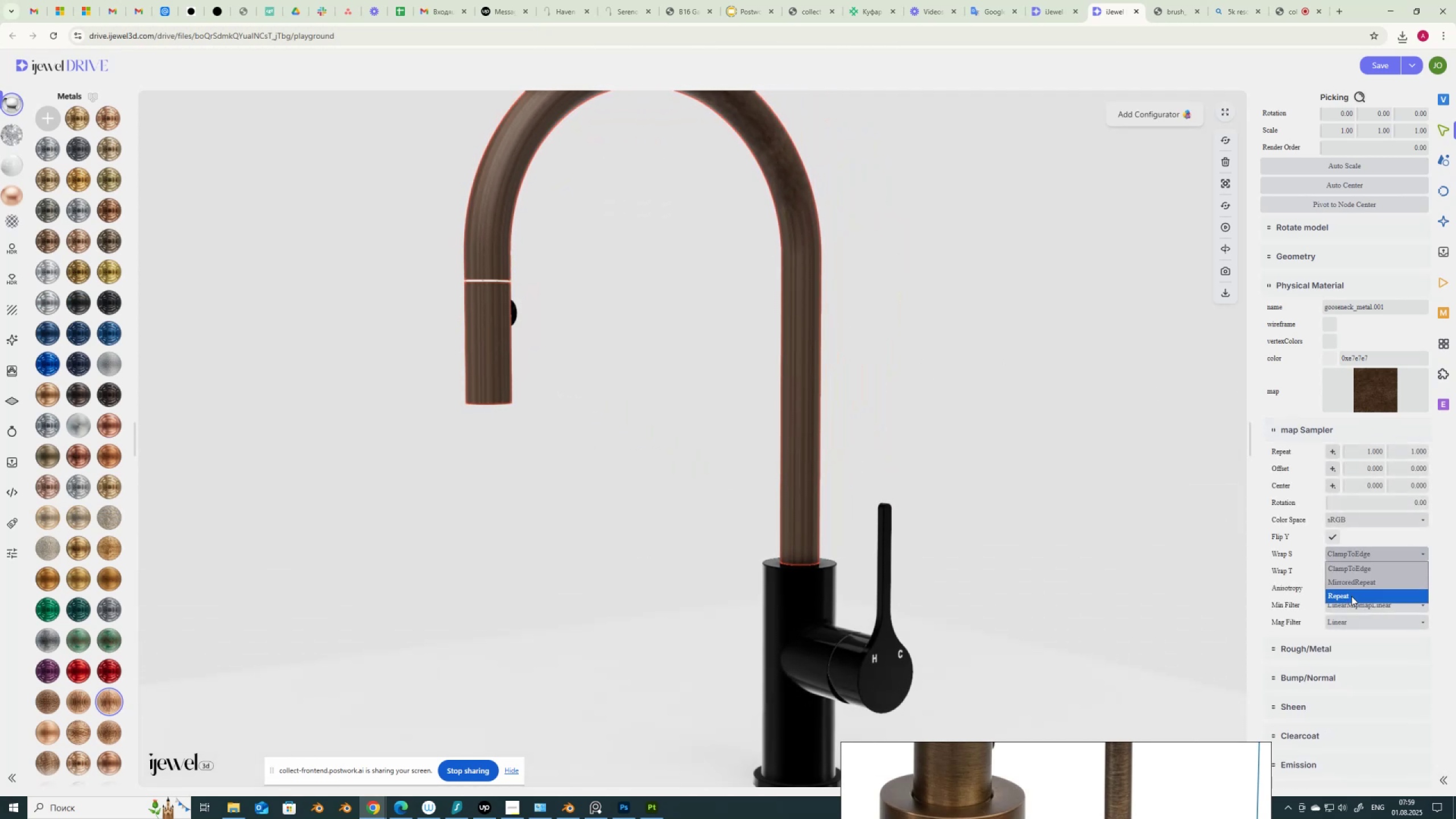 
left_click([1351, 596])
 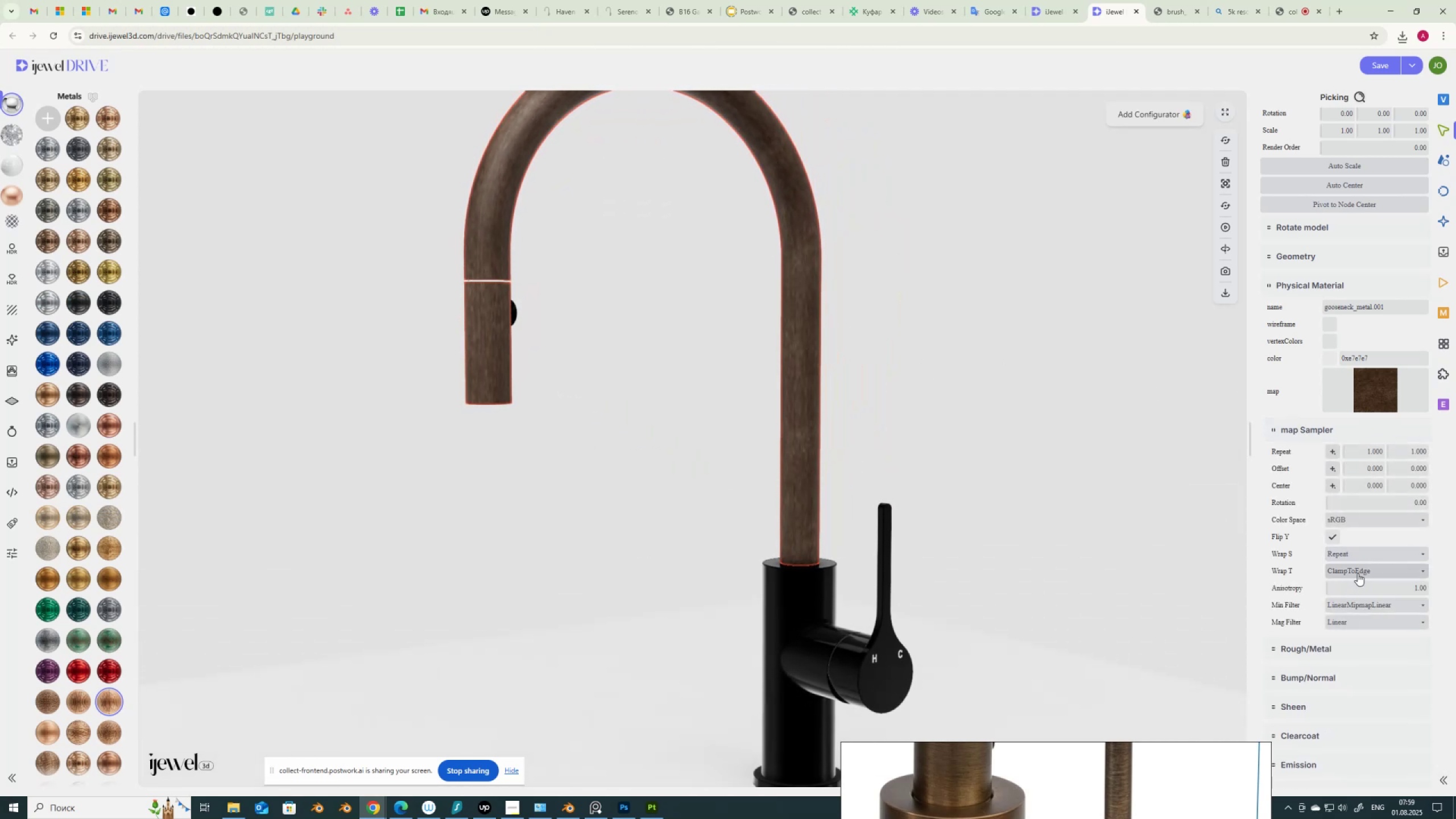 
left_click([1359, 569])
 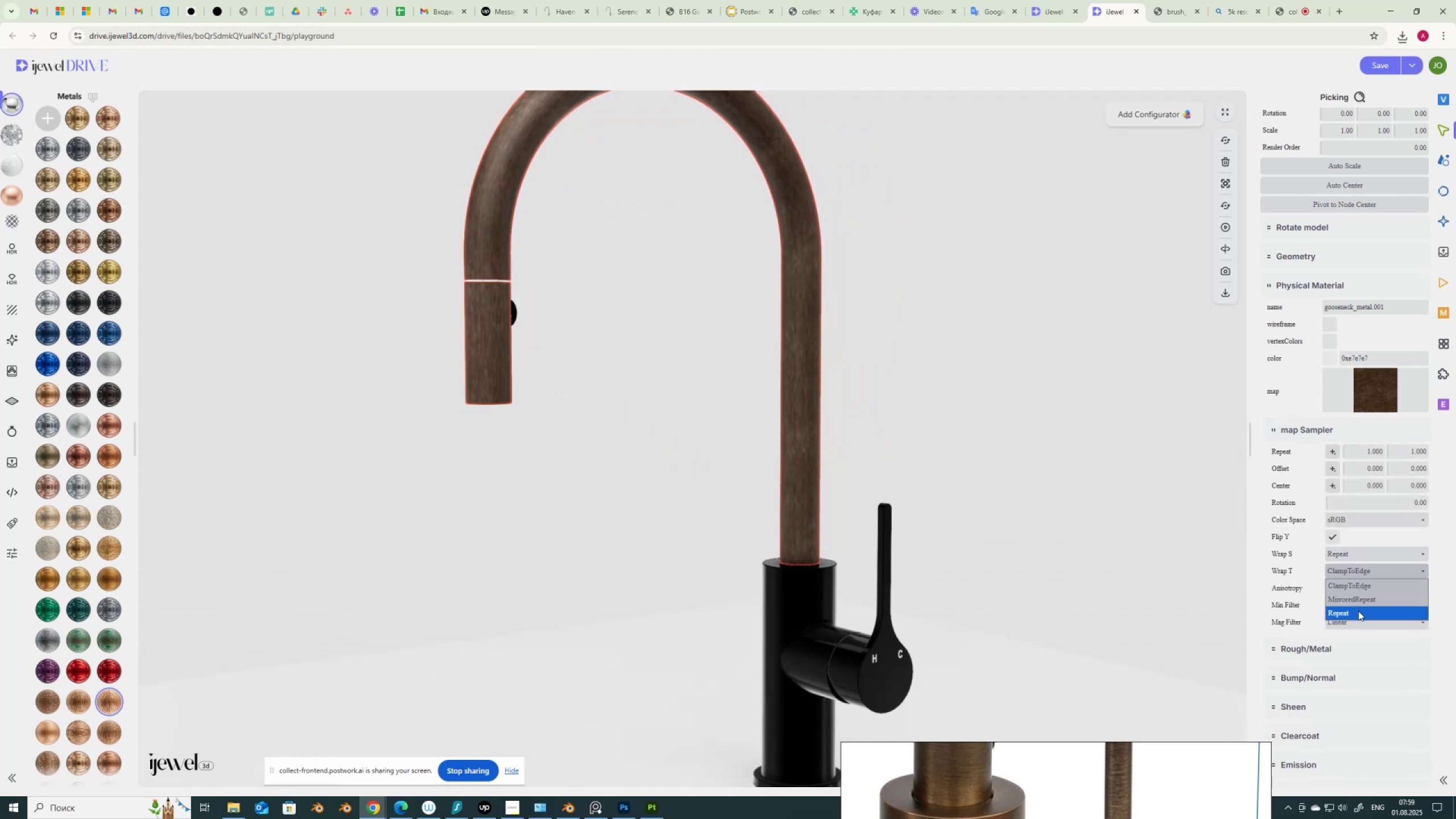 
left_click([1358, 611])
 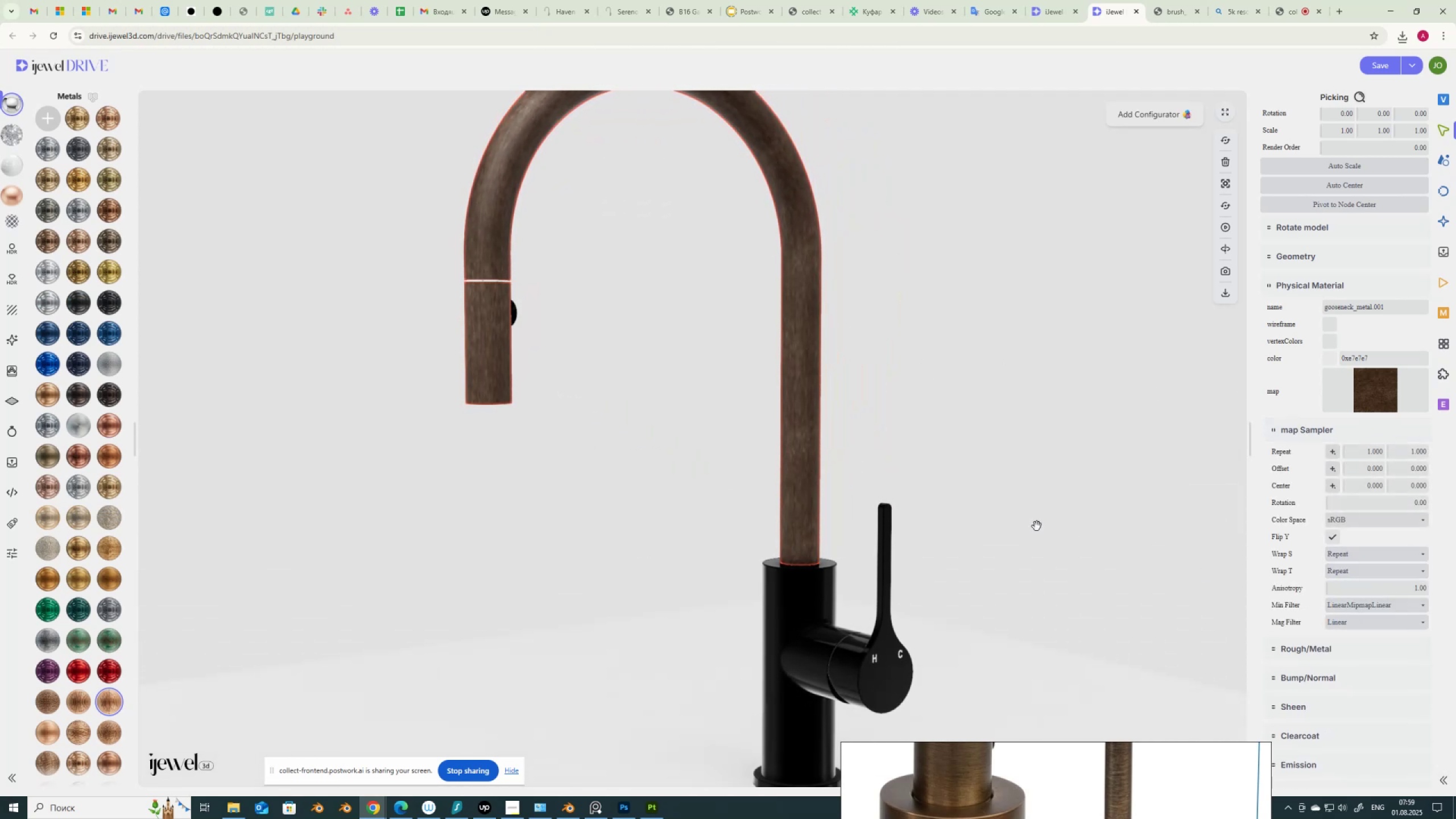 
left_click_drag(start_coordinate=[993, 489], to_coordinate=[965, 477])
 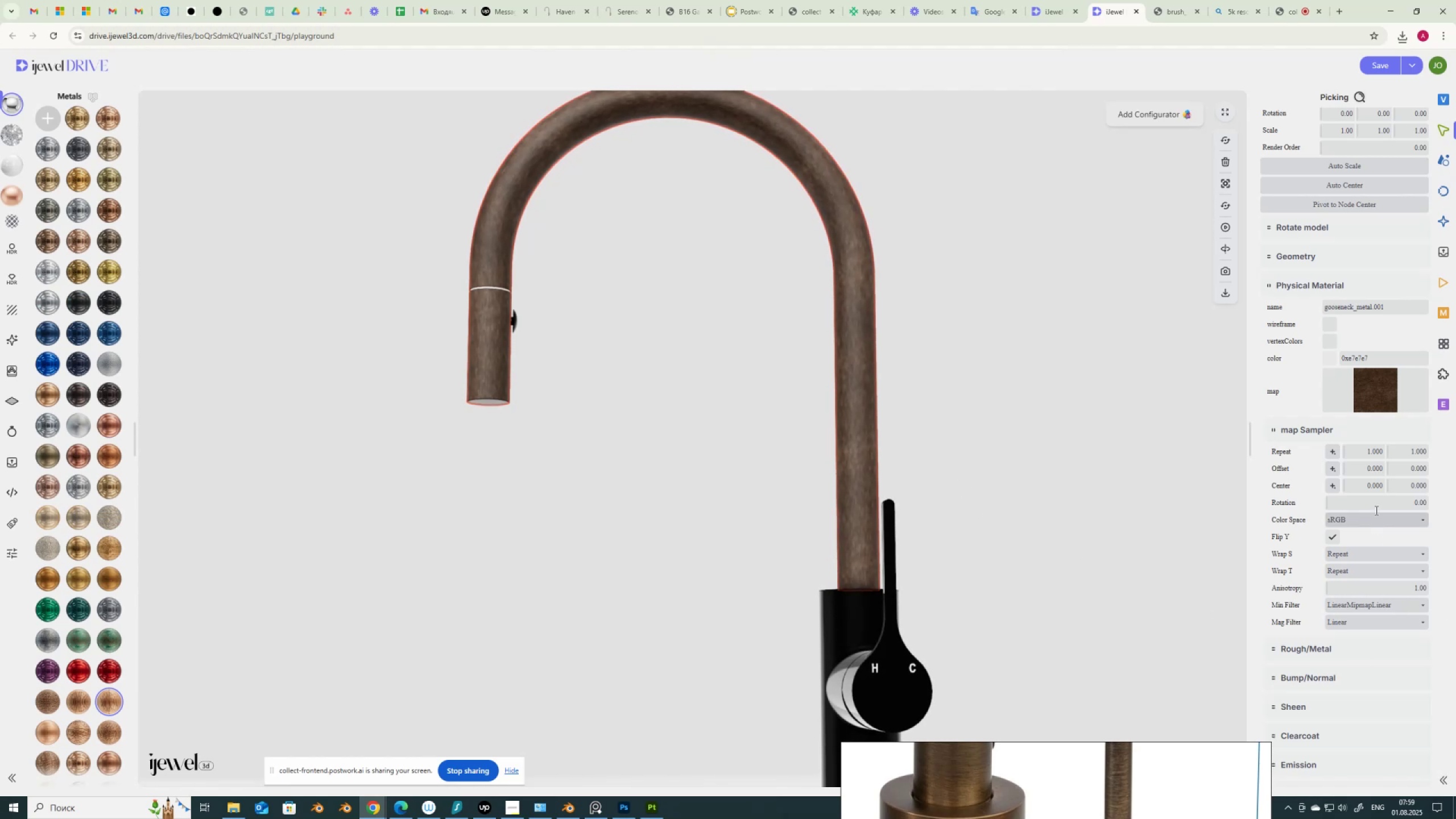 
left_click_drag(start_coordinate=[1399, 501], to_coordinate=[1455, 508])
 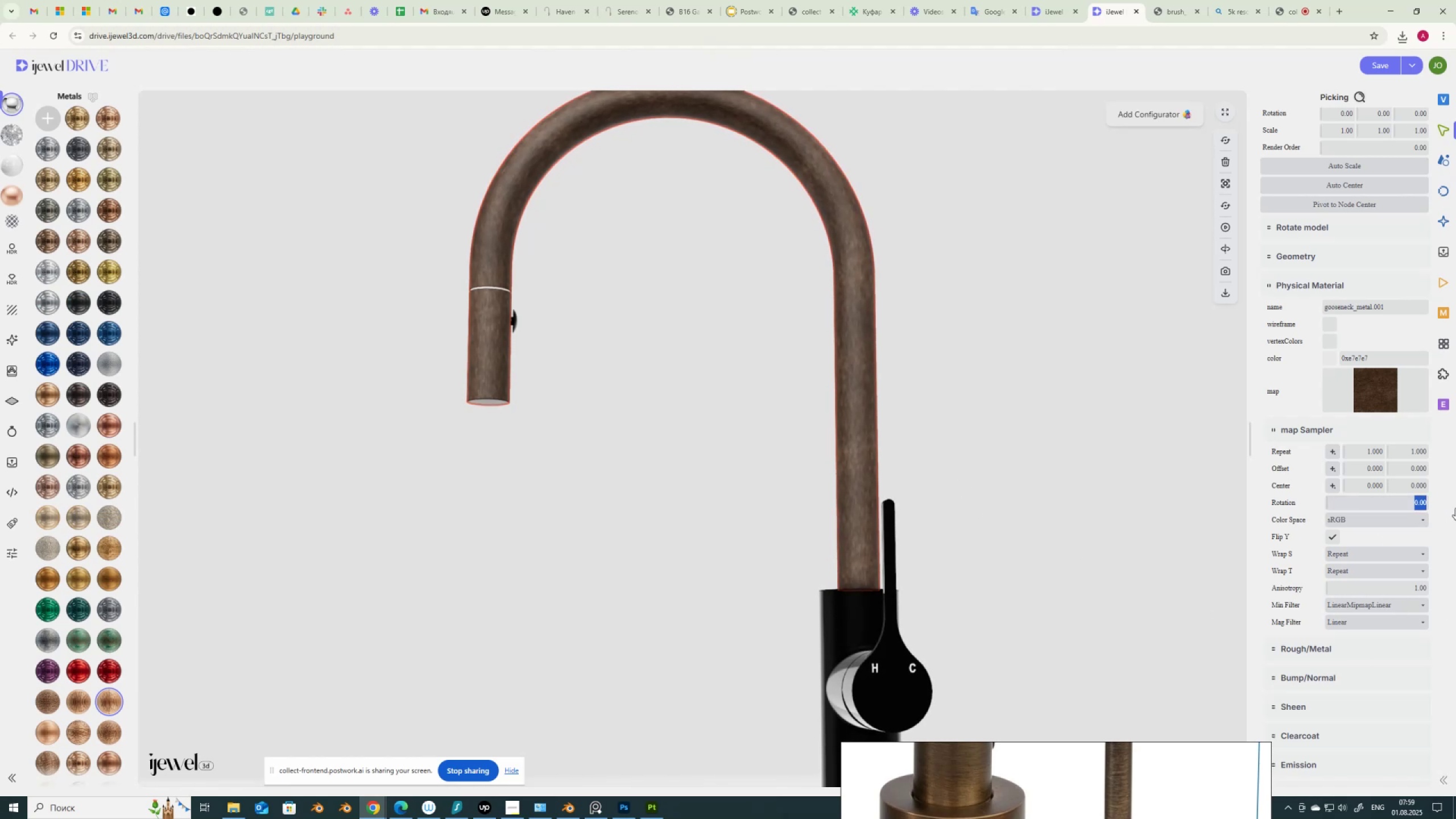 
key(Numpad1)
 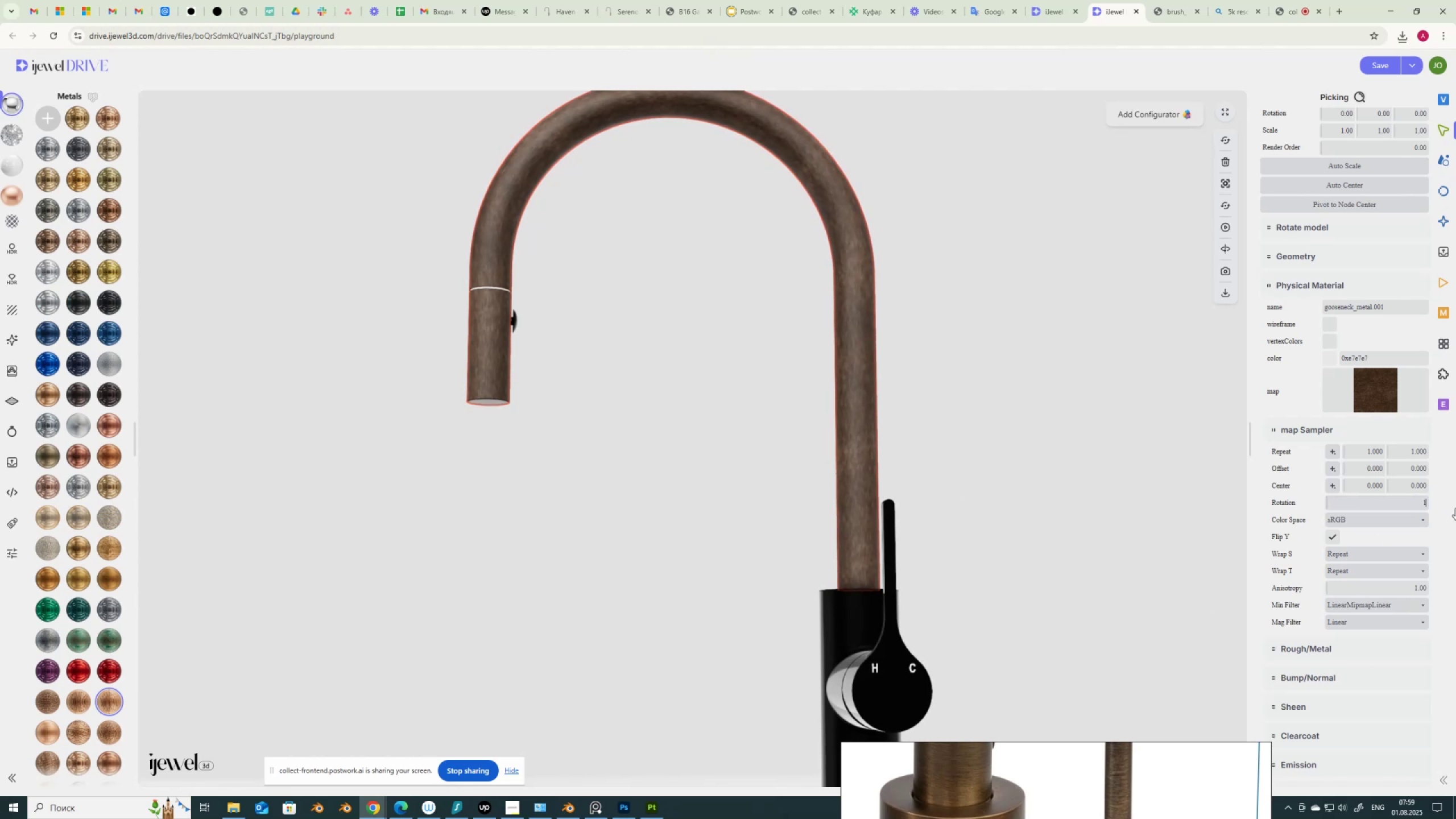 
key(NumpadDecimal)
 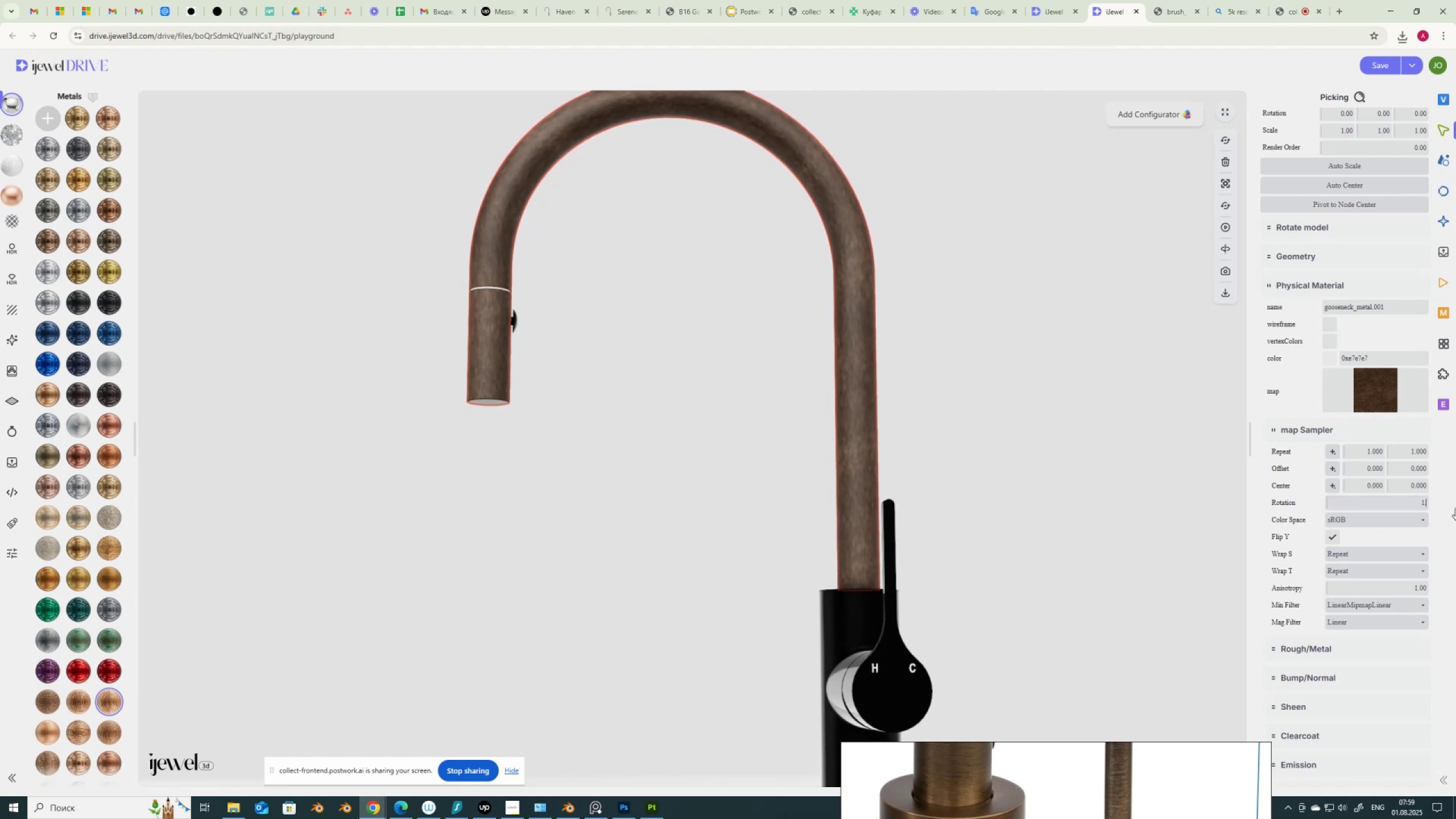 
key(Numpad6)
 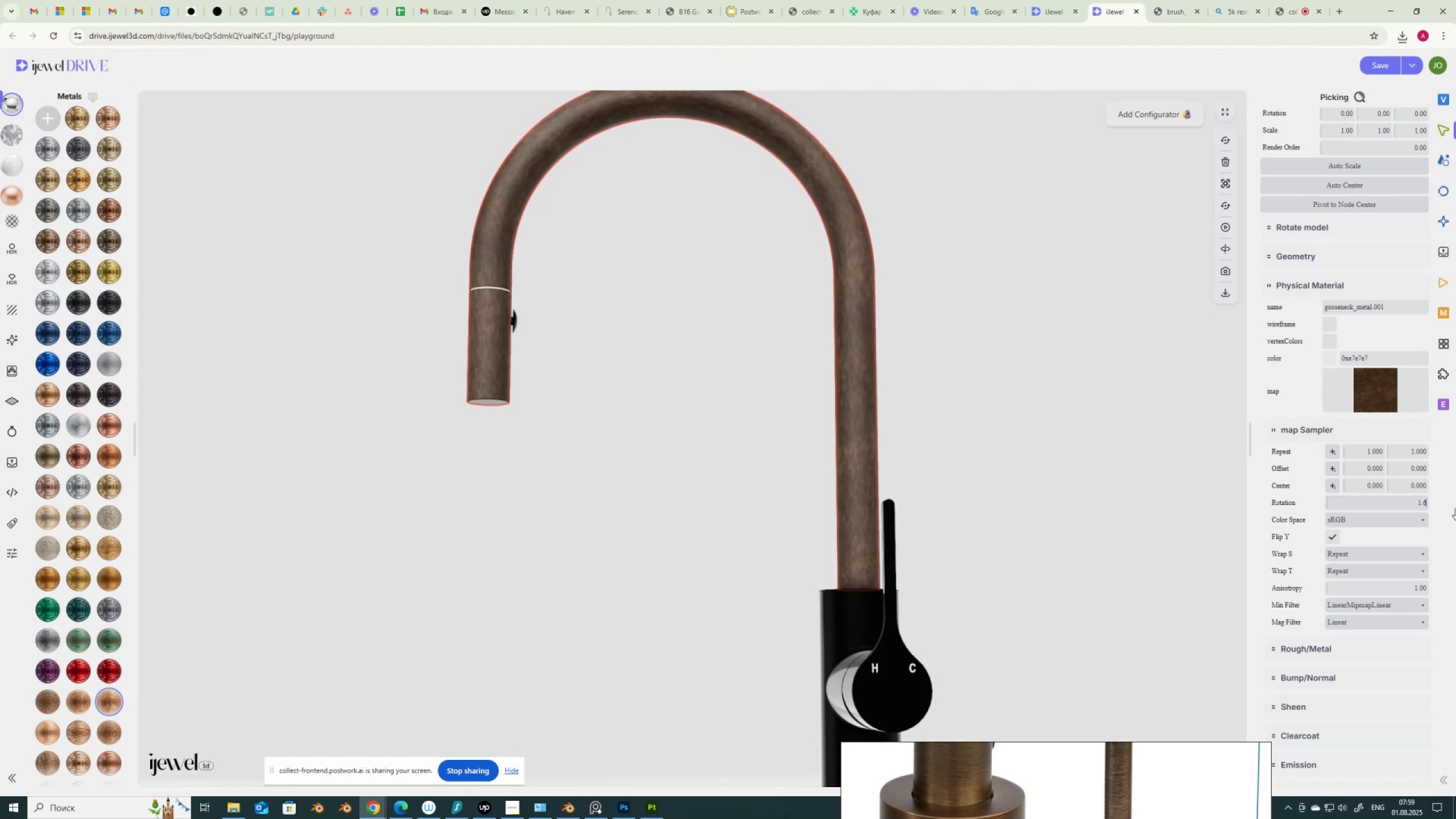 
key(NumpadEnter)
 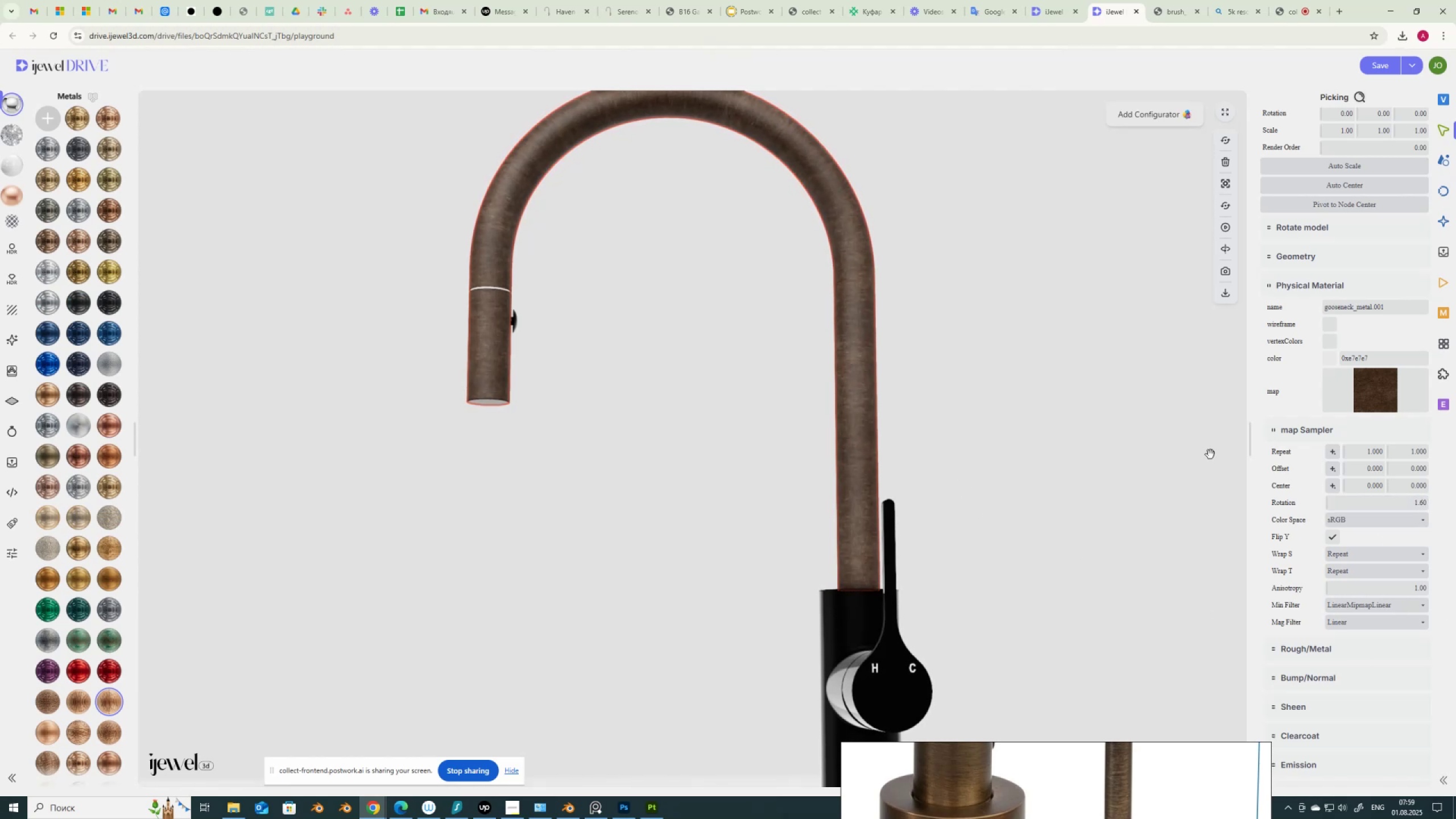 
left_click_drag(start_coordinate=[795, 467], to_coordinate=[839, 482])
 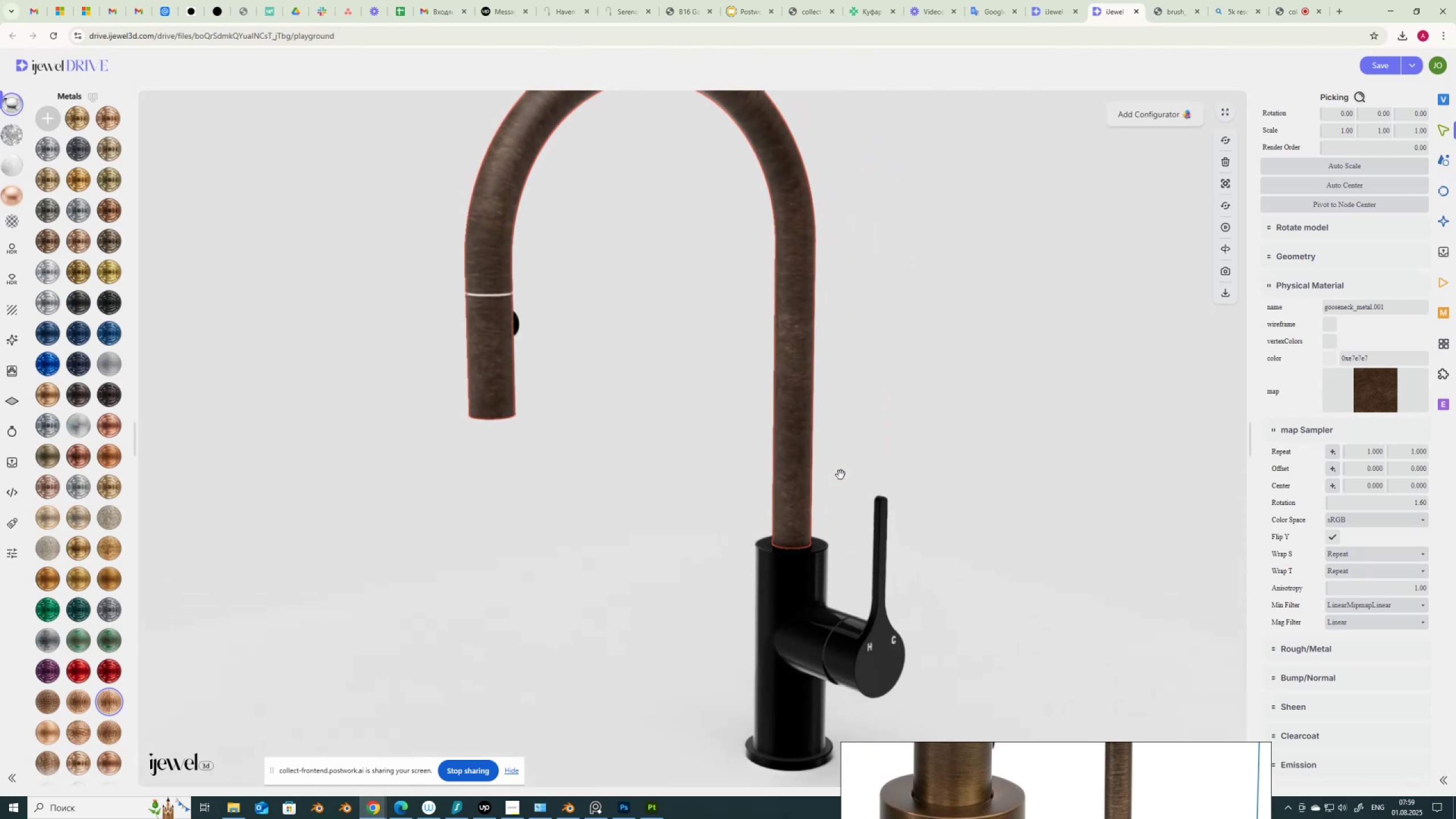 
left_click_drag(start_coordinate=[841, 473], to_coordinate=[824, 465])
 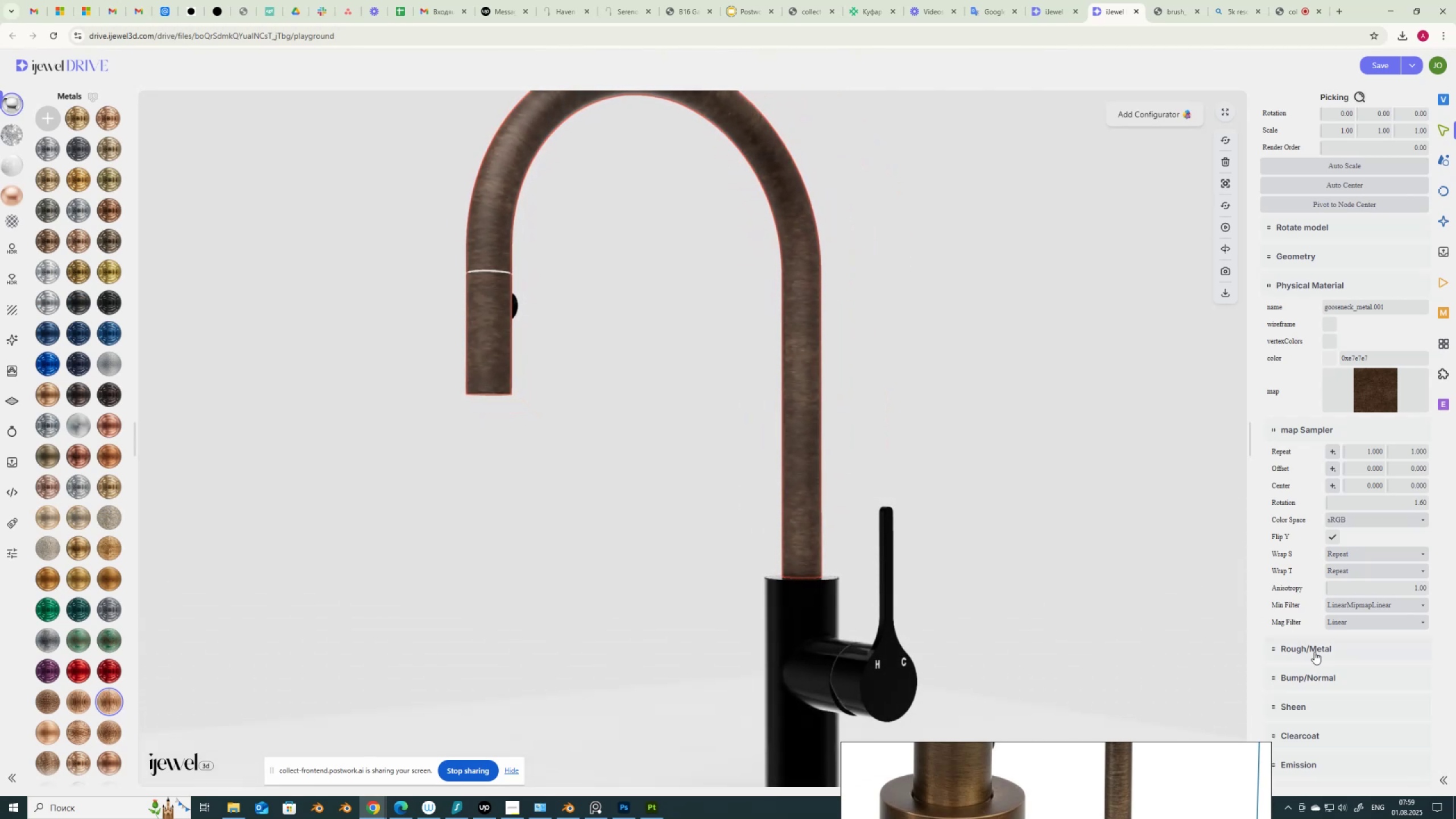 
left_click([1316, 654])
 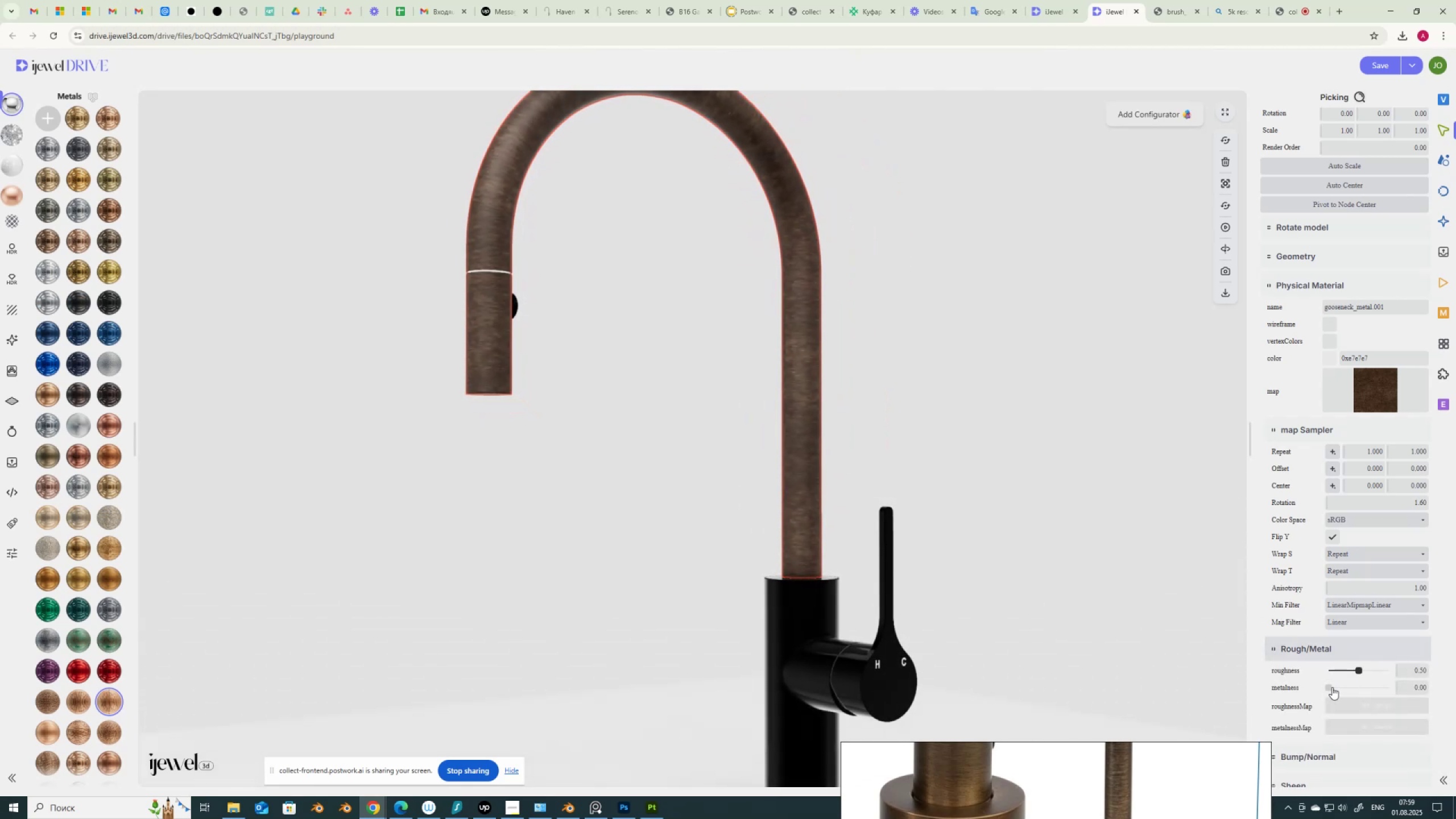 
left_click_drag(start_coordinate=[1332, 687], to_coordinate=[1433, 685])
 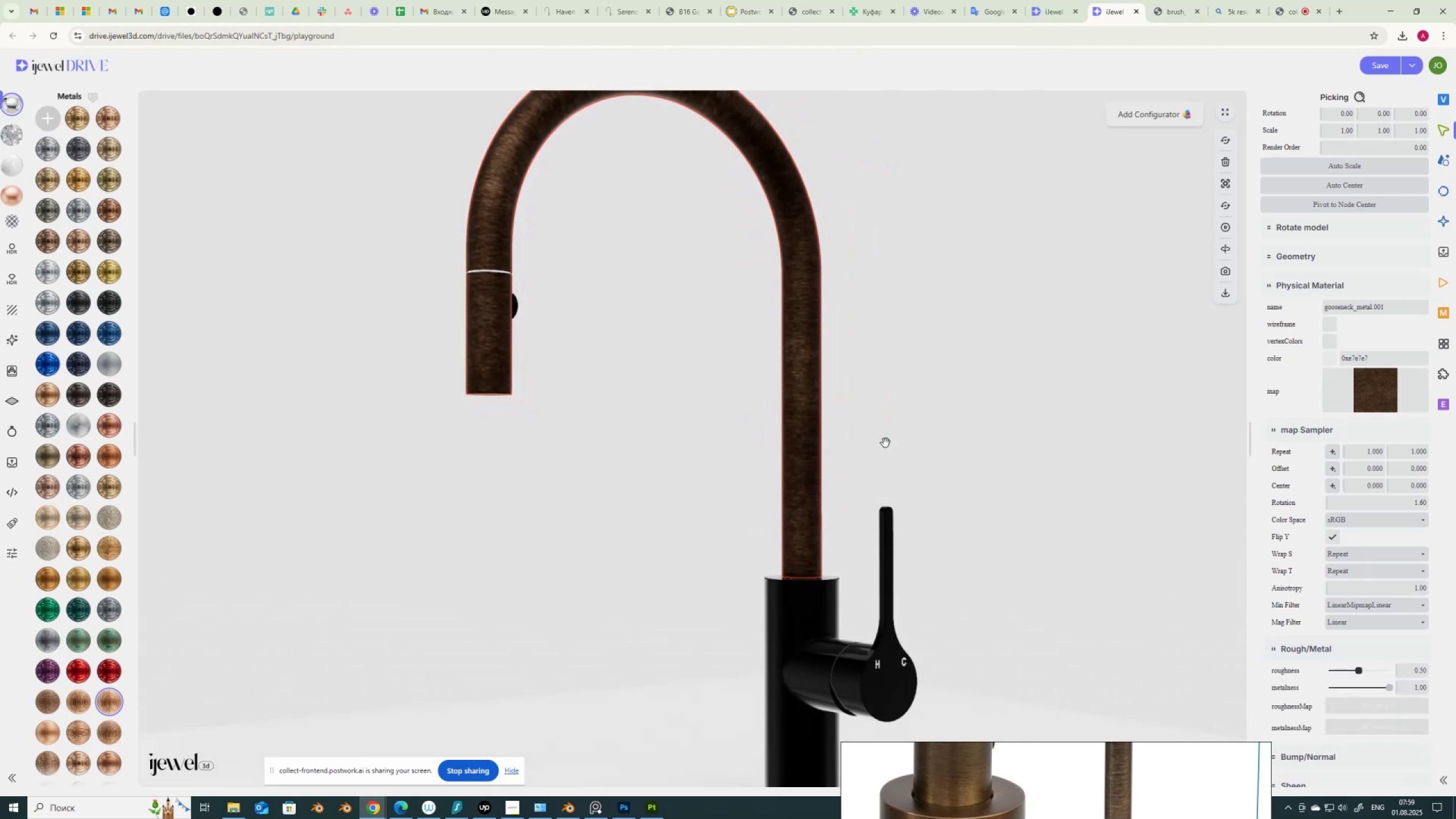 
left_click_drag(start_coordinate=[977, 464], to_coordinate=[930, 449])
 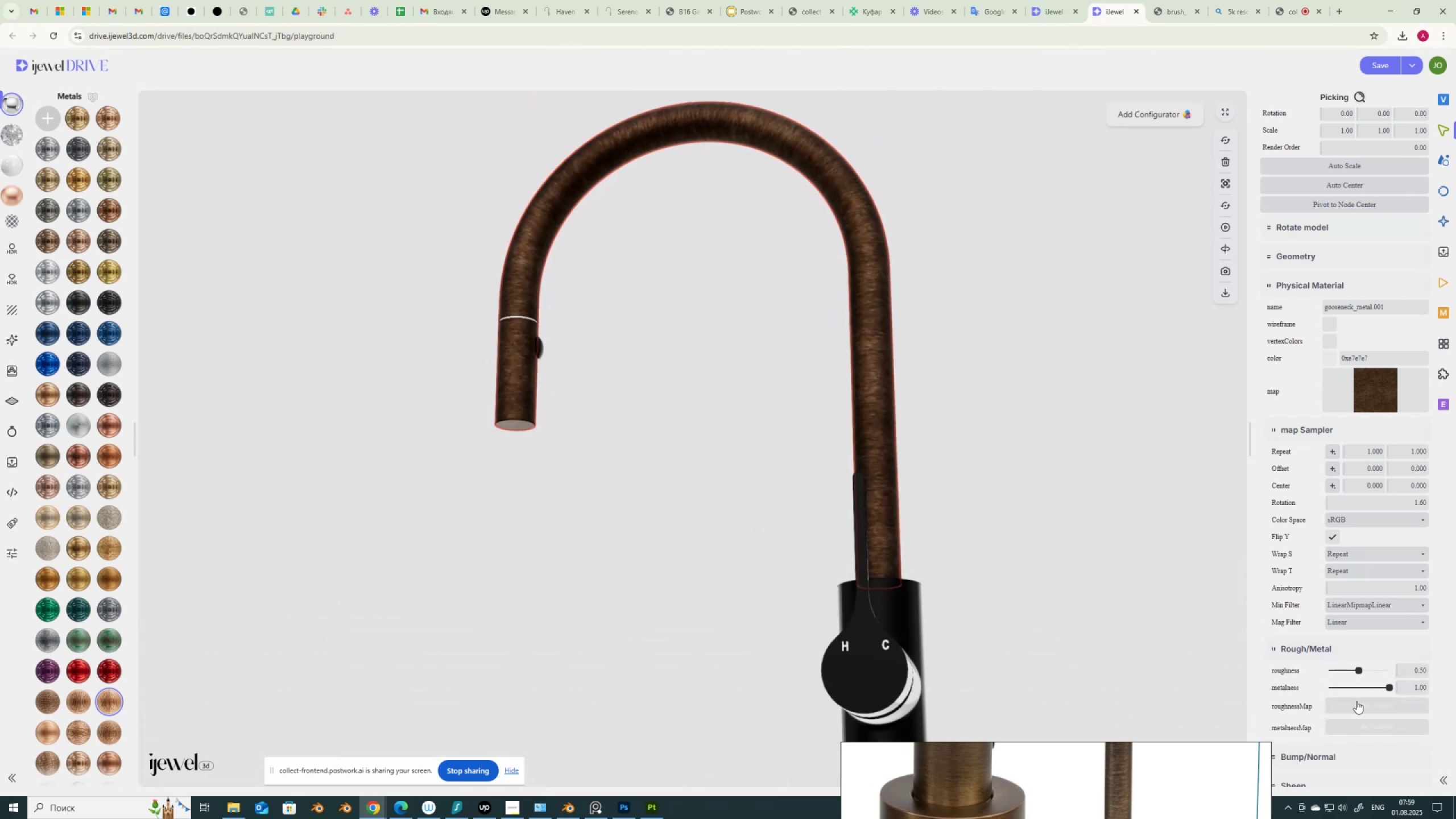 
left_click([1356, 703])
 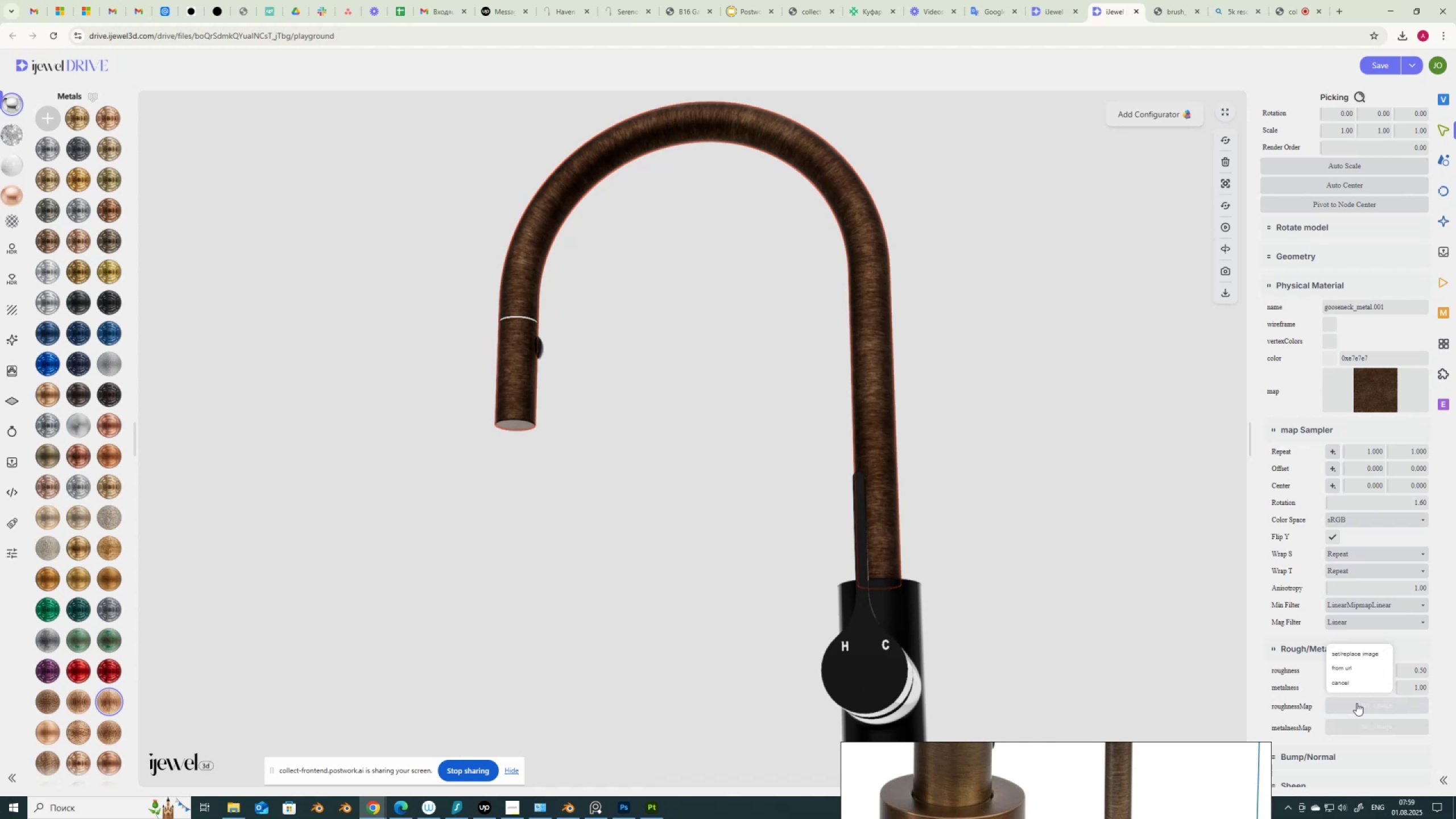 
mouse_move([1350, 650])
 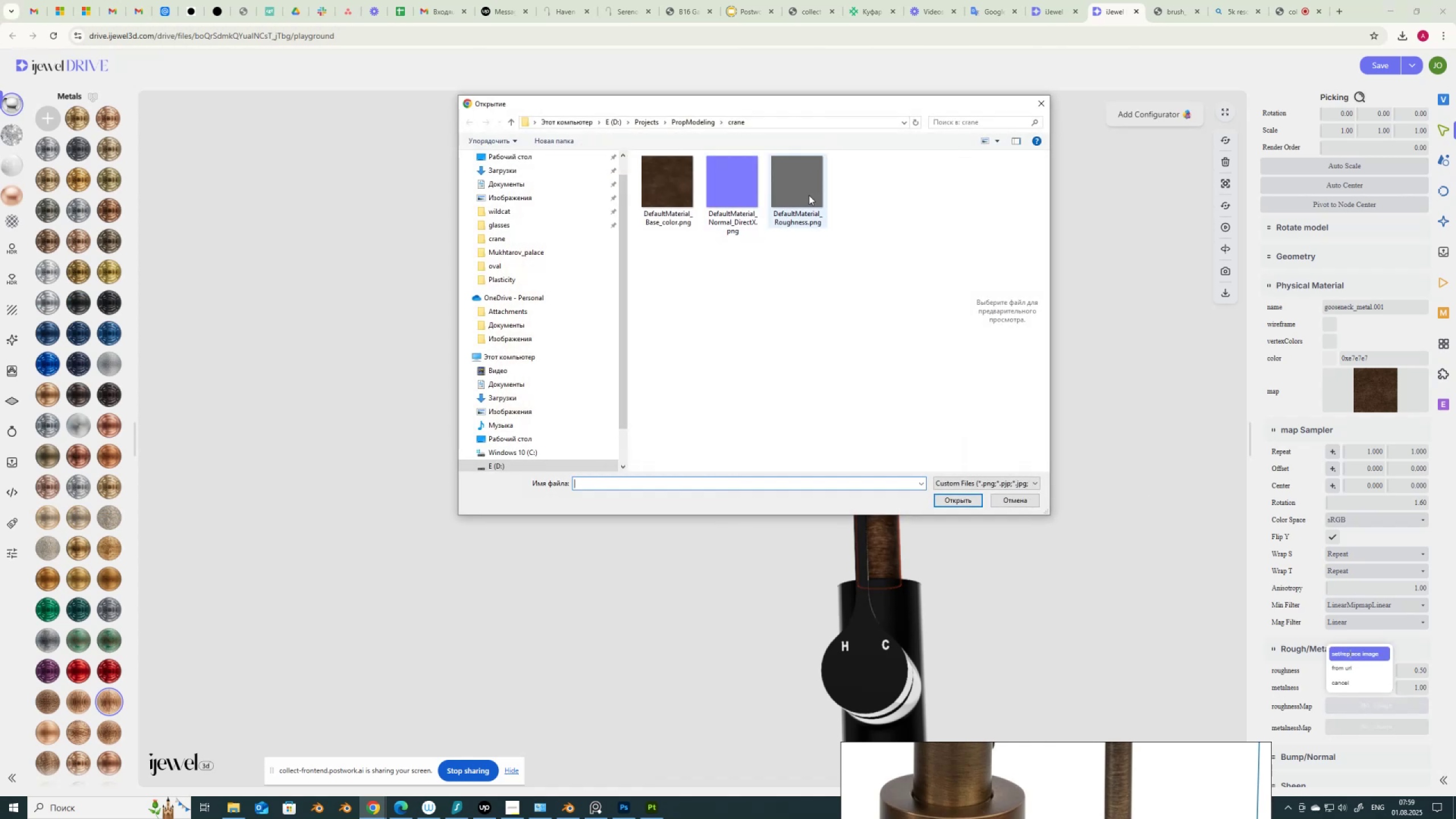 
double_click([806, 194])
 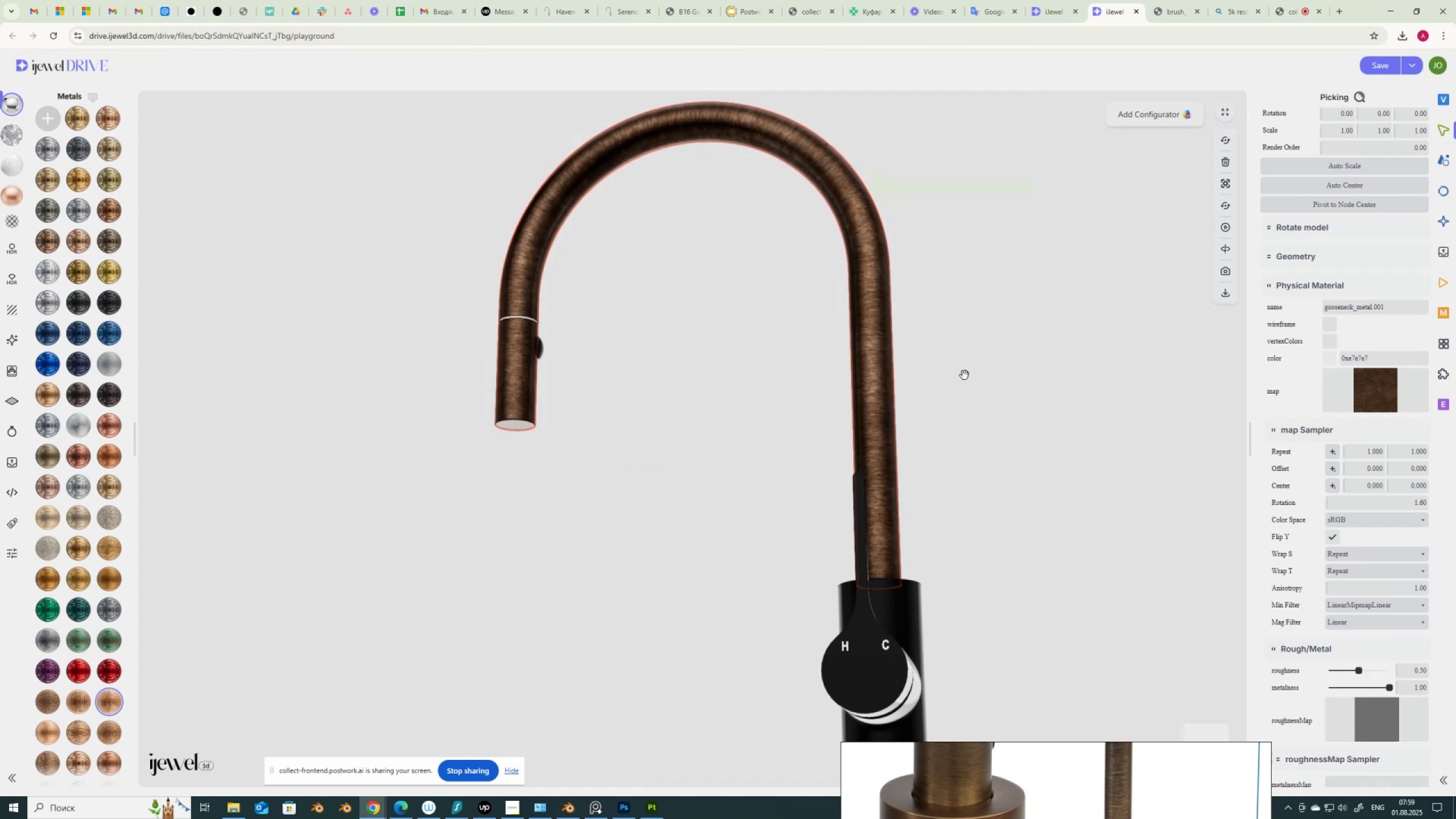 
left_click_drag(start_coordinate=[972, 383], to_coordinate=[1053, 417])
 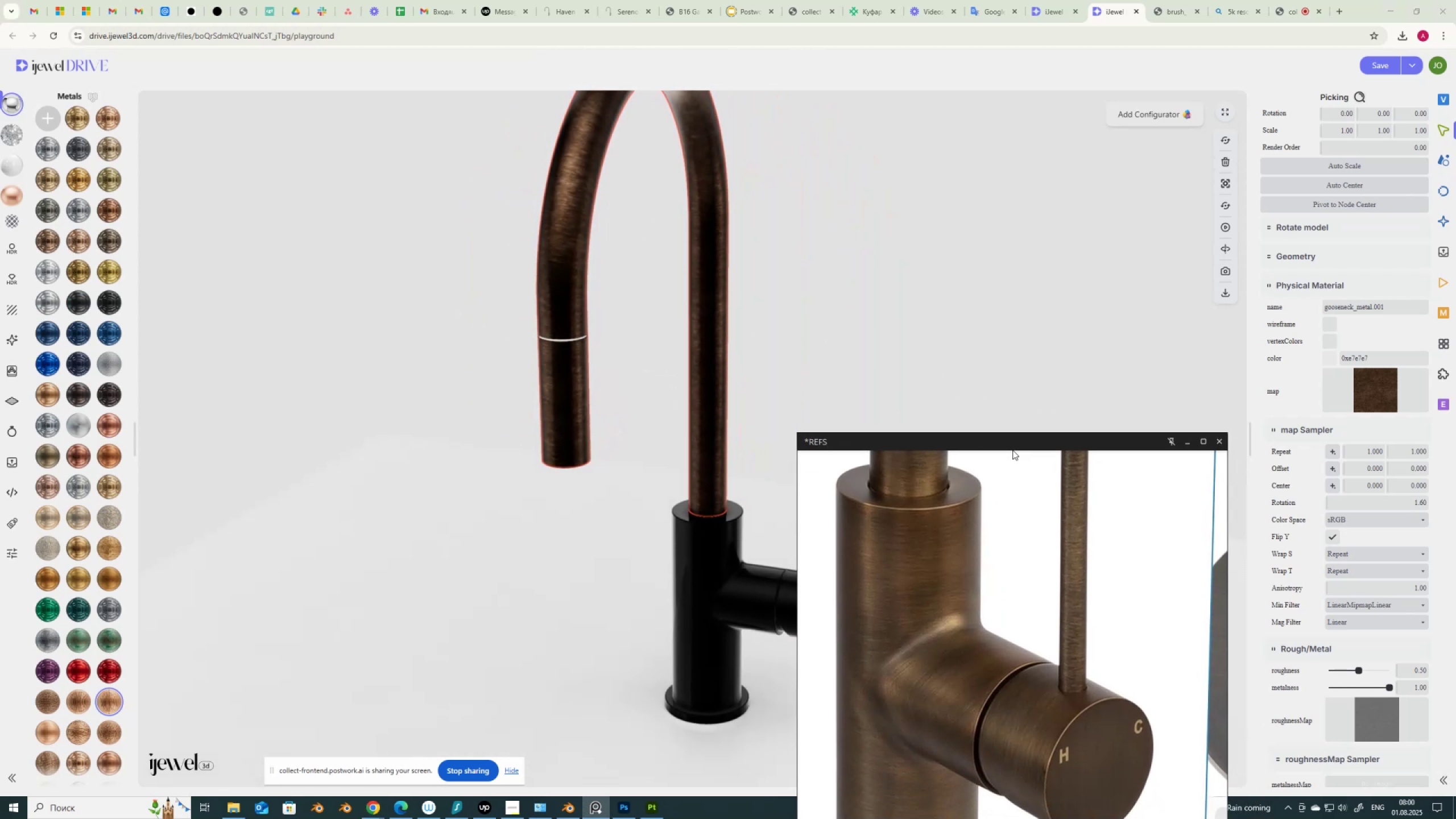 
scroll: coordinate [992, 592], scroll_direction: down, amount: 10.0
 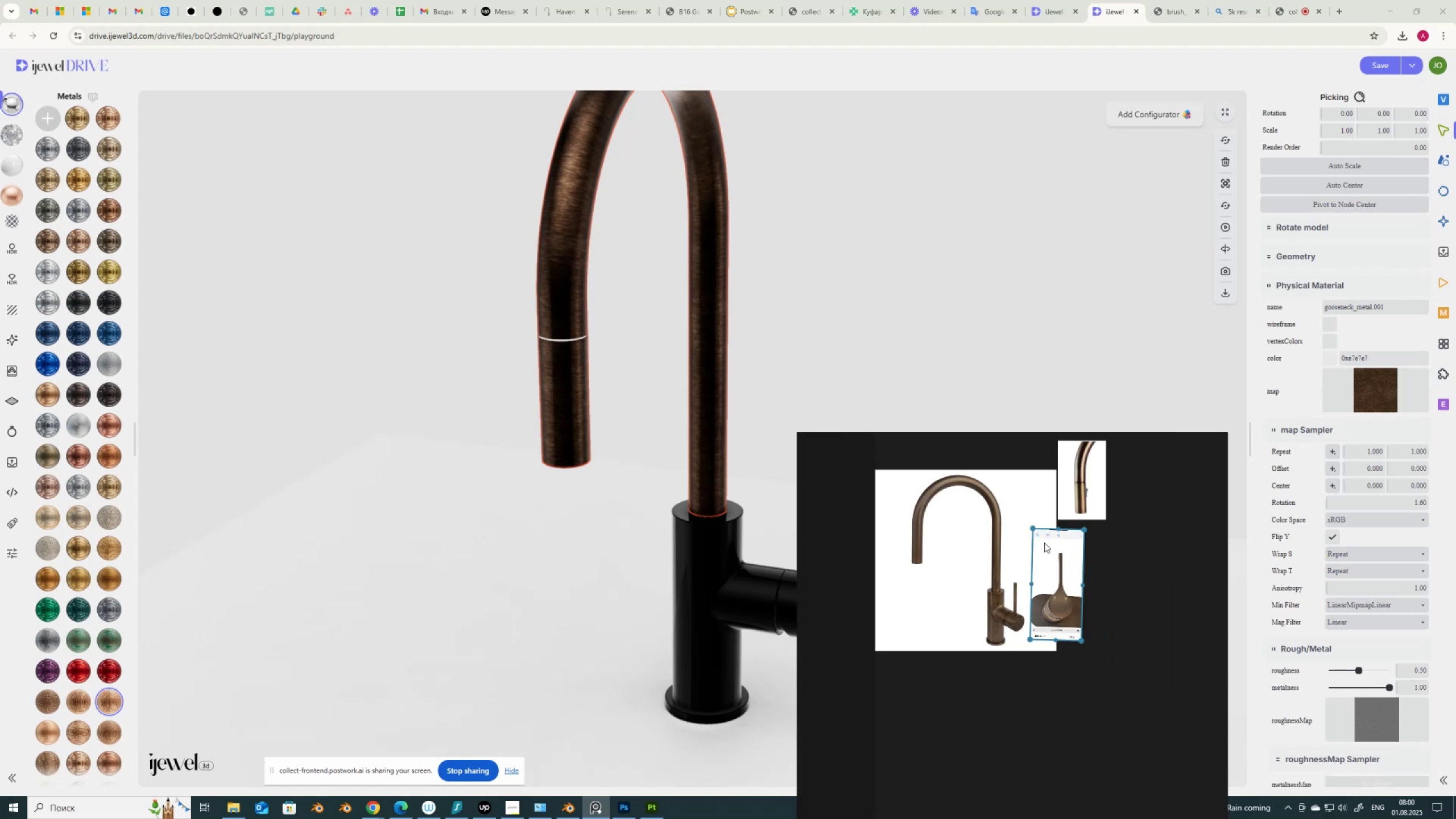 
scroll: coordinate [512, 285], scroll_direction: up, amount: 15.0
 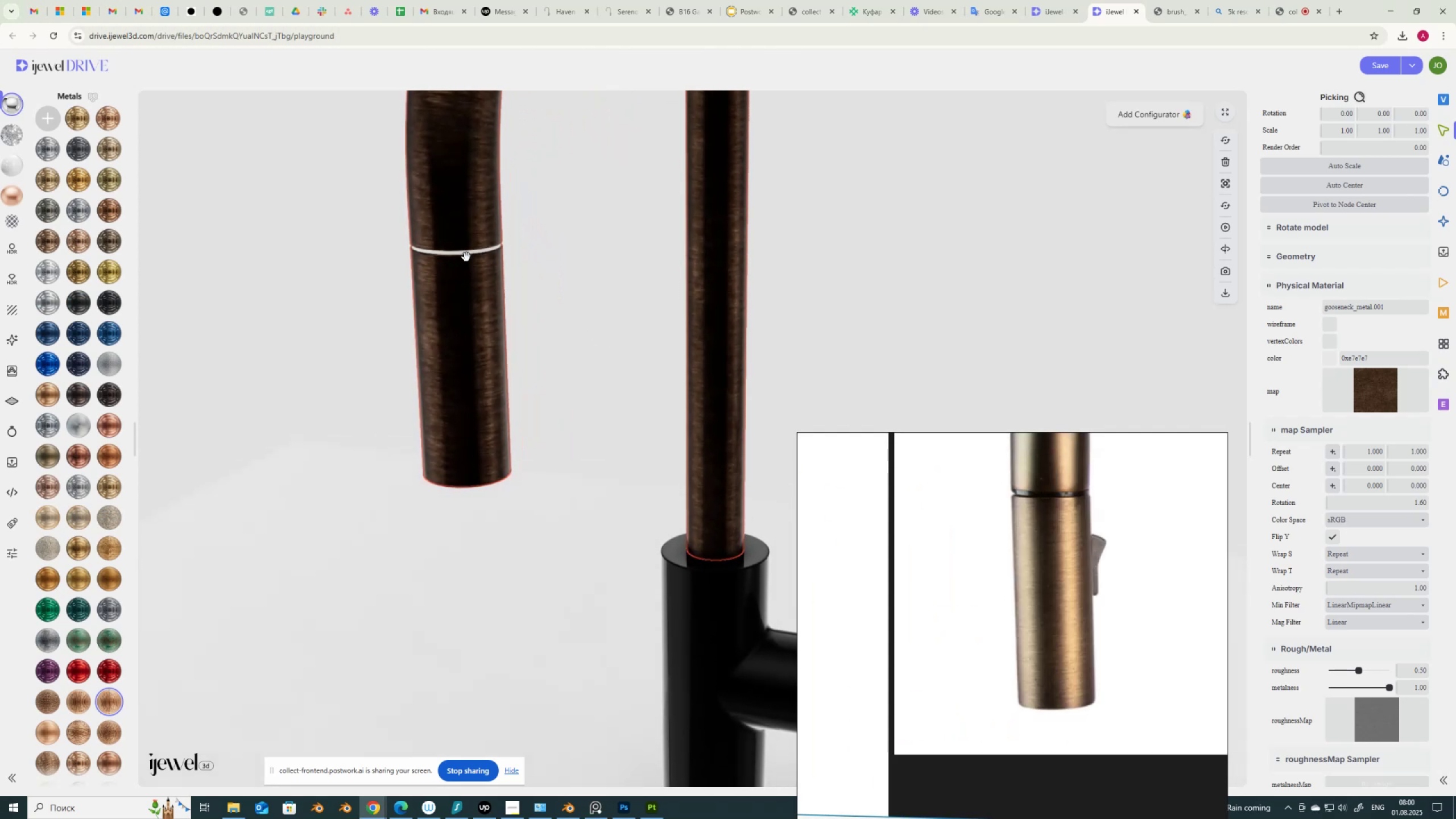 
left_click([466, 257])
 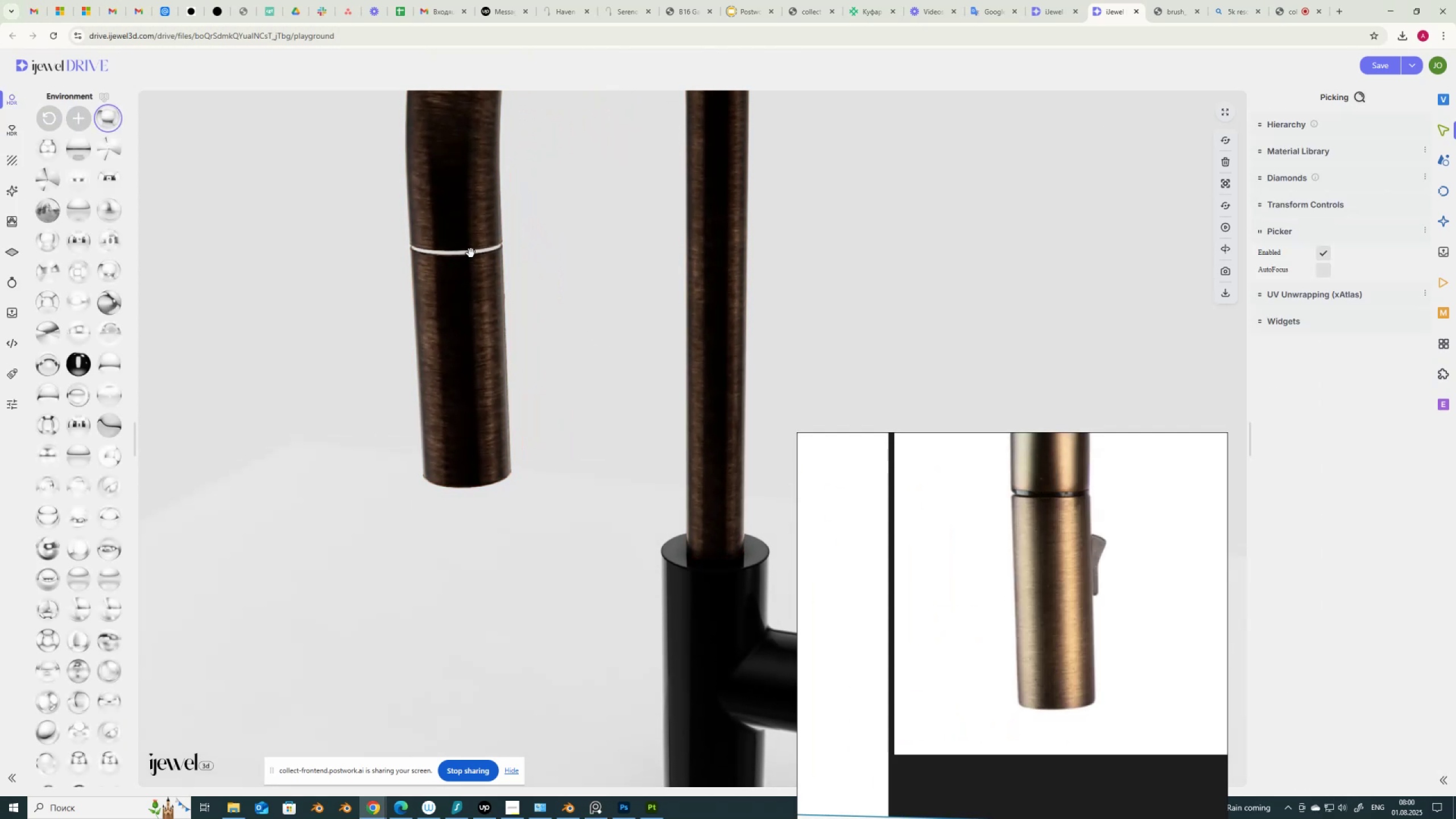 
left_click([471, 253])
 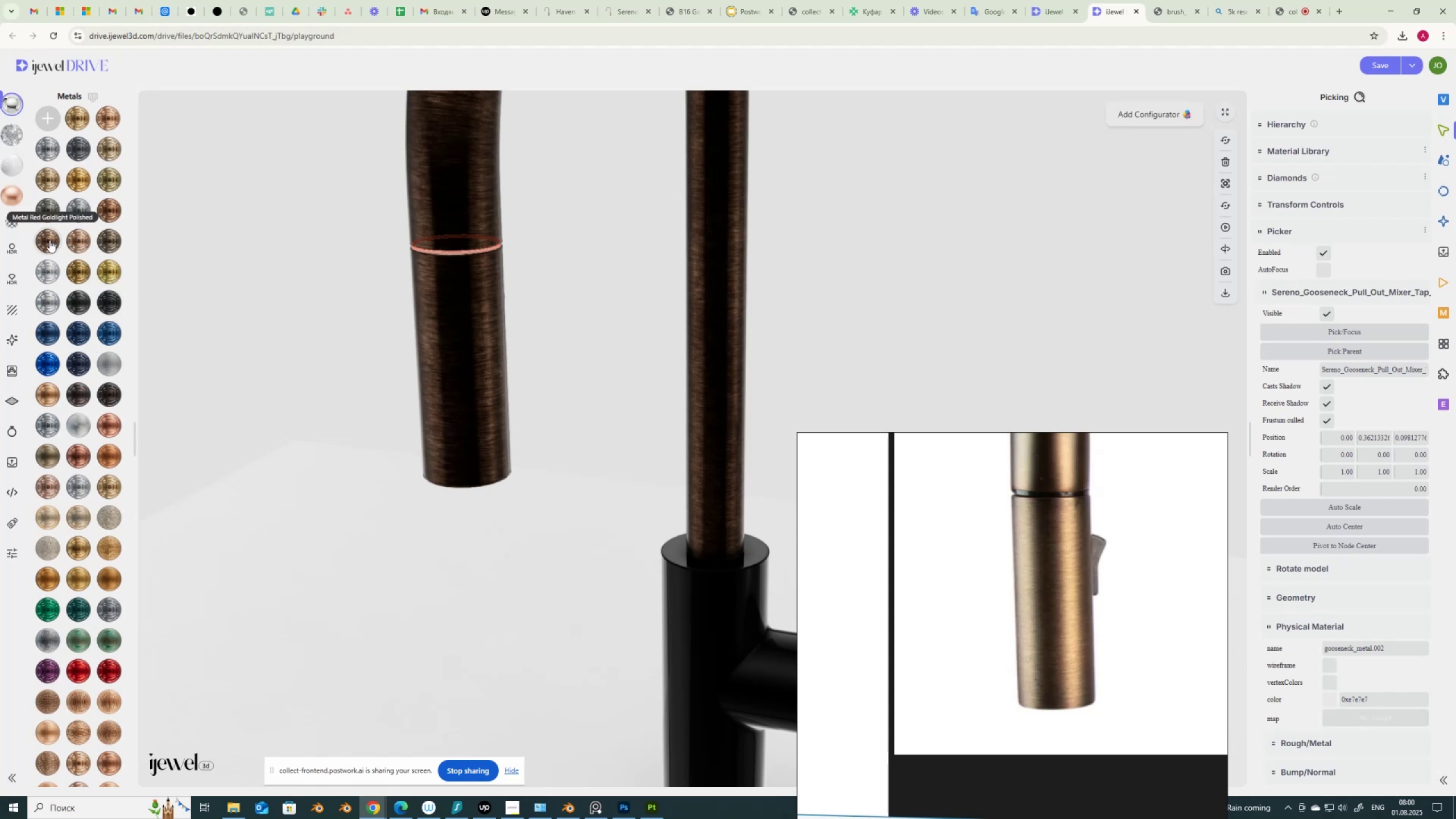 
wait(5.87)
 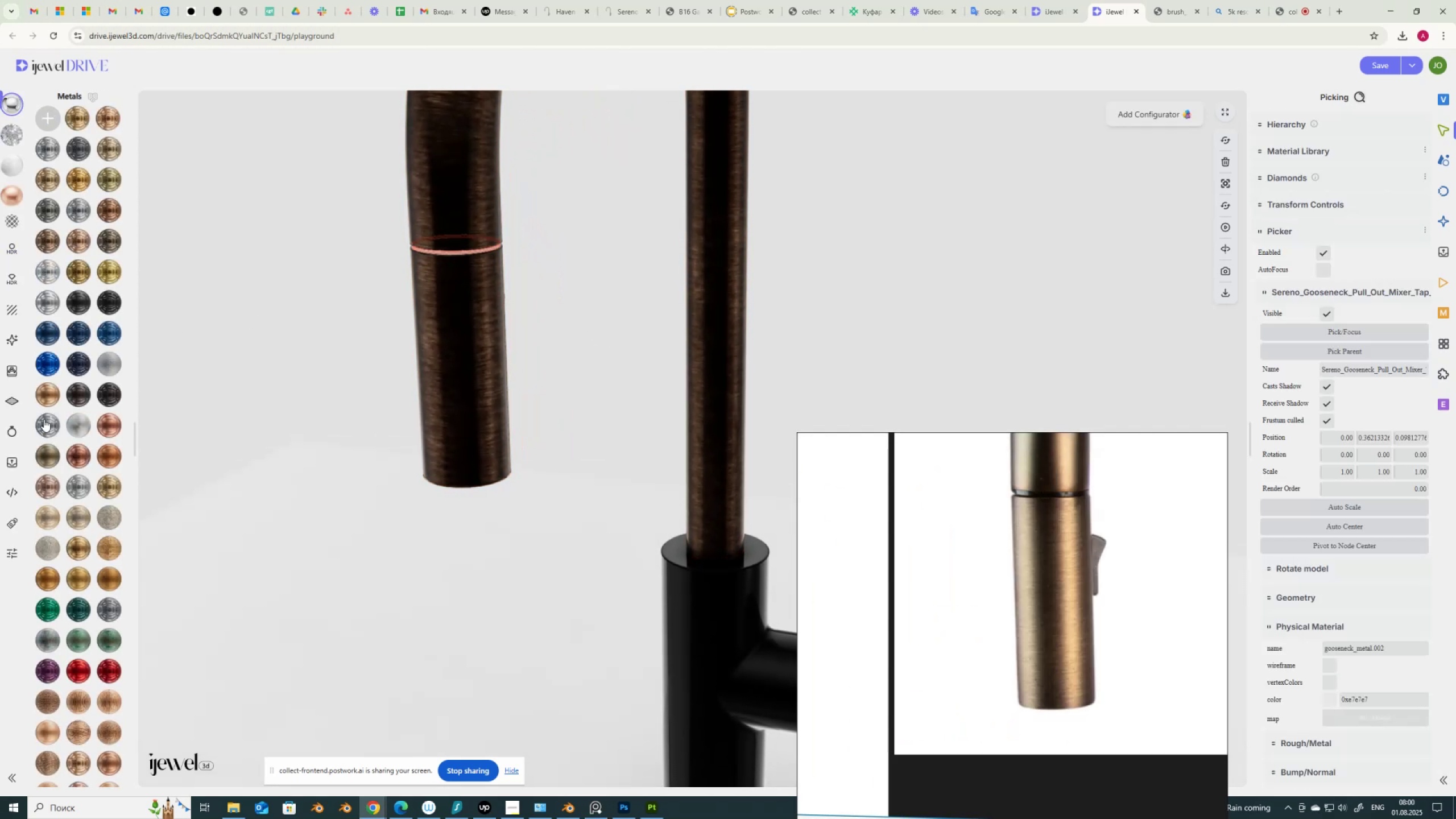 
left_click([115, 241])
 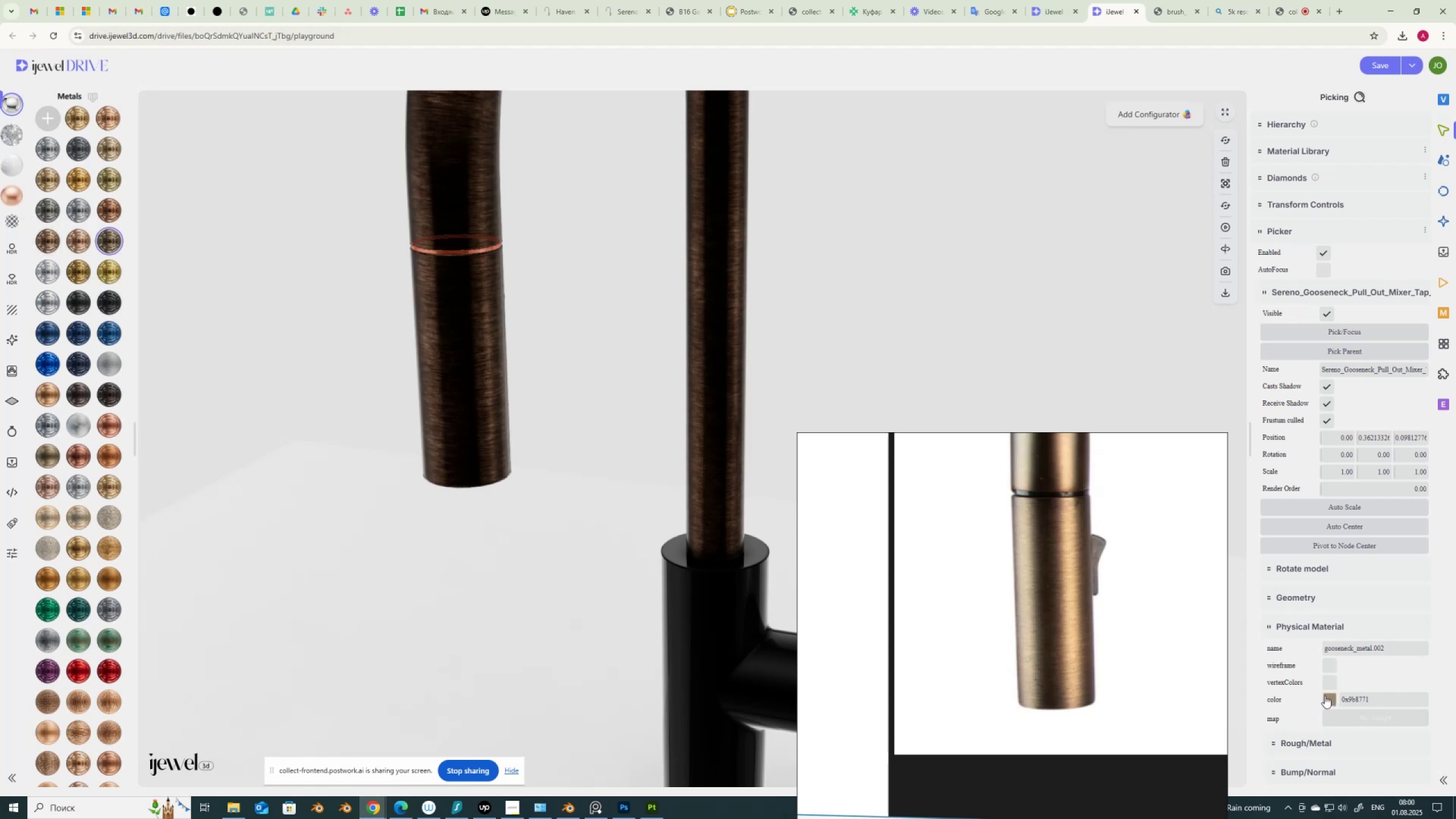 
left_click_drag(start_coordinate=[1347, 733], to_coordinate=[1364, 742])
 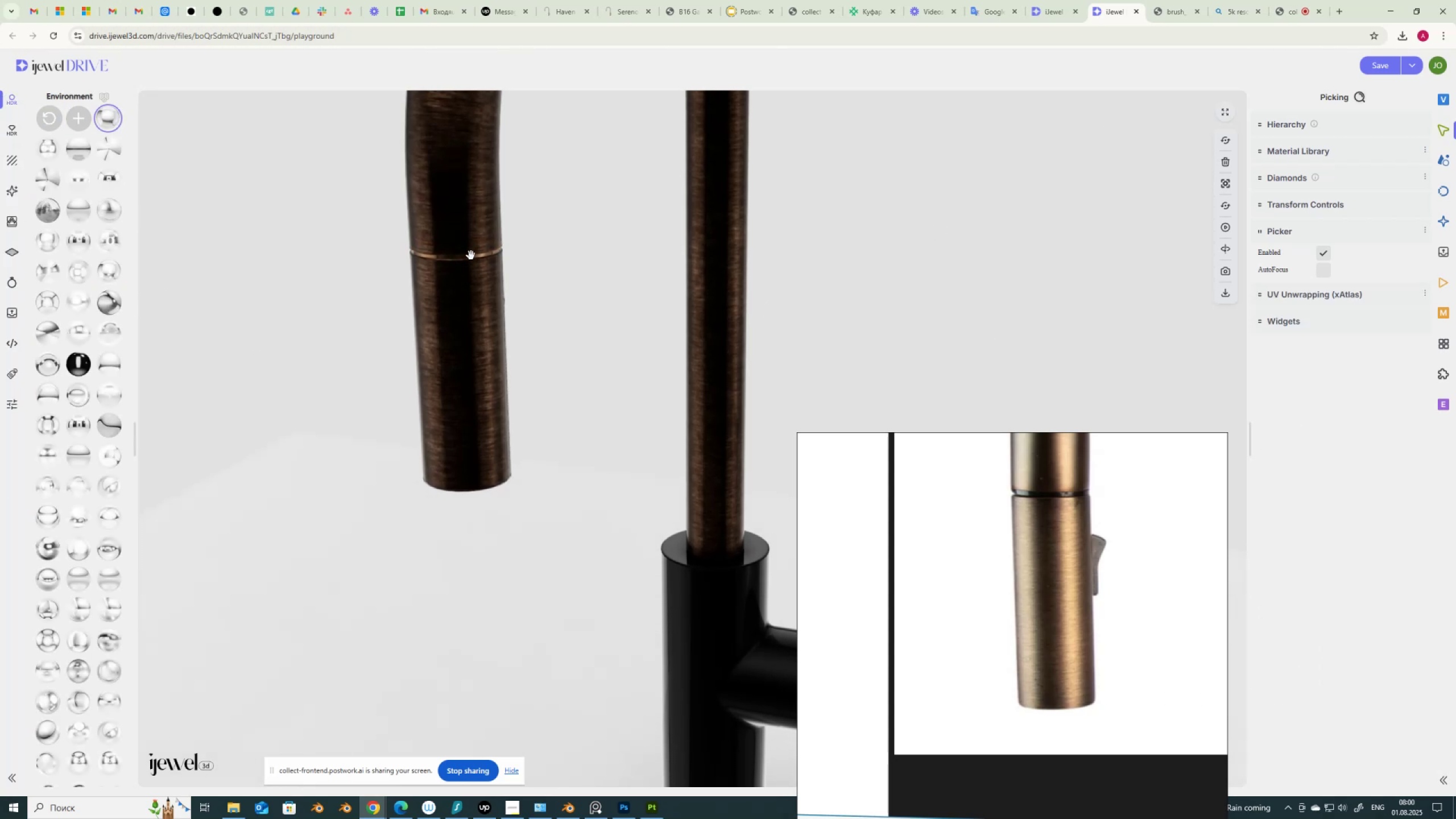 
left_click([468, 258])
 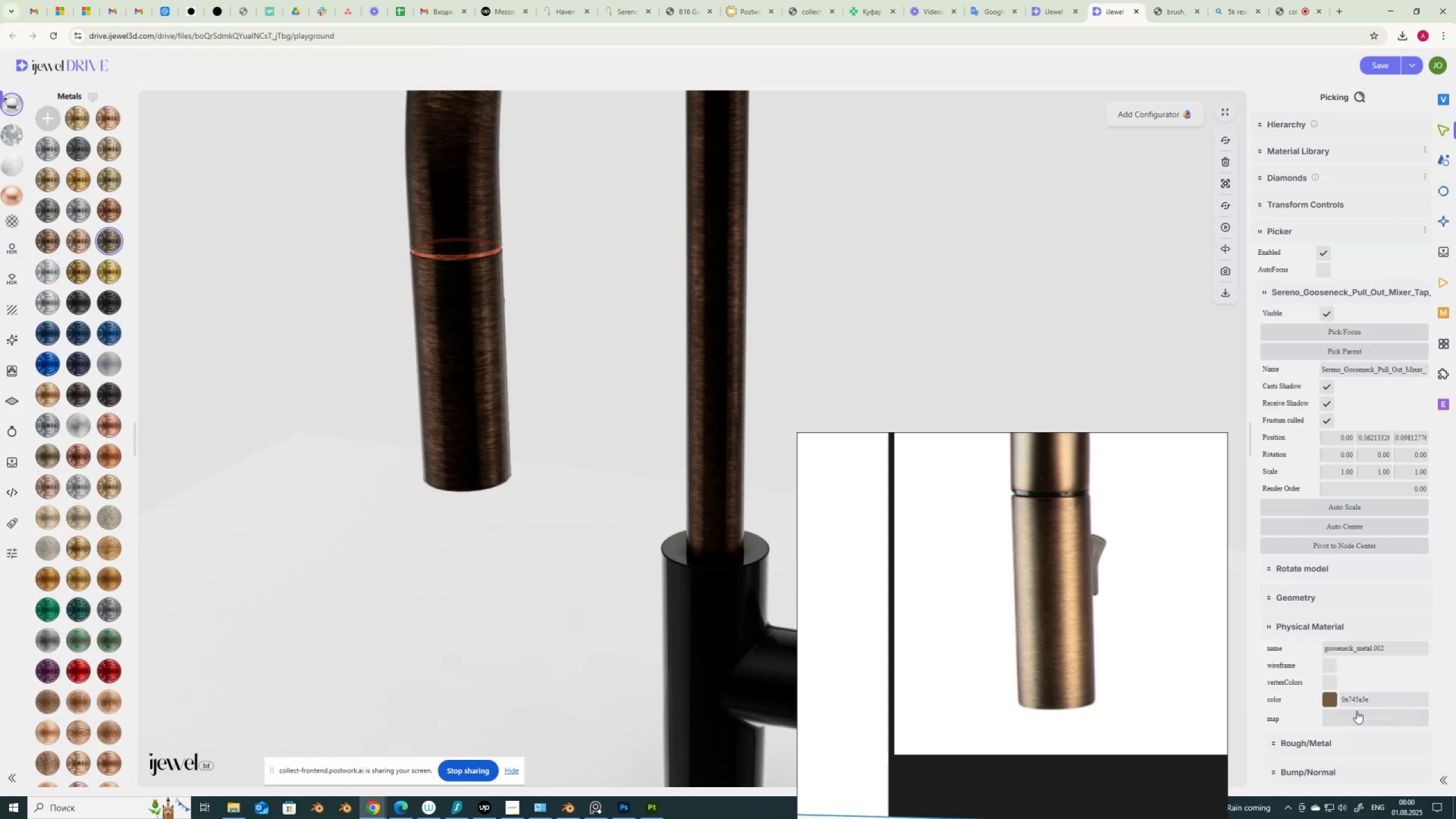 
left_click([1333, 701])
 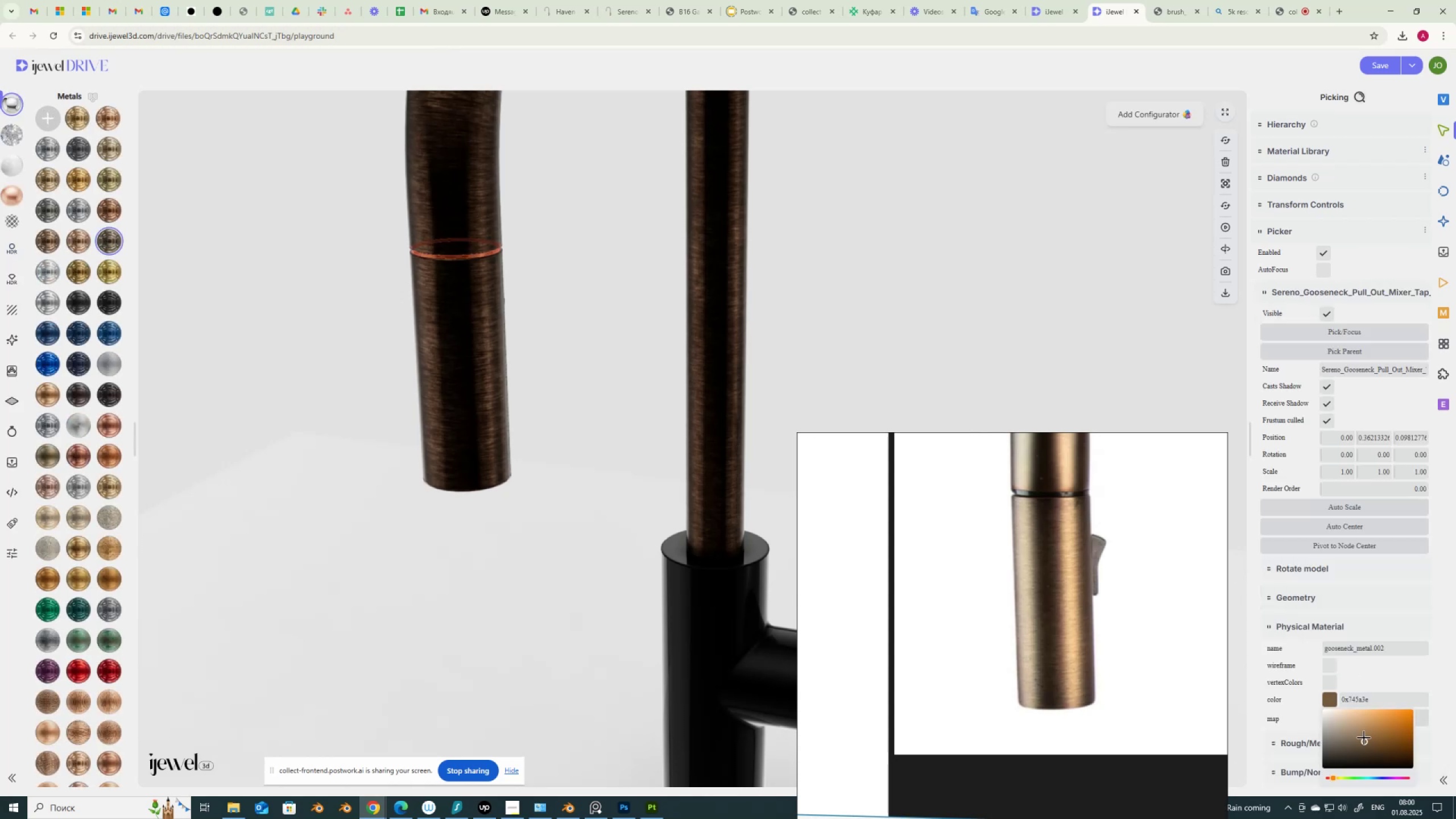 
left_click_drag(start_coordinate=[1367, 743], to_coordinate=[1374, 757])
 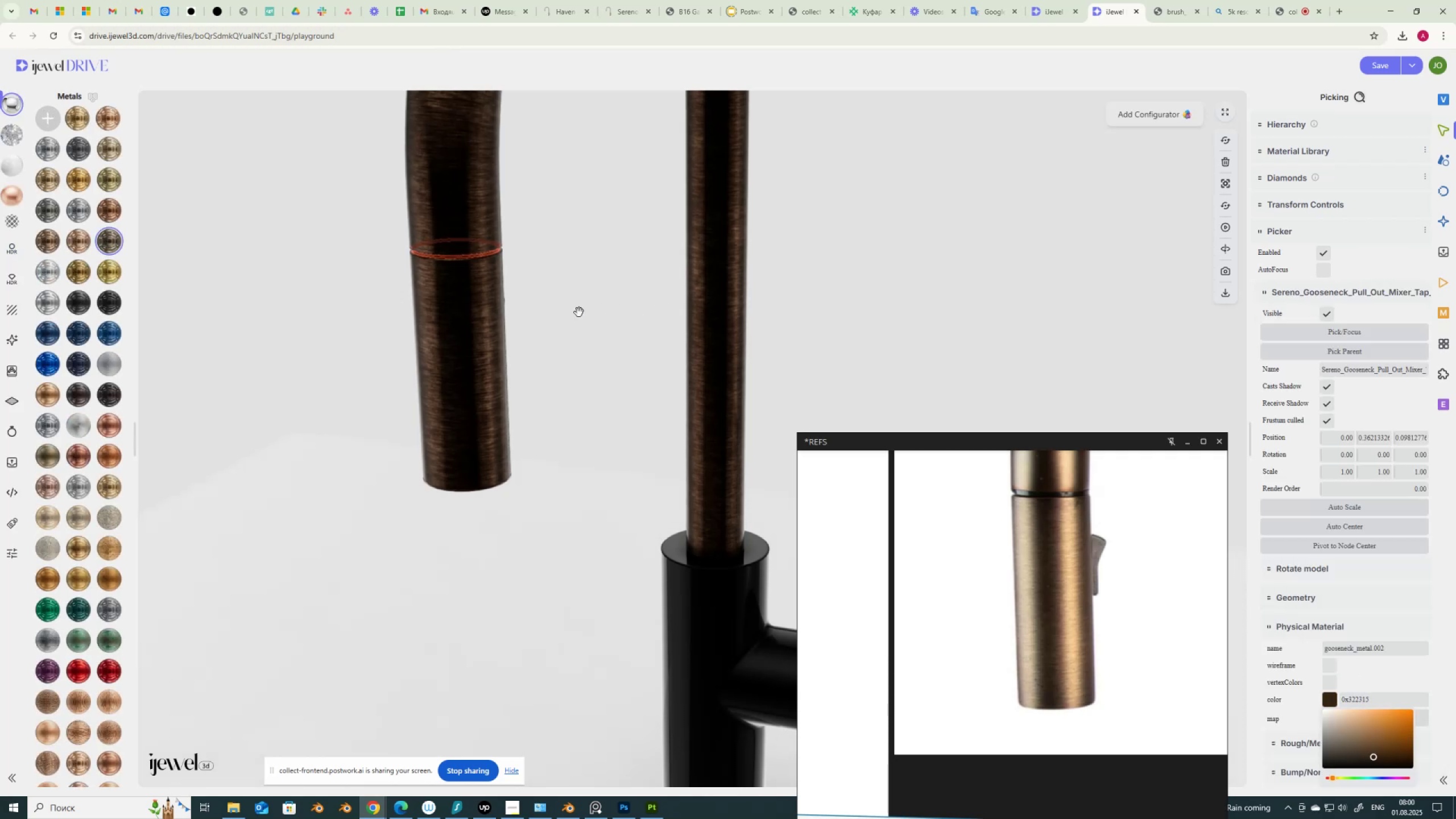 
left_click([574, 312])
 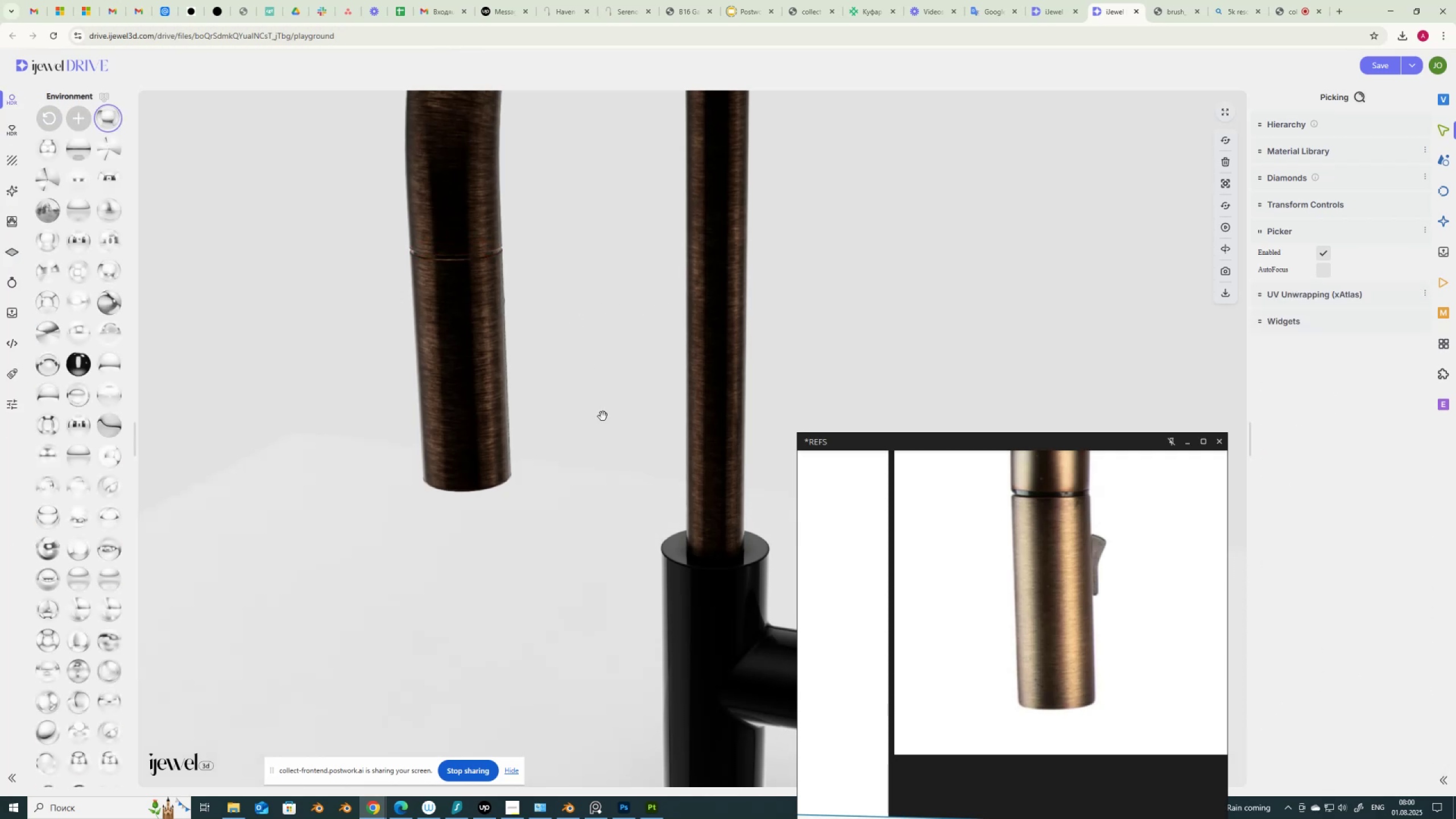 
left_click_drag(start_coordinate=[591, 410], to_coordinate=[600, 423])
 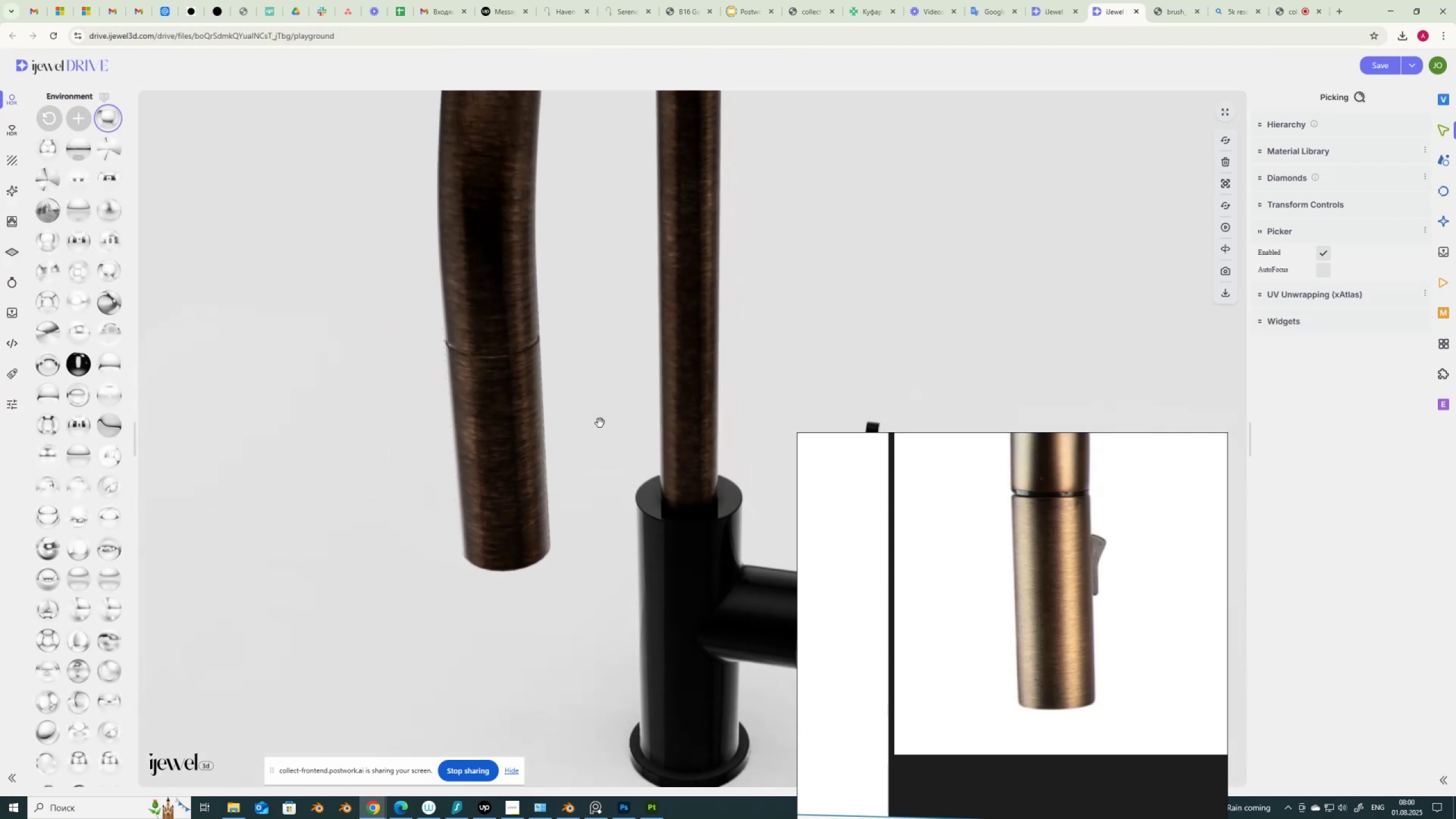 
scroll: coordinate [600, 423], scroll_direction: down, amount: 3.0
 